 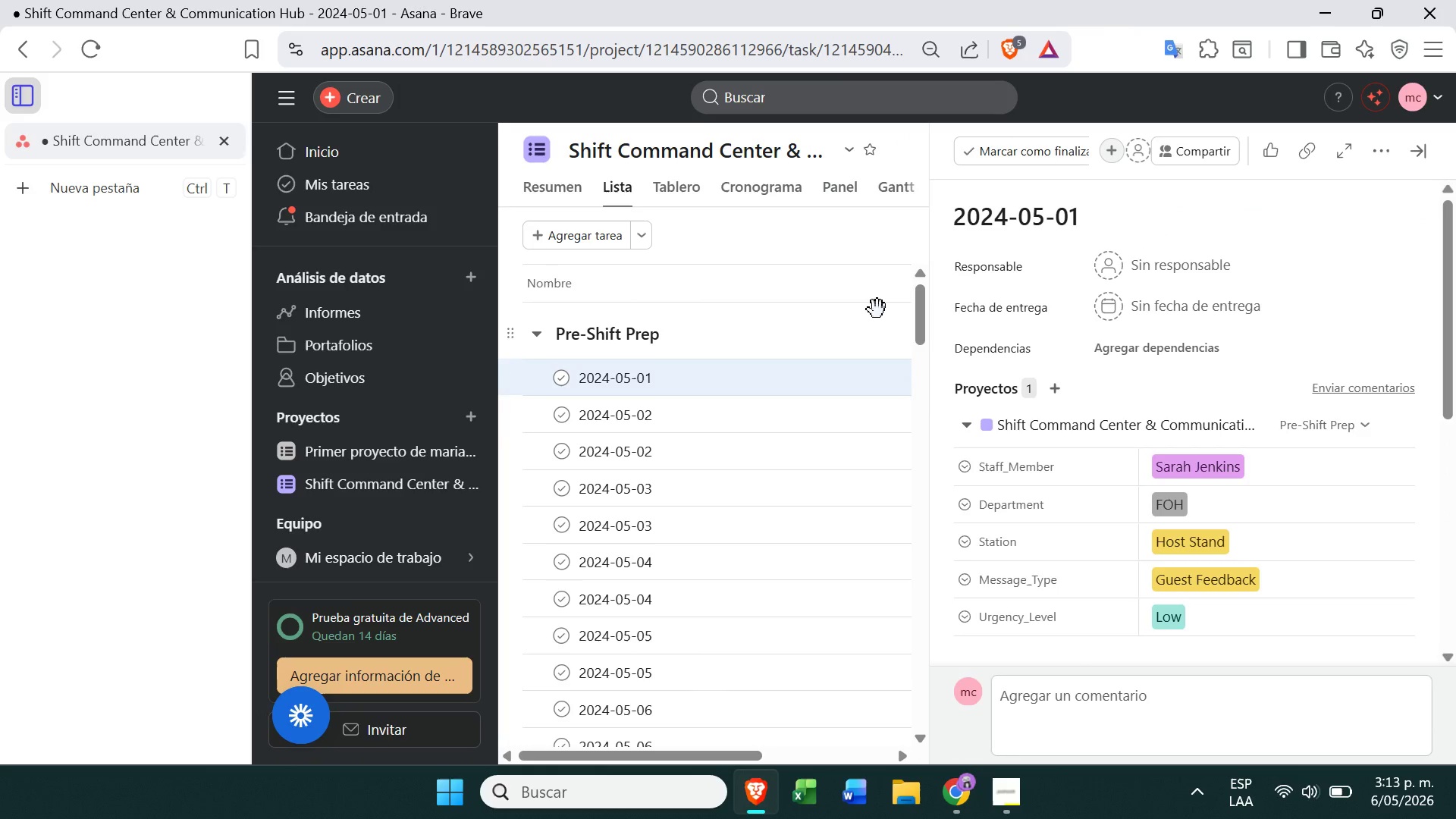 
left_click([893, 240])
 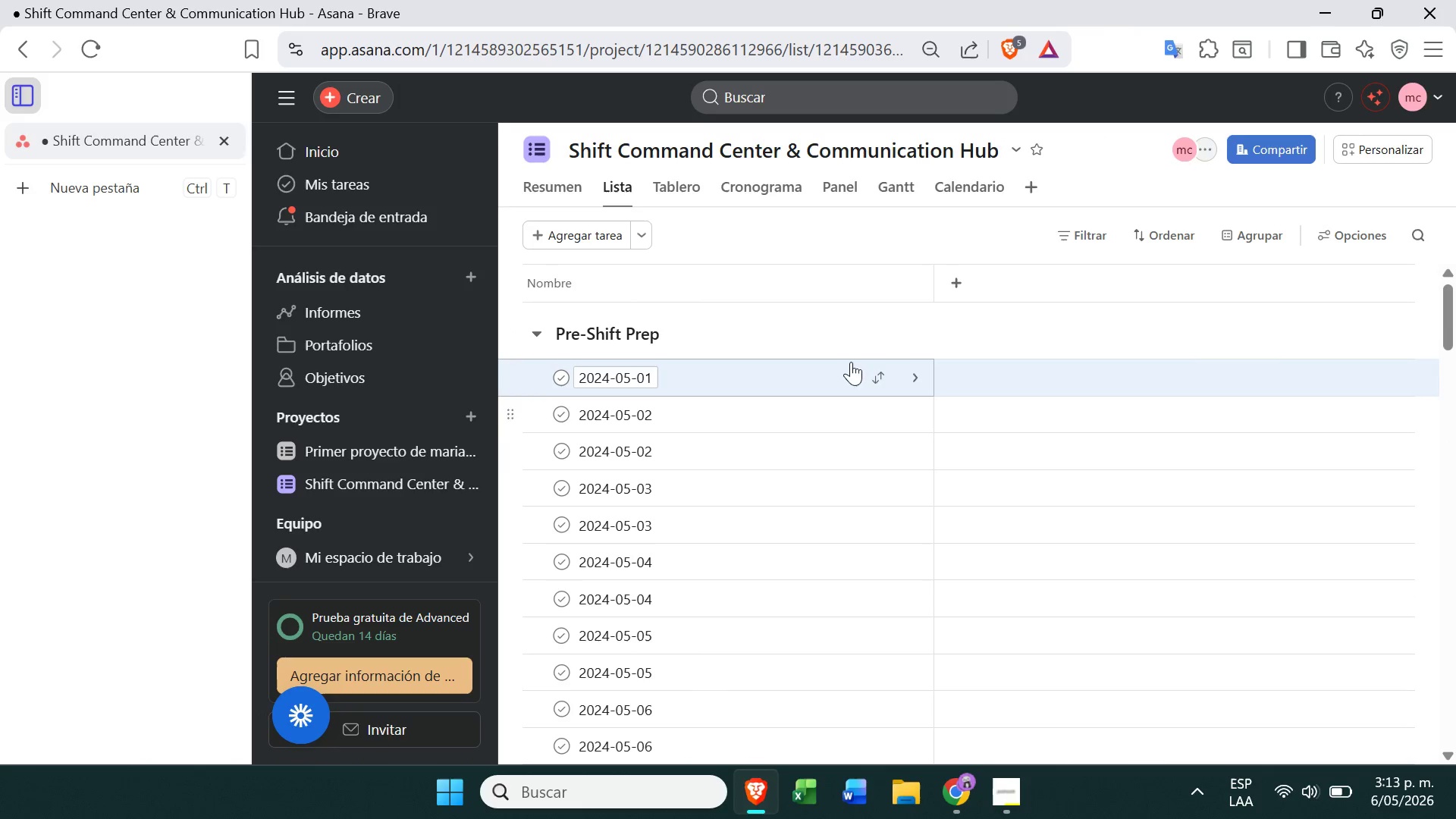 
left_click([881, 380])
 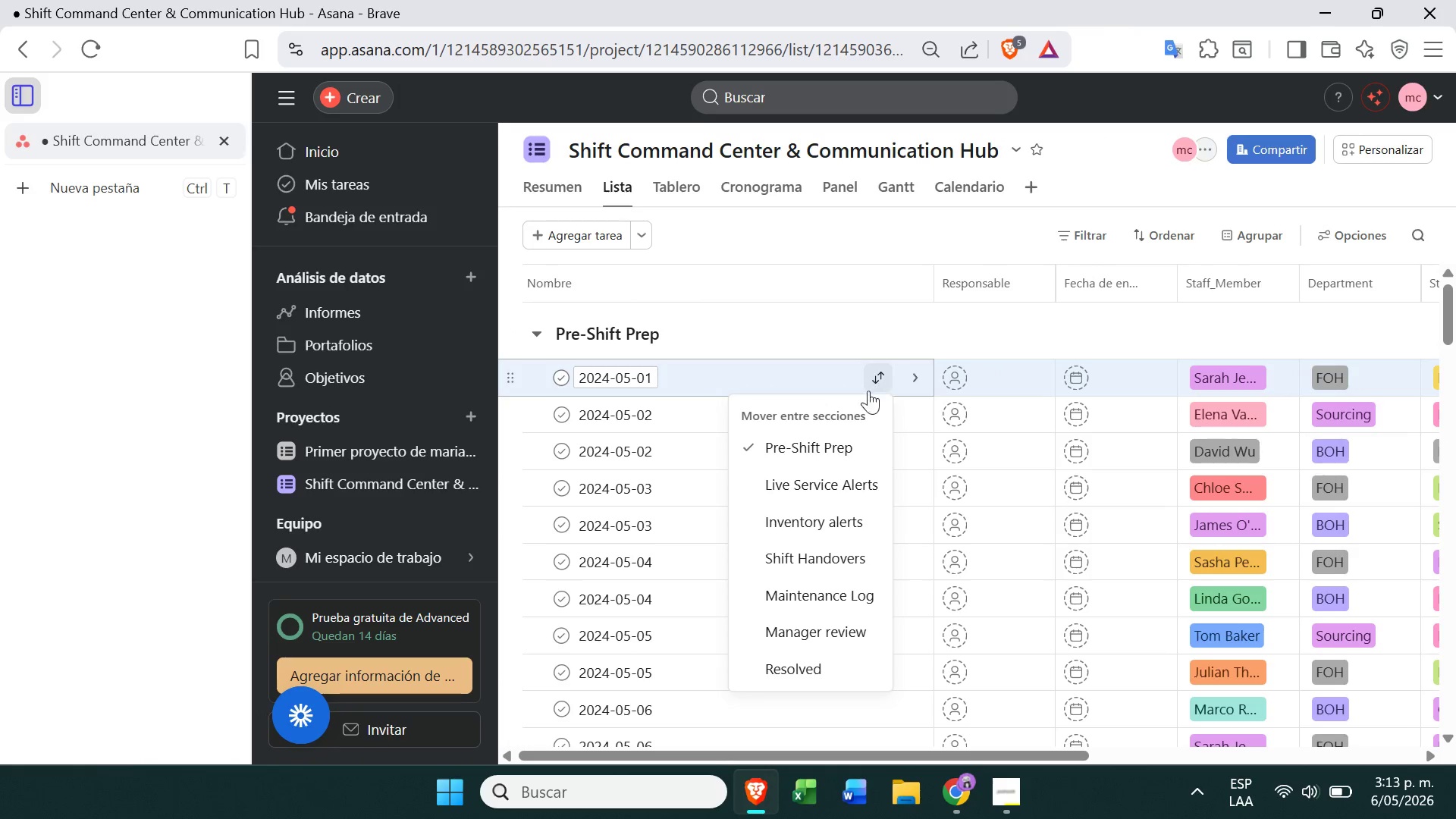 
left_click([821, 496])
 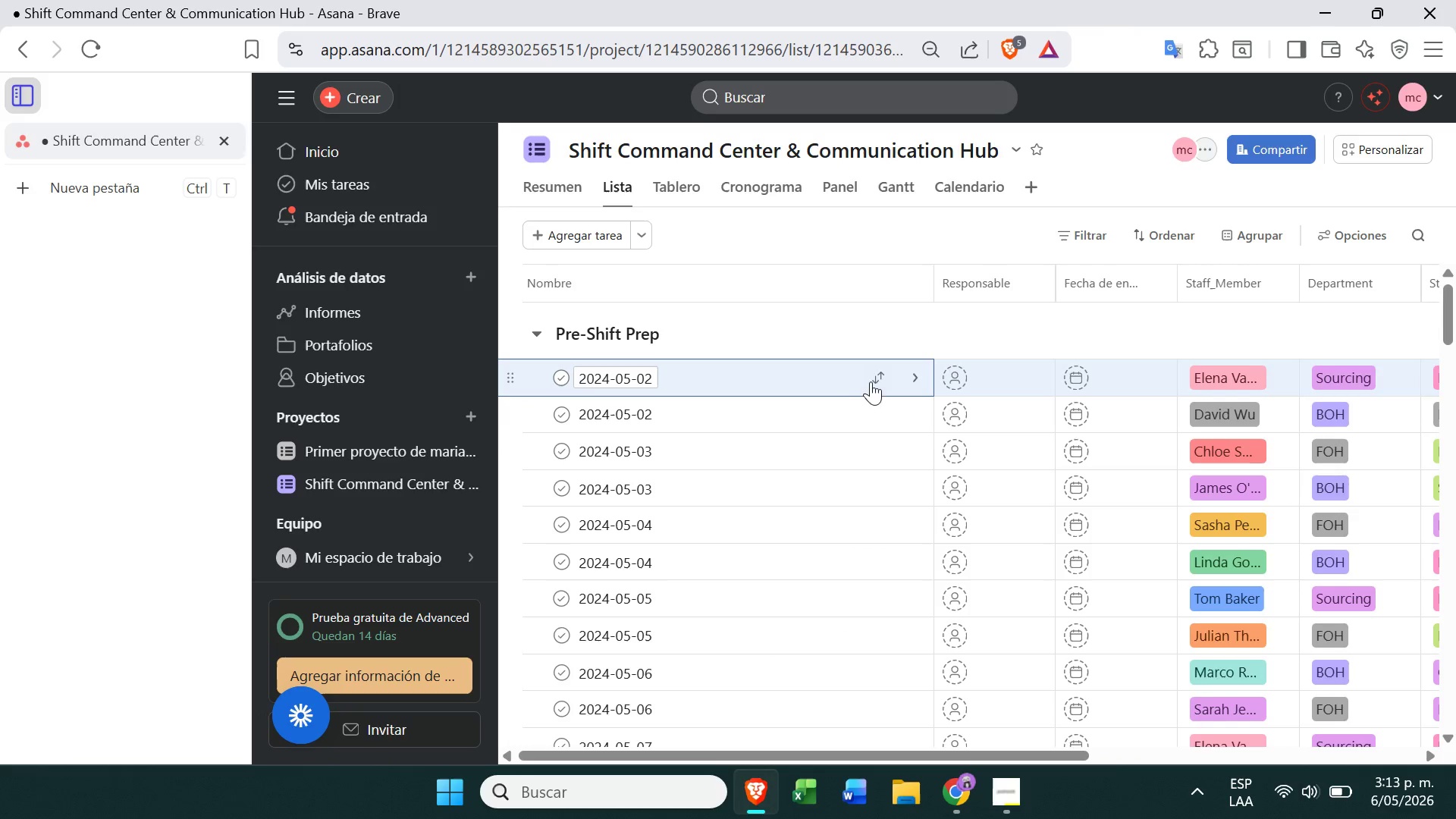 
left_click([878, 384])
 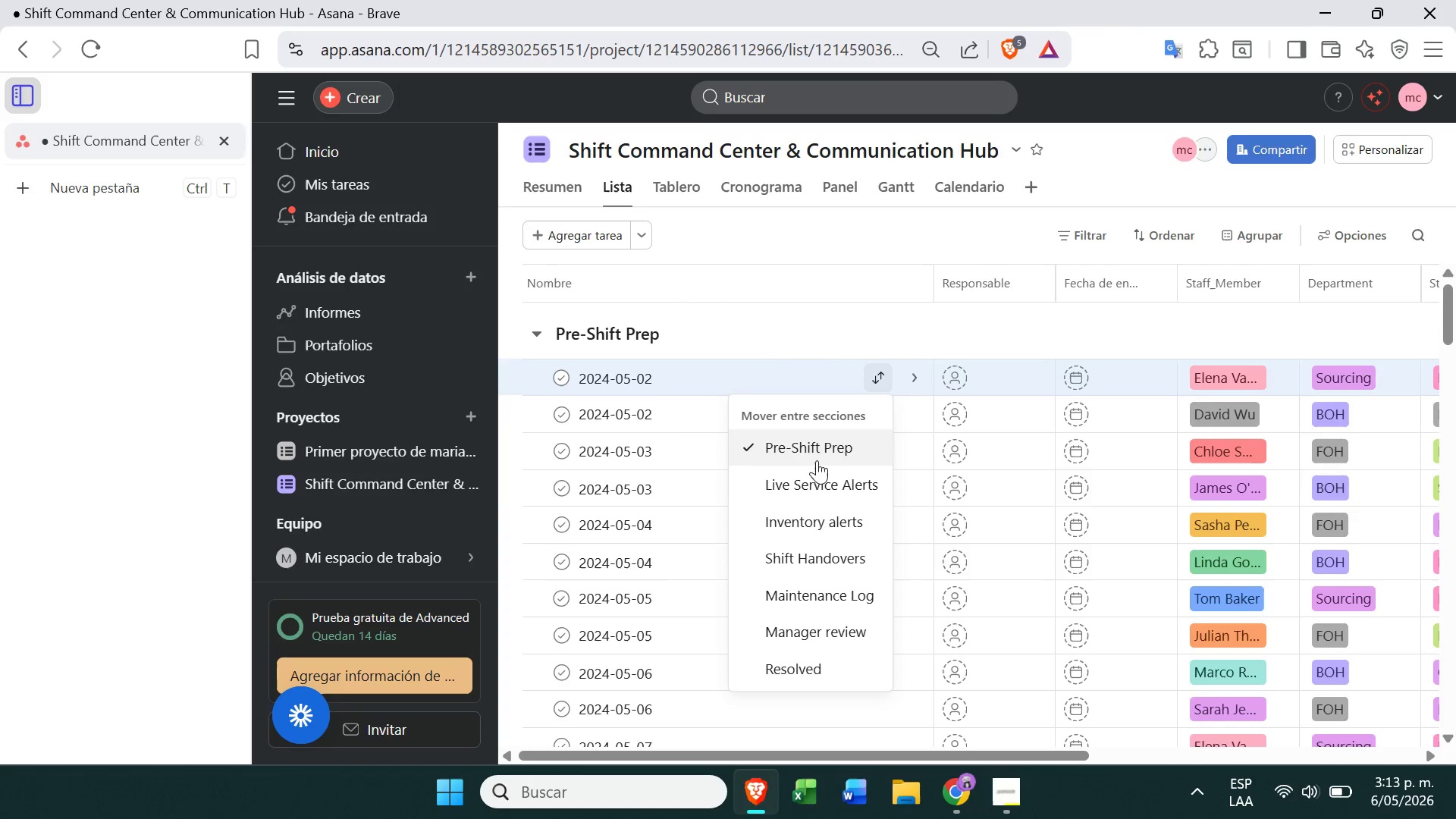 
left_click([810, 481])
 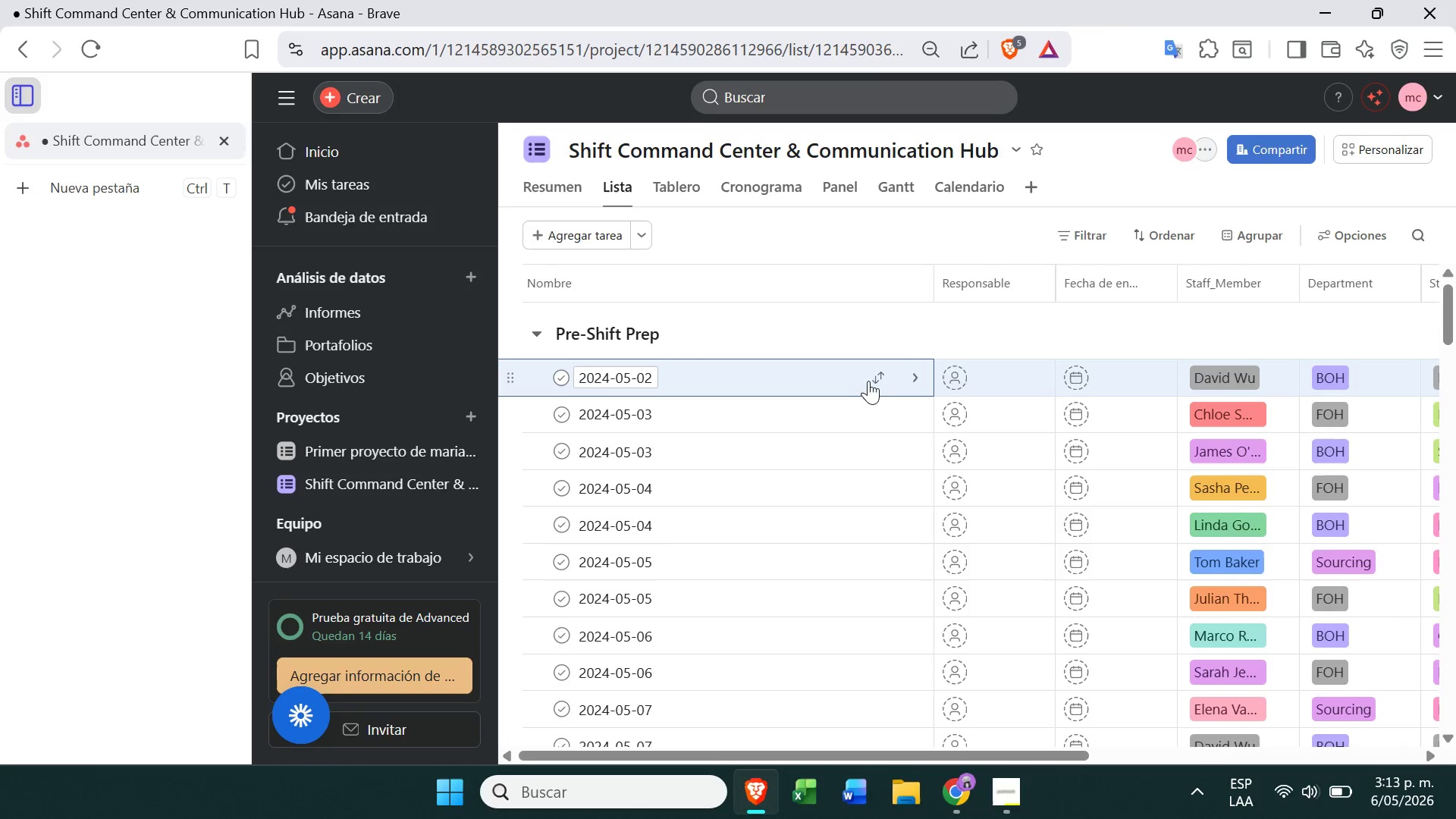 
left_click([871, 378])
 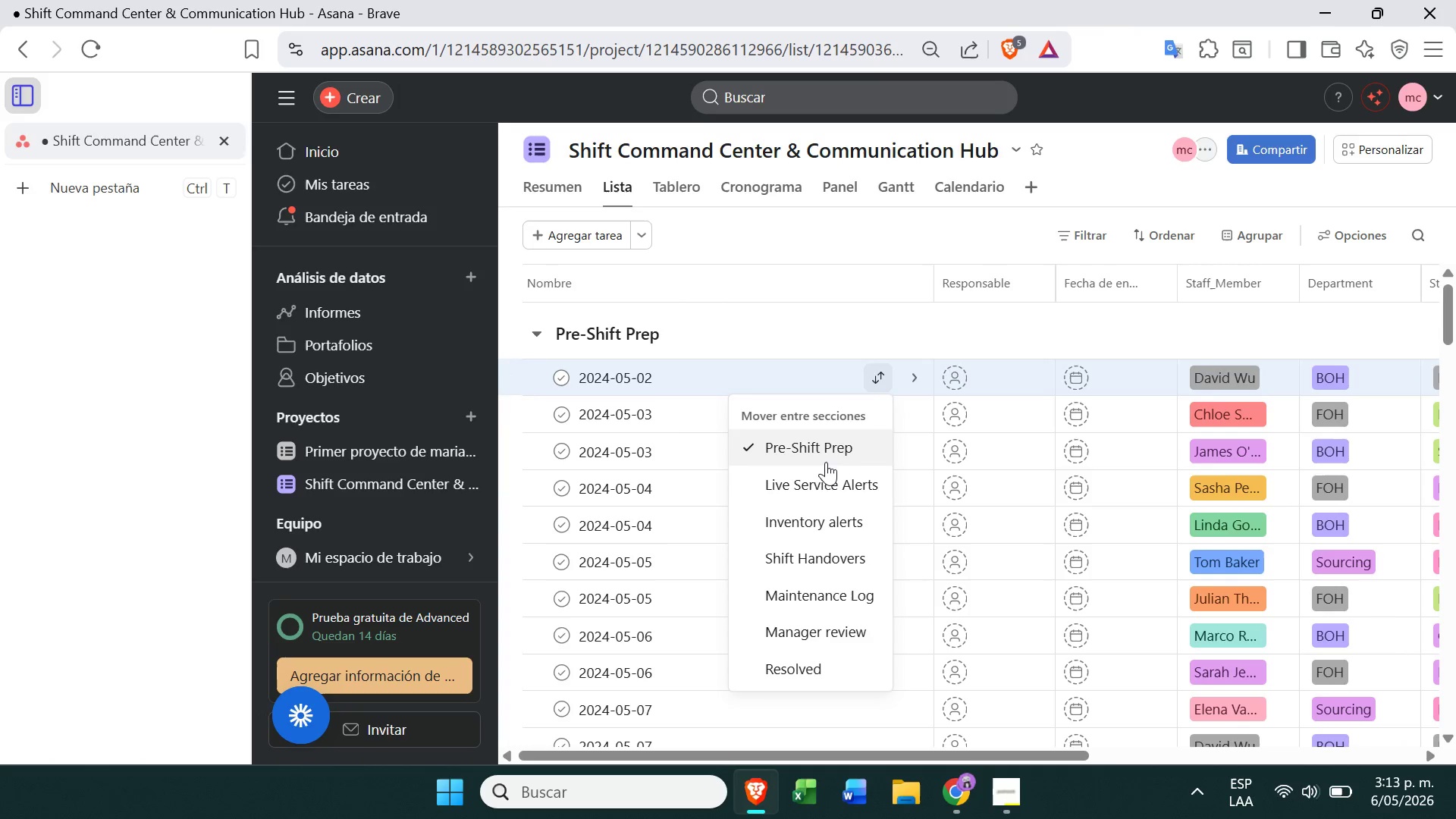 
left_click([815, 482])
 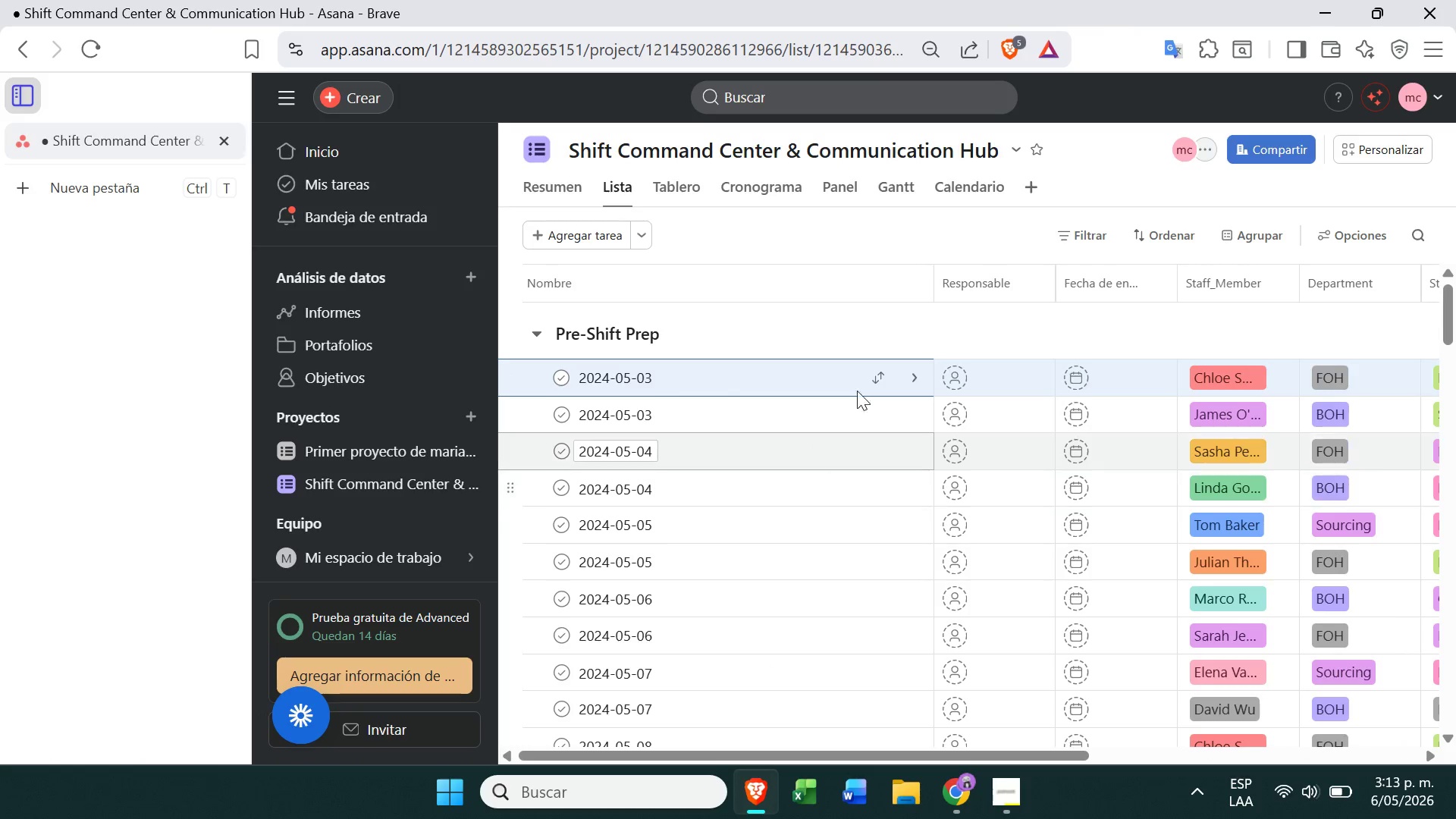 
left_click([871, 379])
 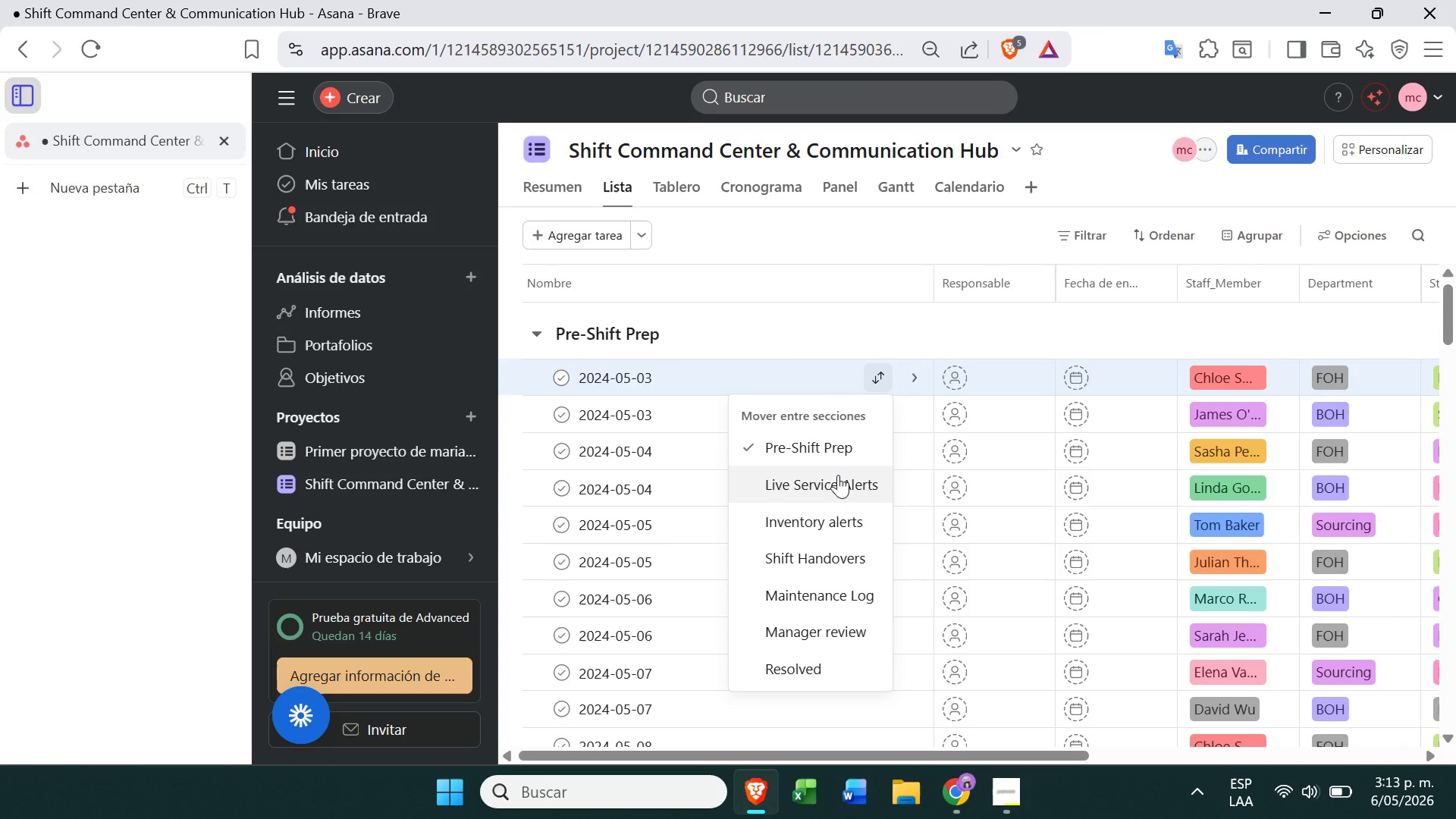 
left_click([836, 478])
 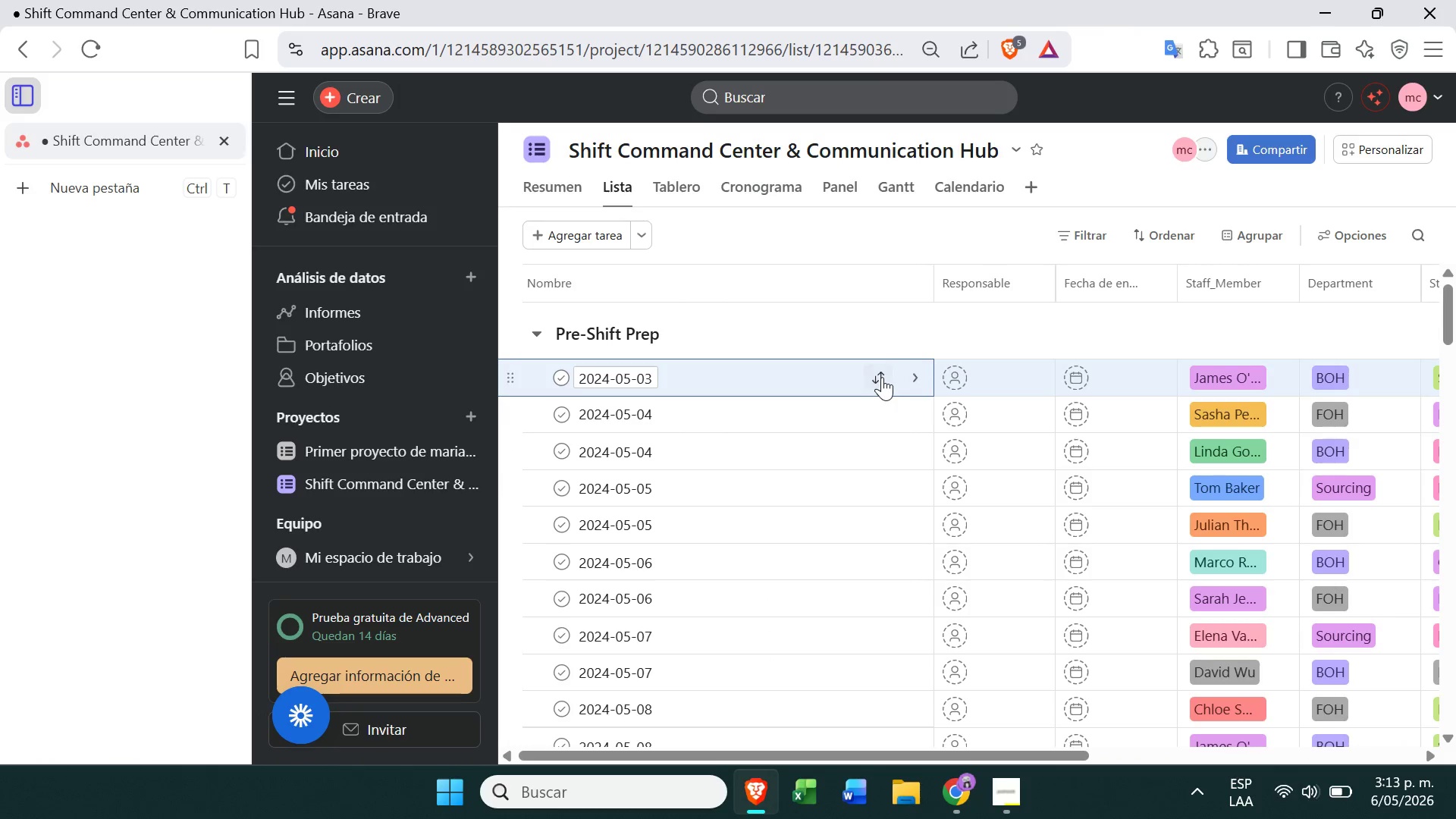 
left_click([882, 377])
 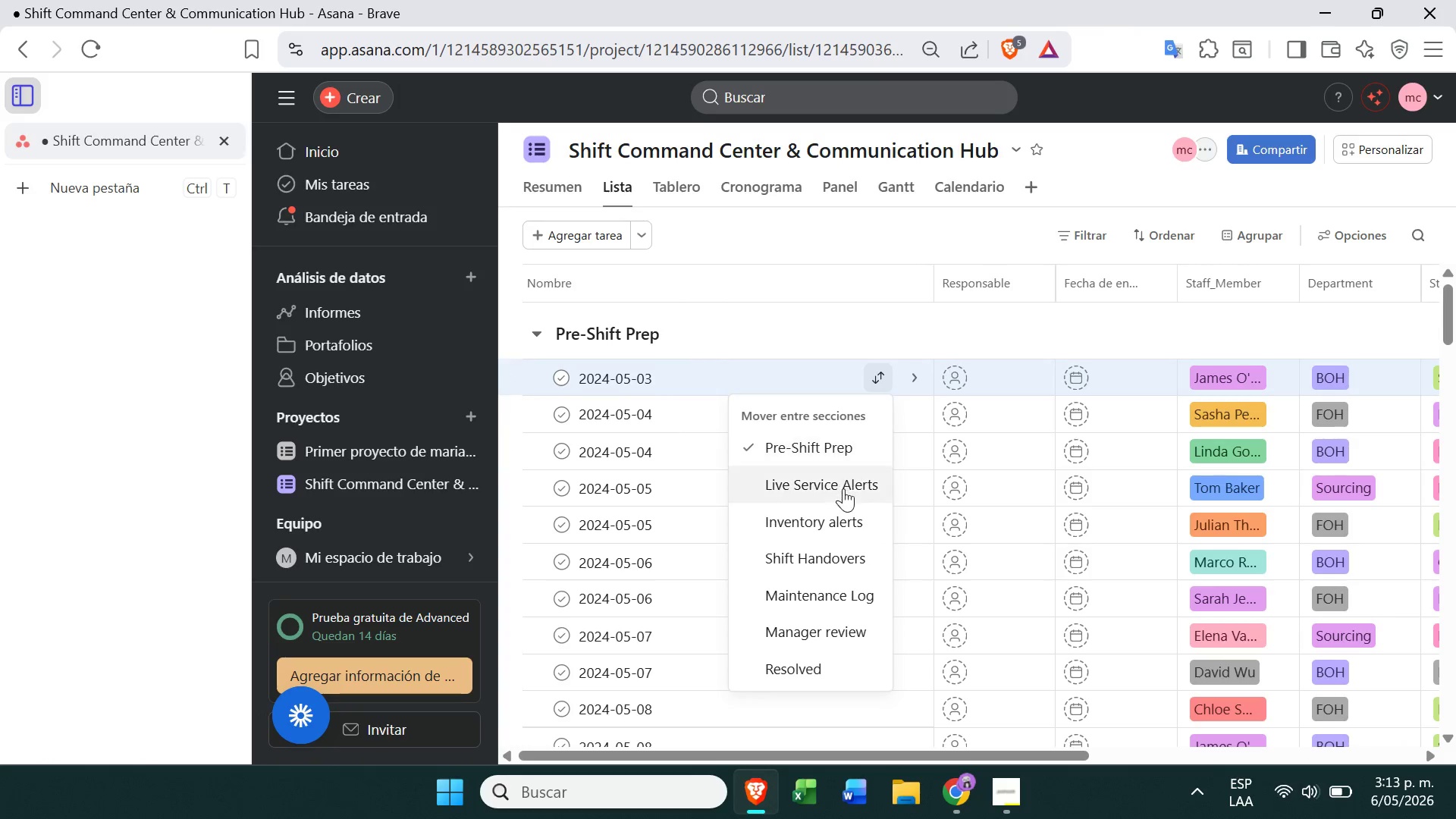 
left_click([846, 482])
 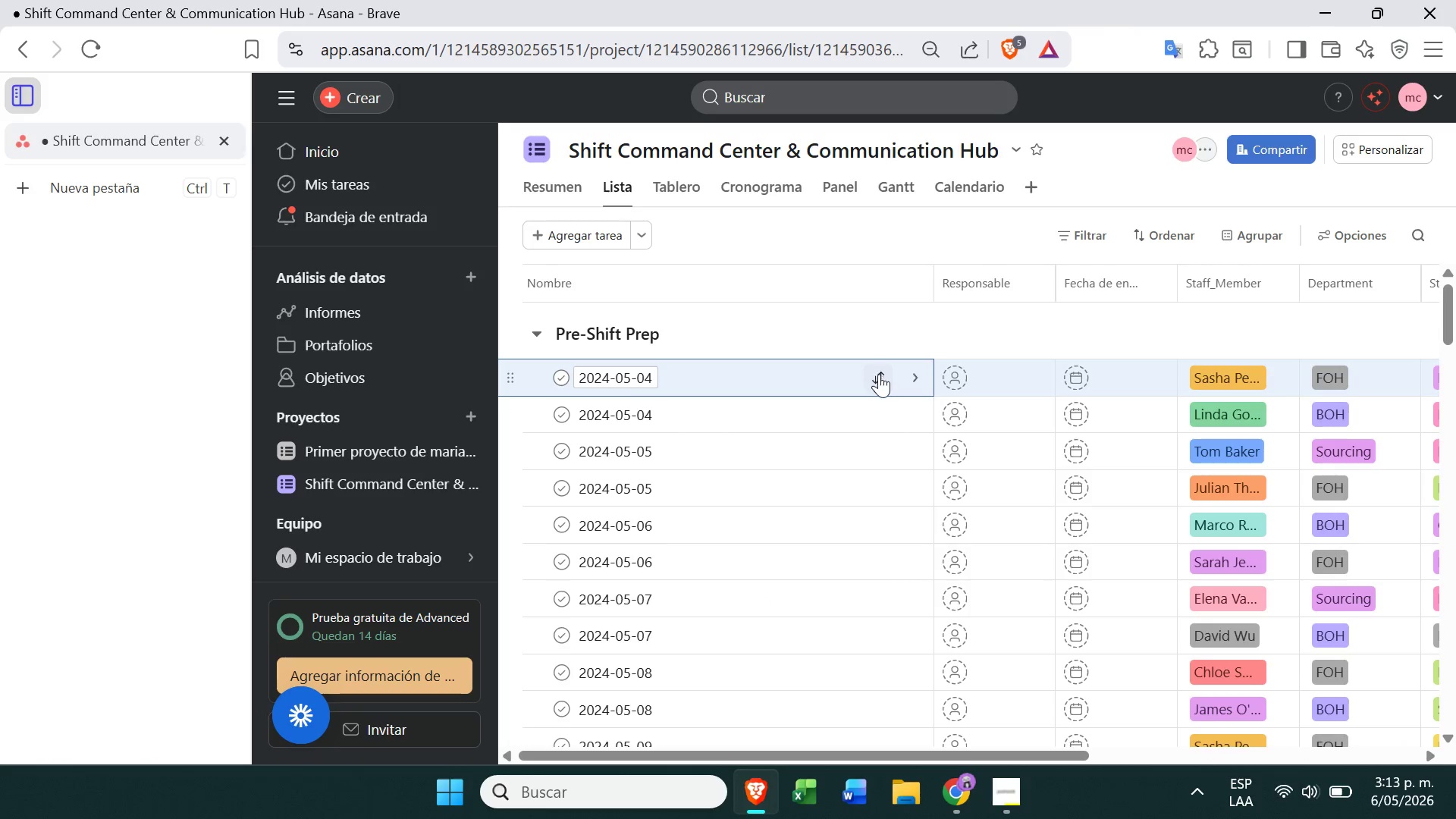 
left_click([880, 378])
 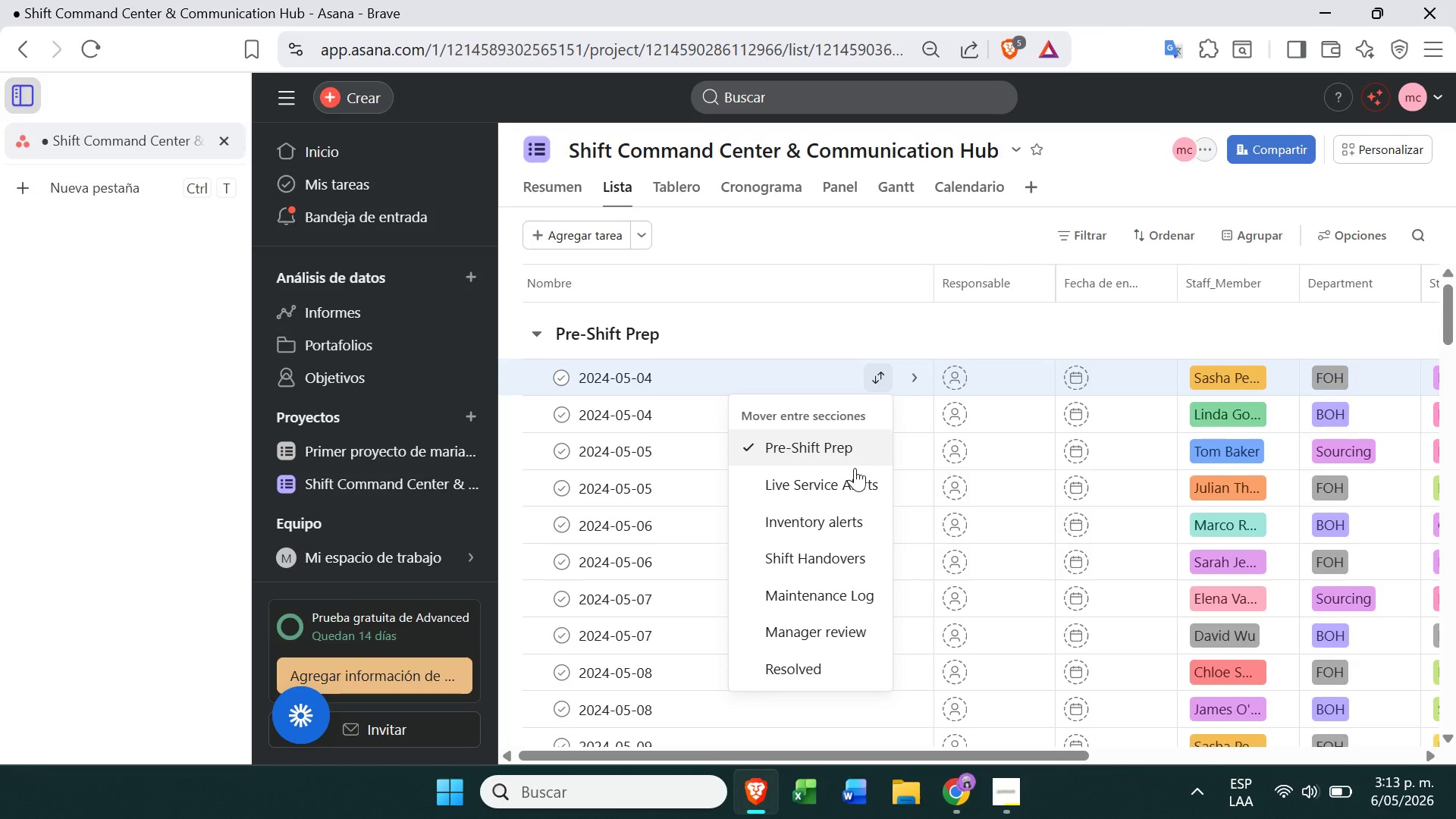 
left_click([845, 487])
 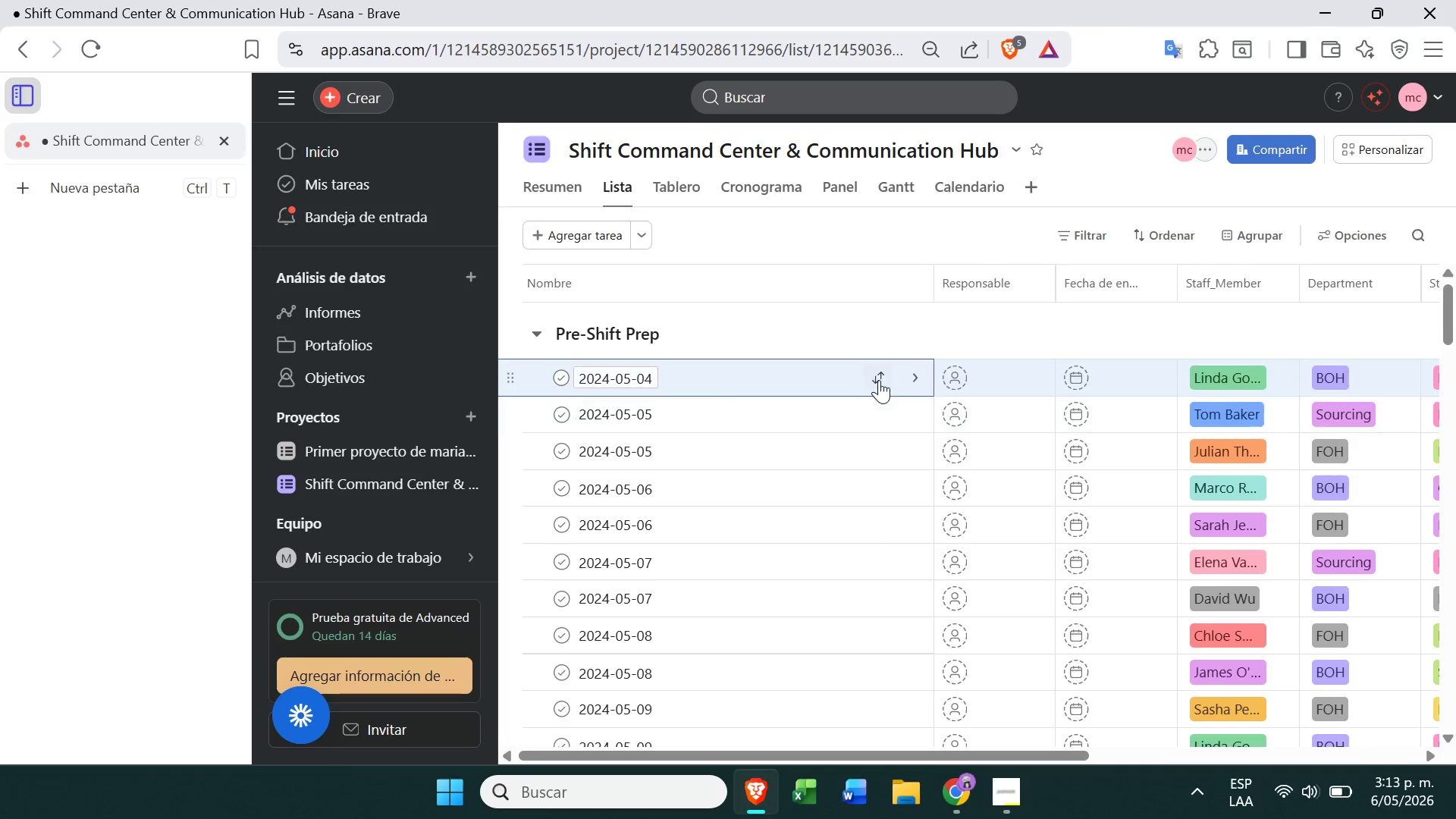 
left_click([878, 380])
 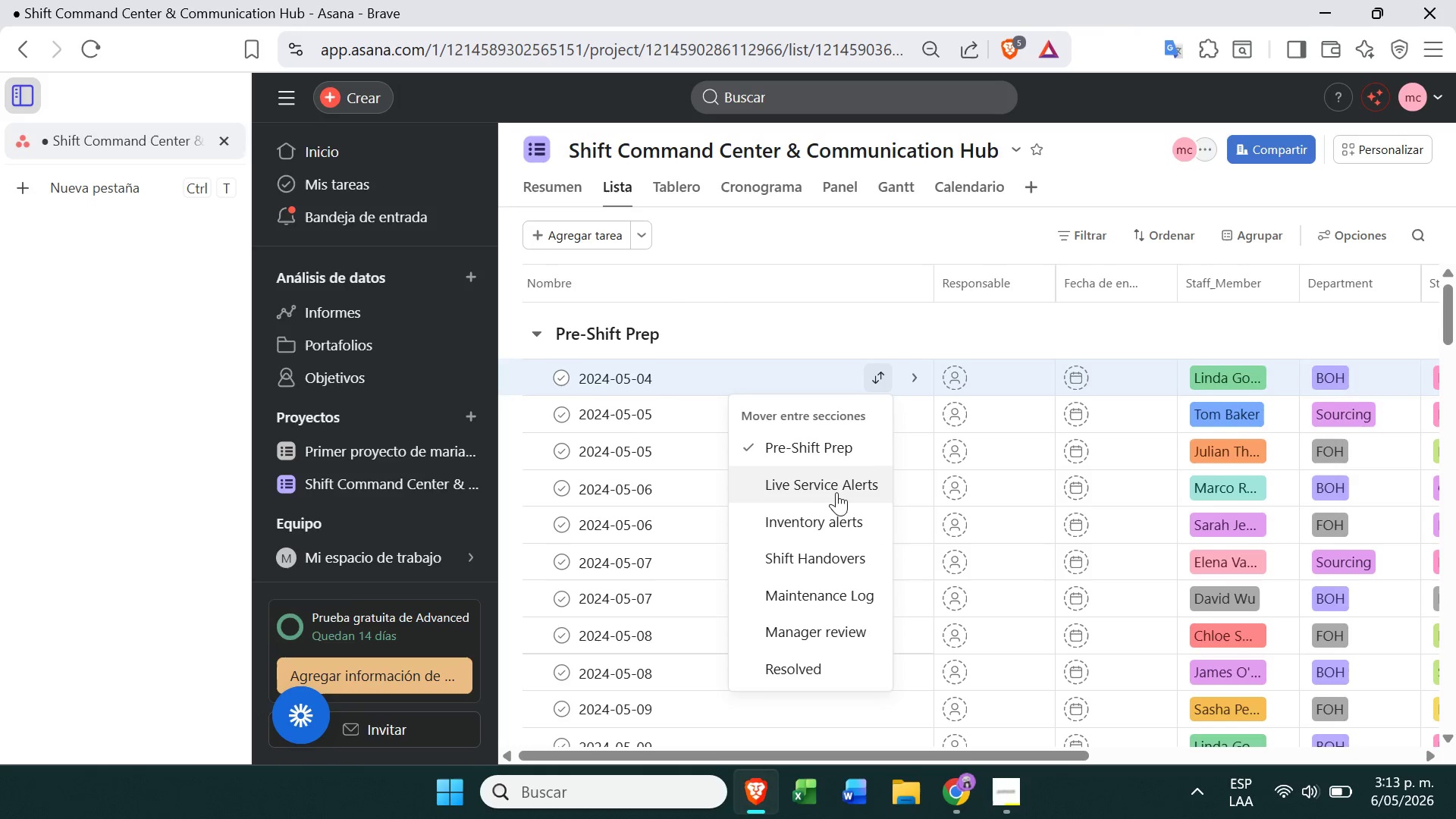 
left_click([841, 487])
 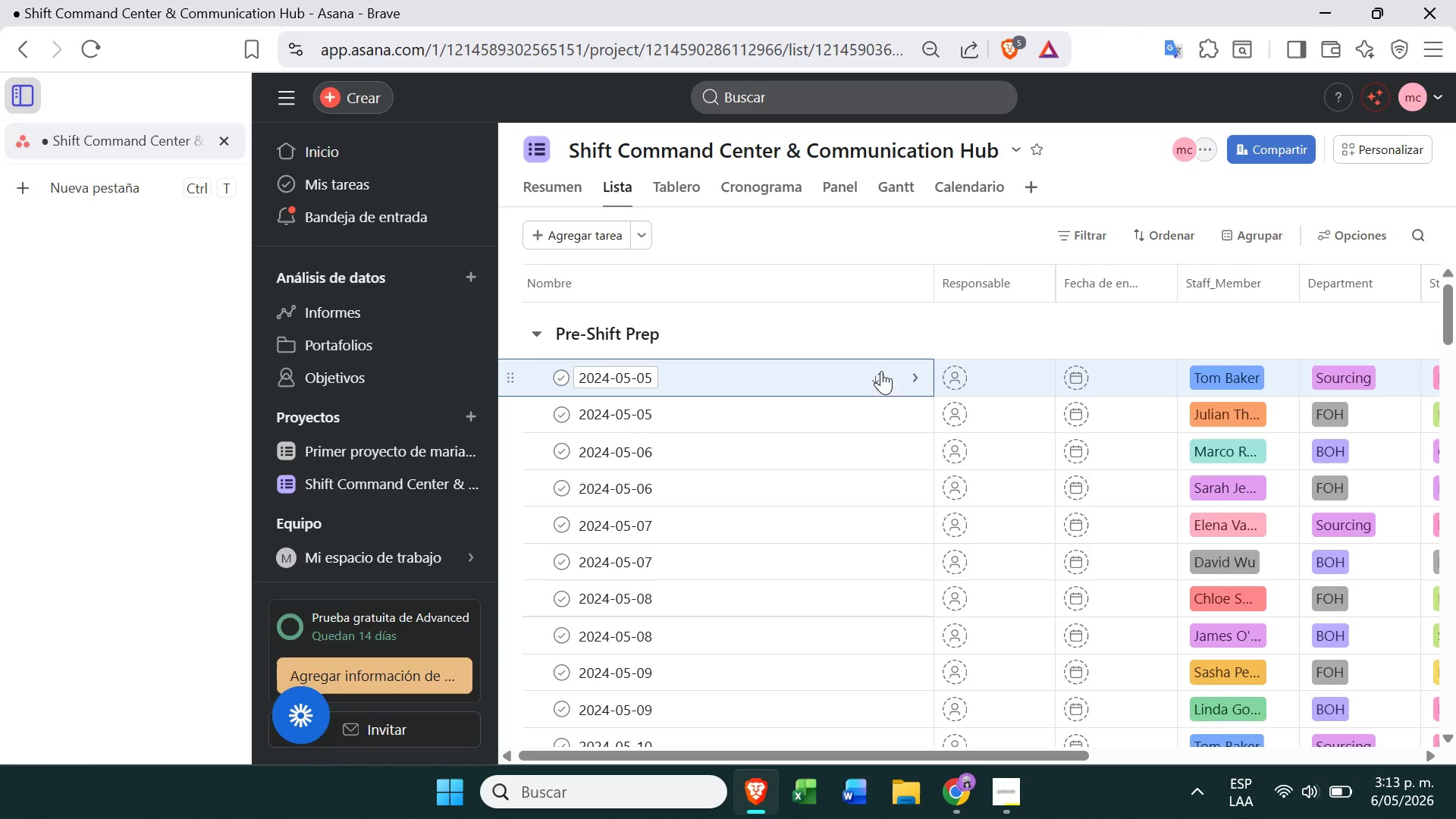 
left_click([880, 370])
 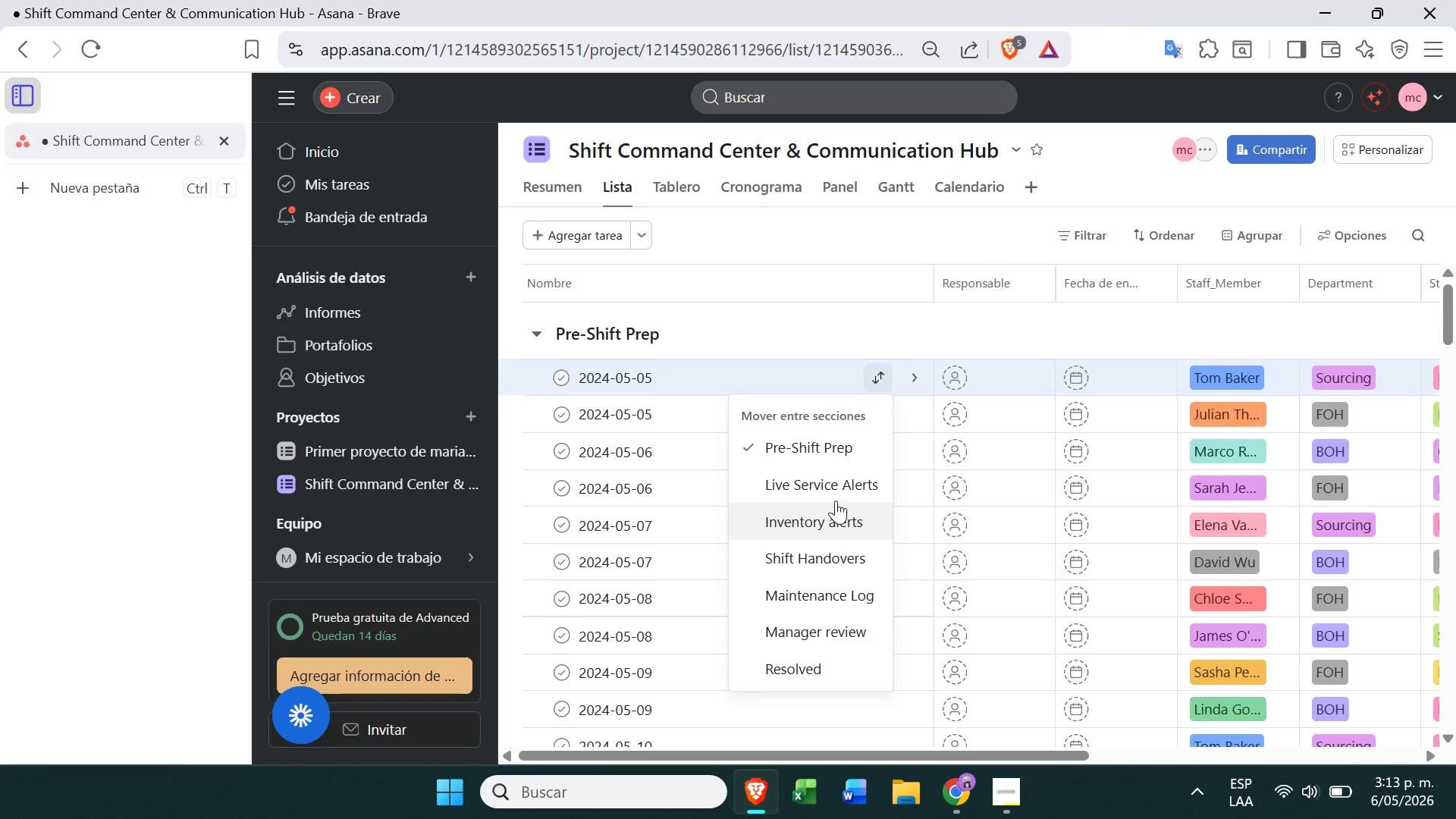 
left_click([839, 486])
 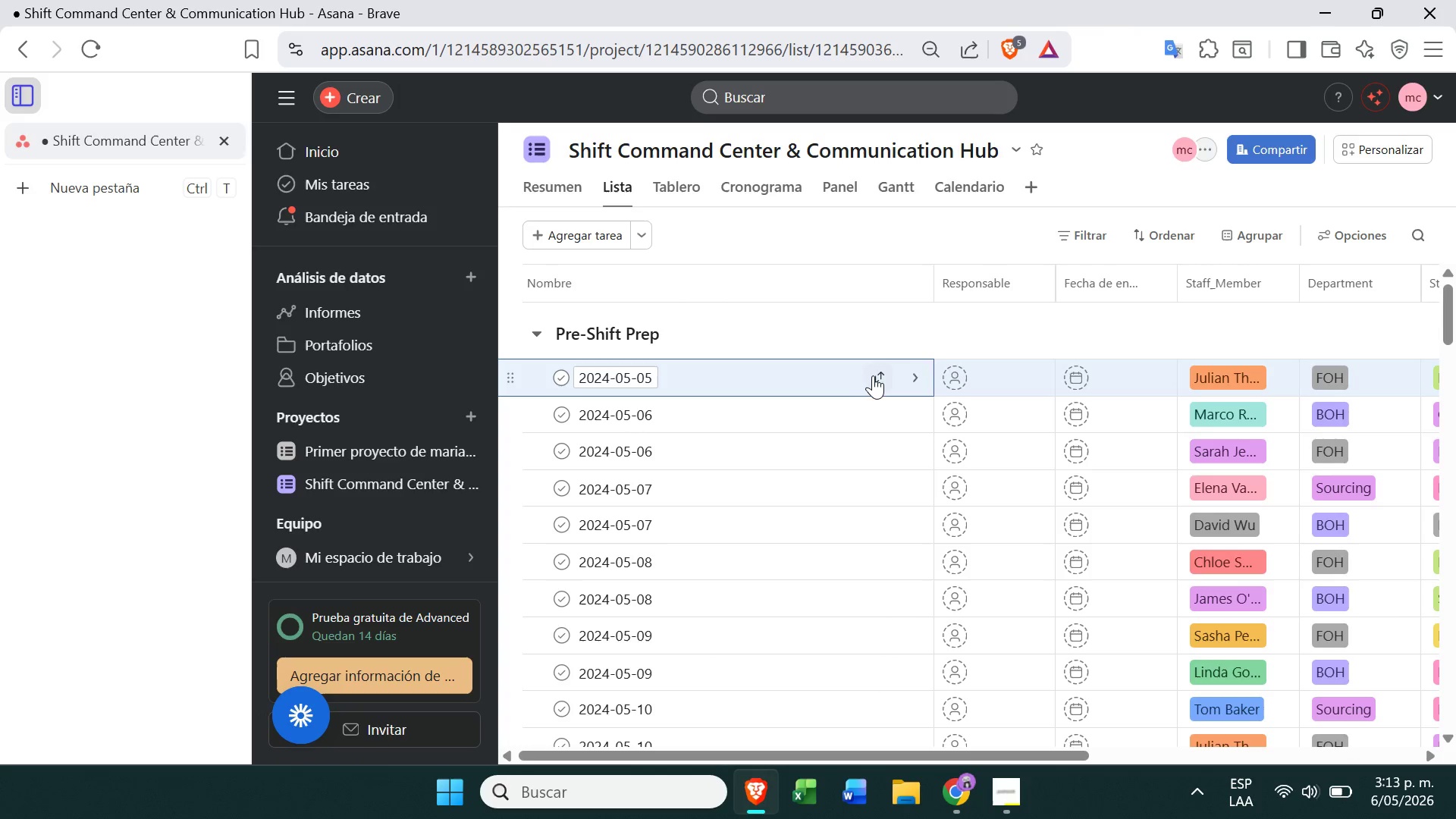 
left_click([876, 373])
 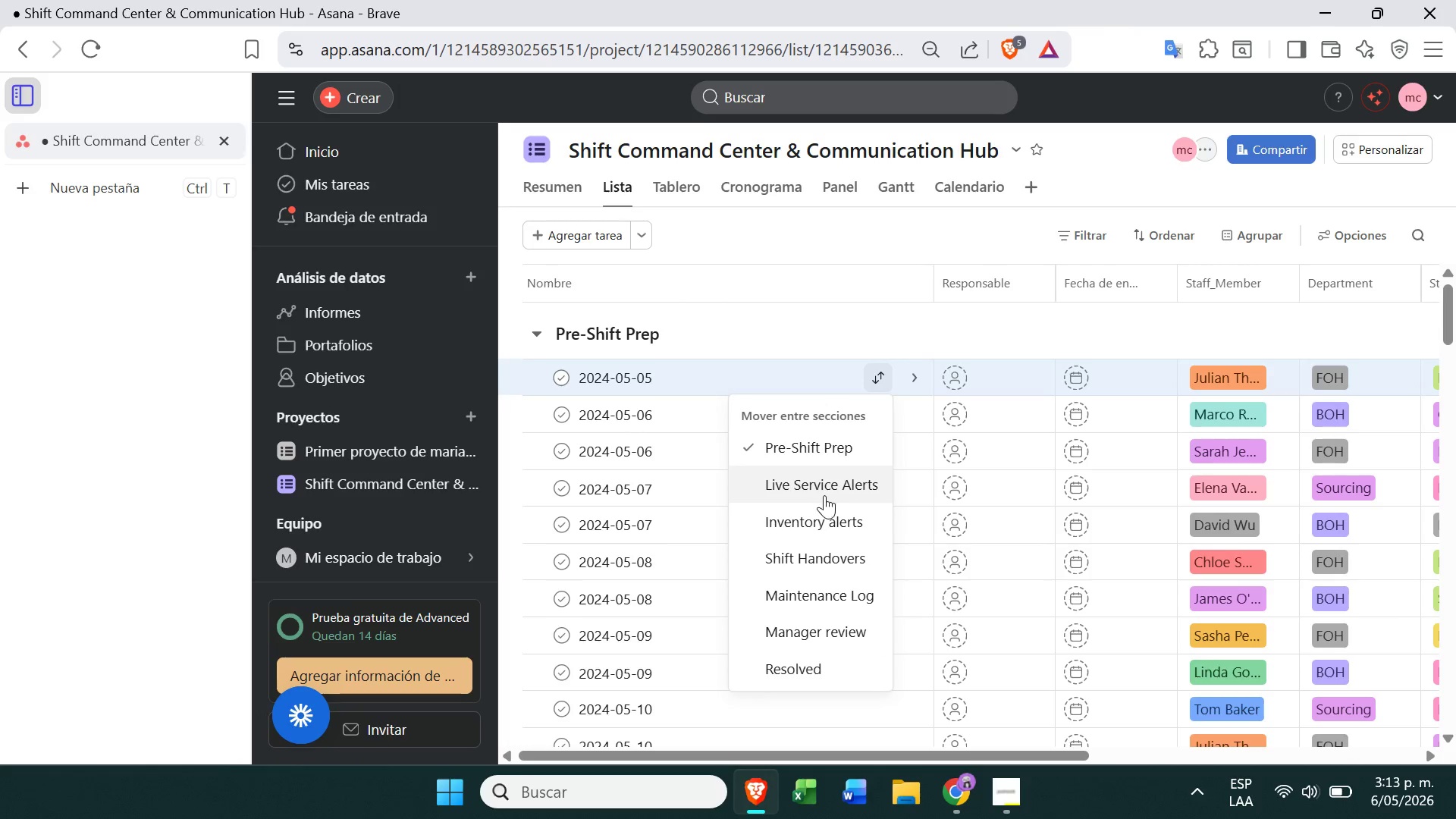 
left_click([824, 492])
 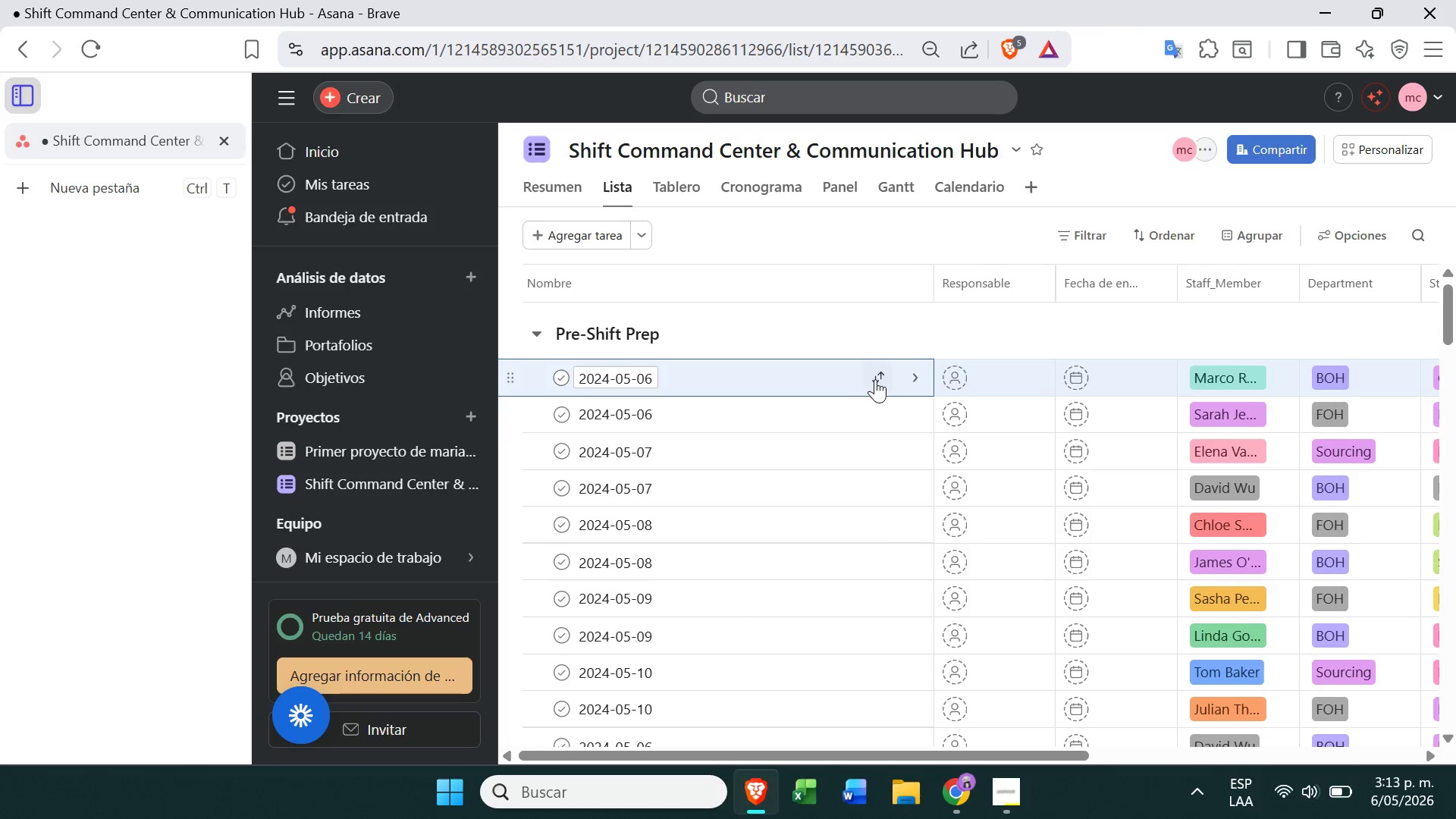 
left_click([890, 382])
 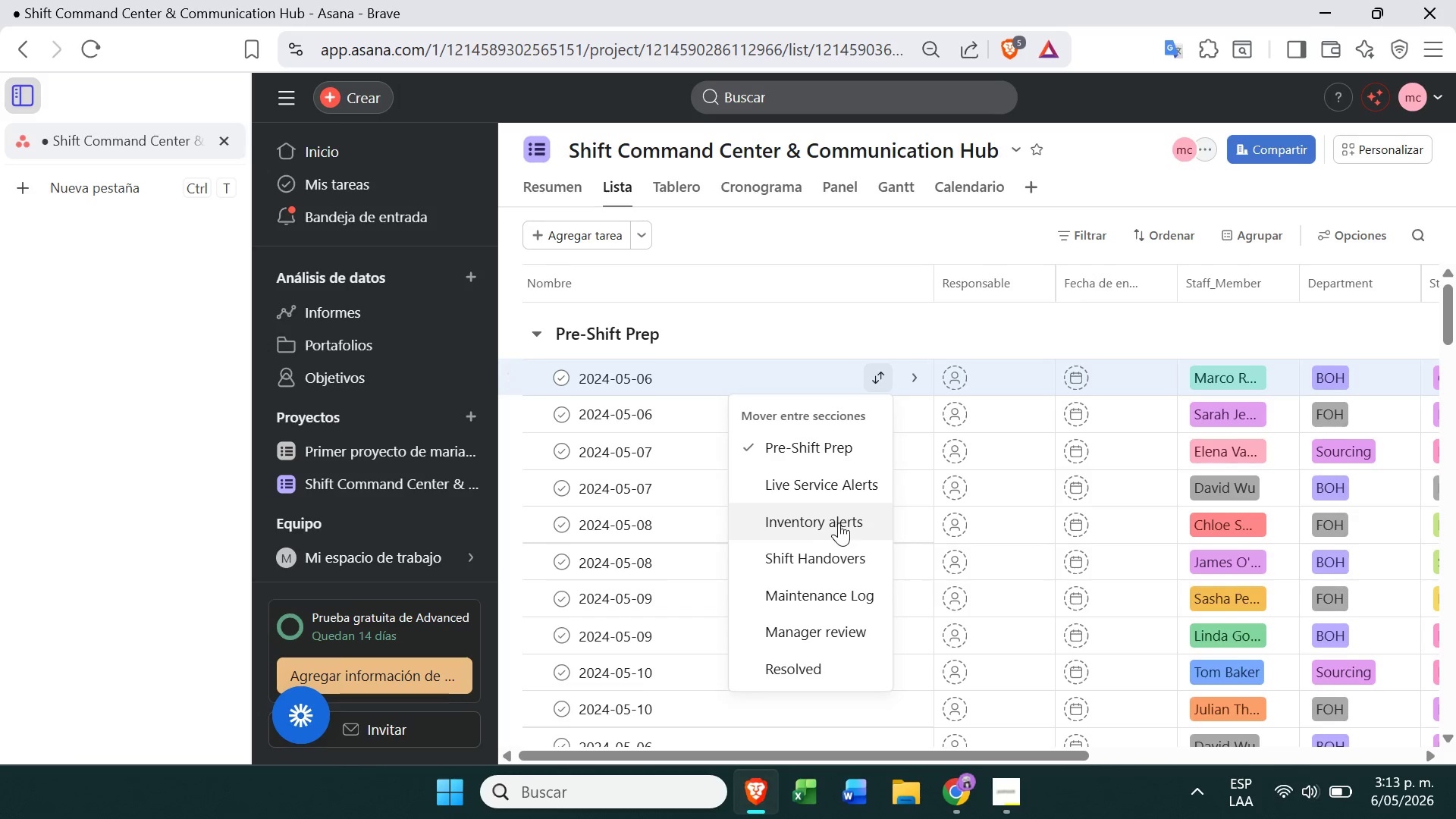 
left_click([840, 519])
 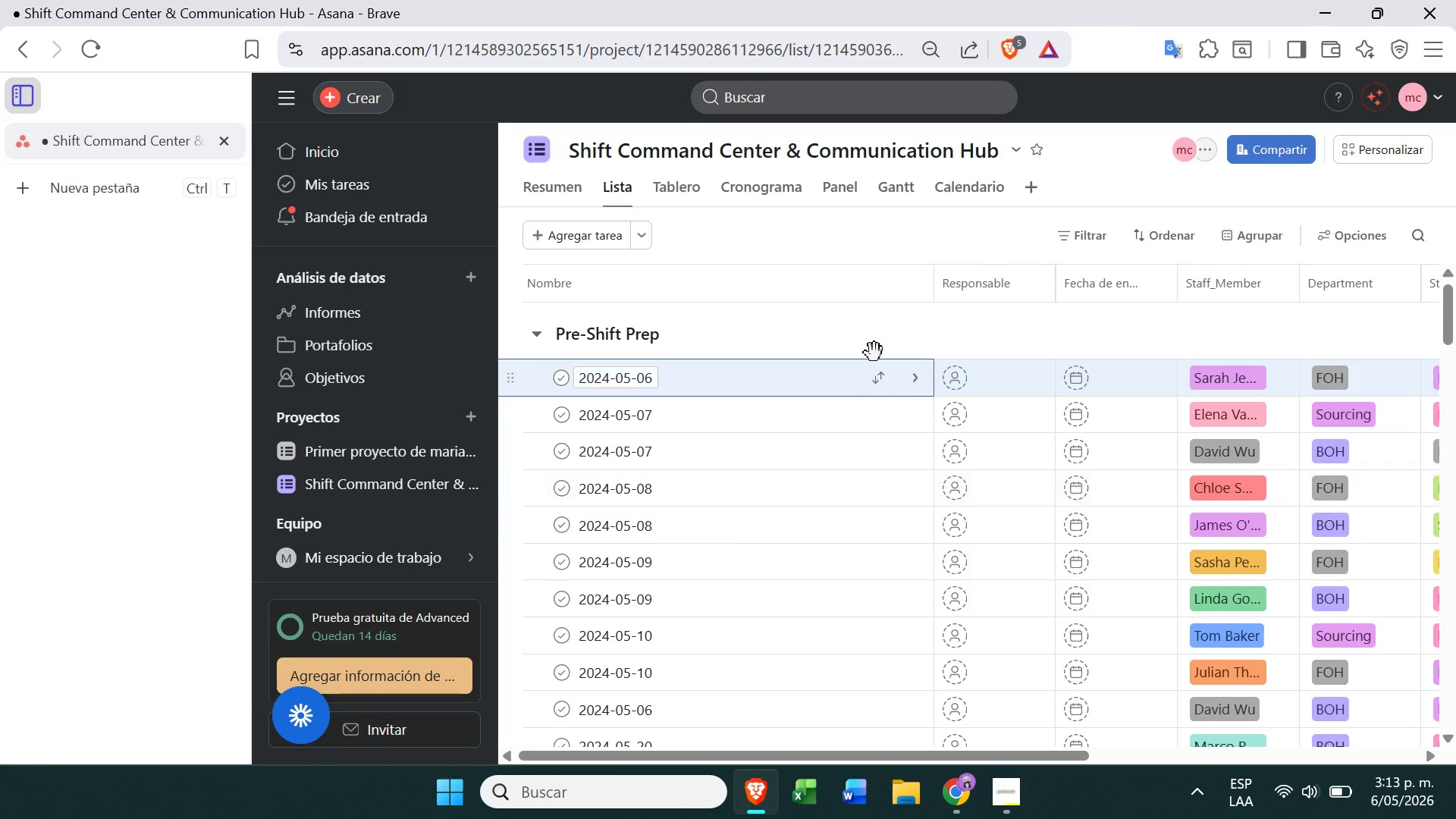 
left_click([877, 378])
 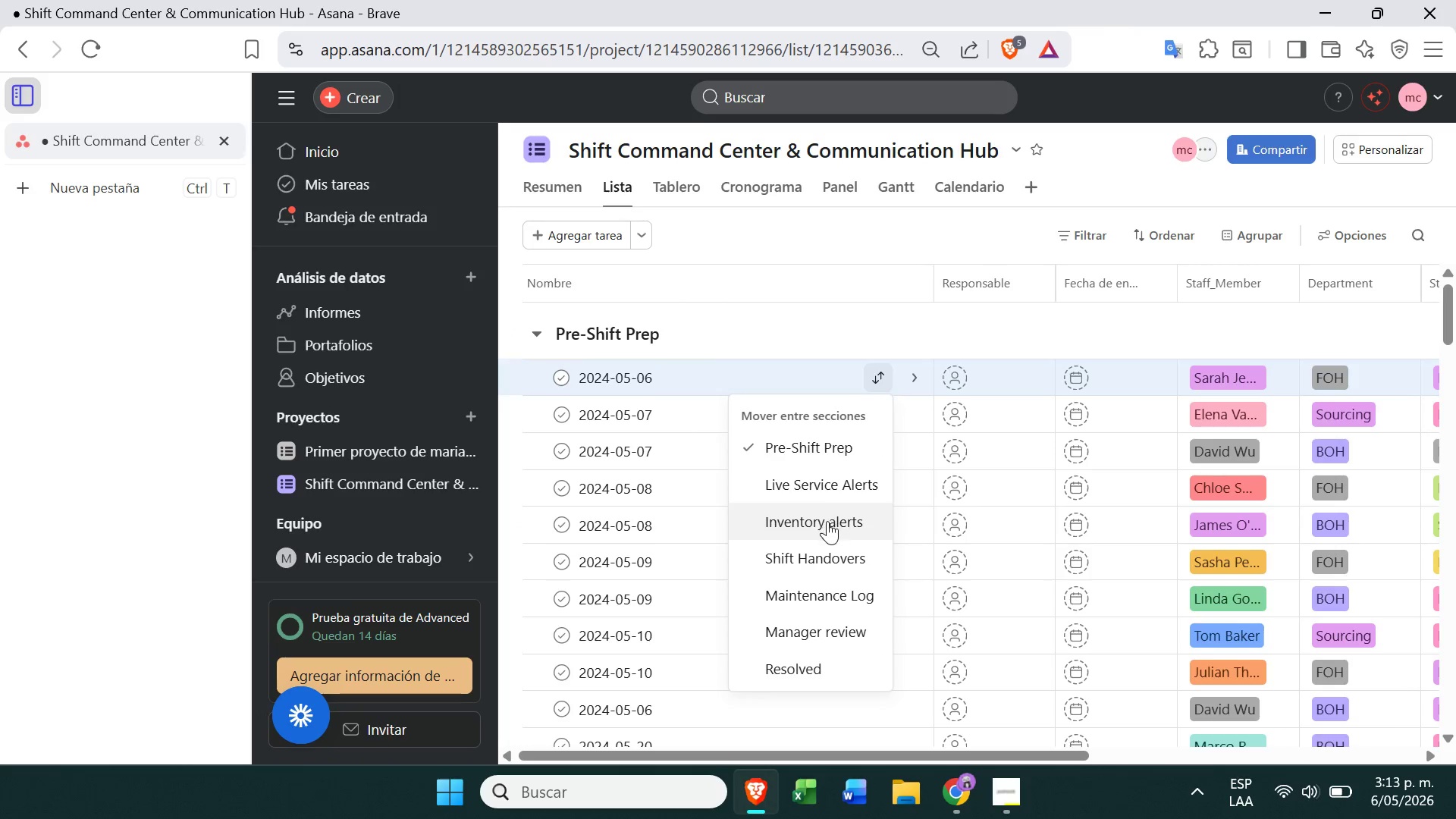 
left_click([828, 519])
 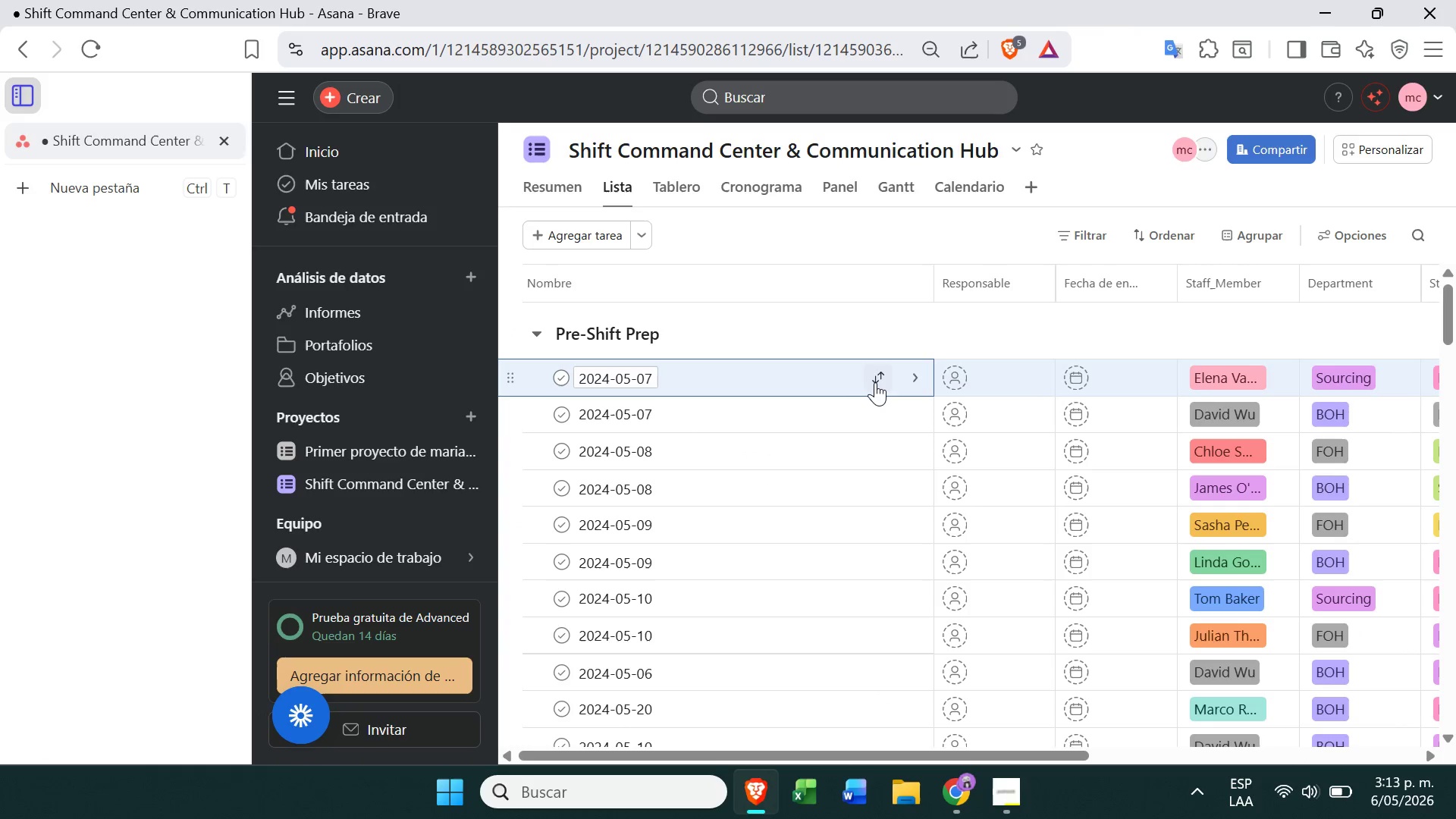 
left_click([876, 381])
 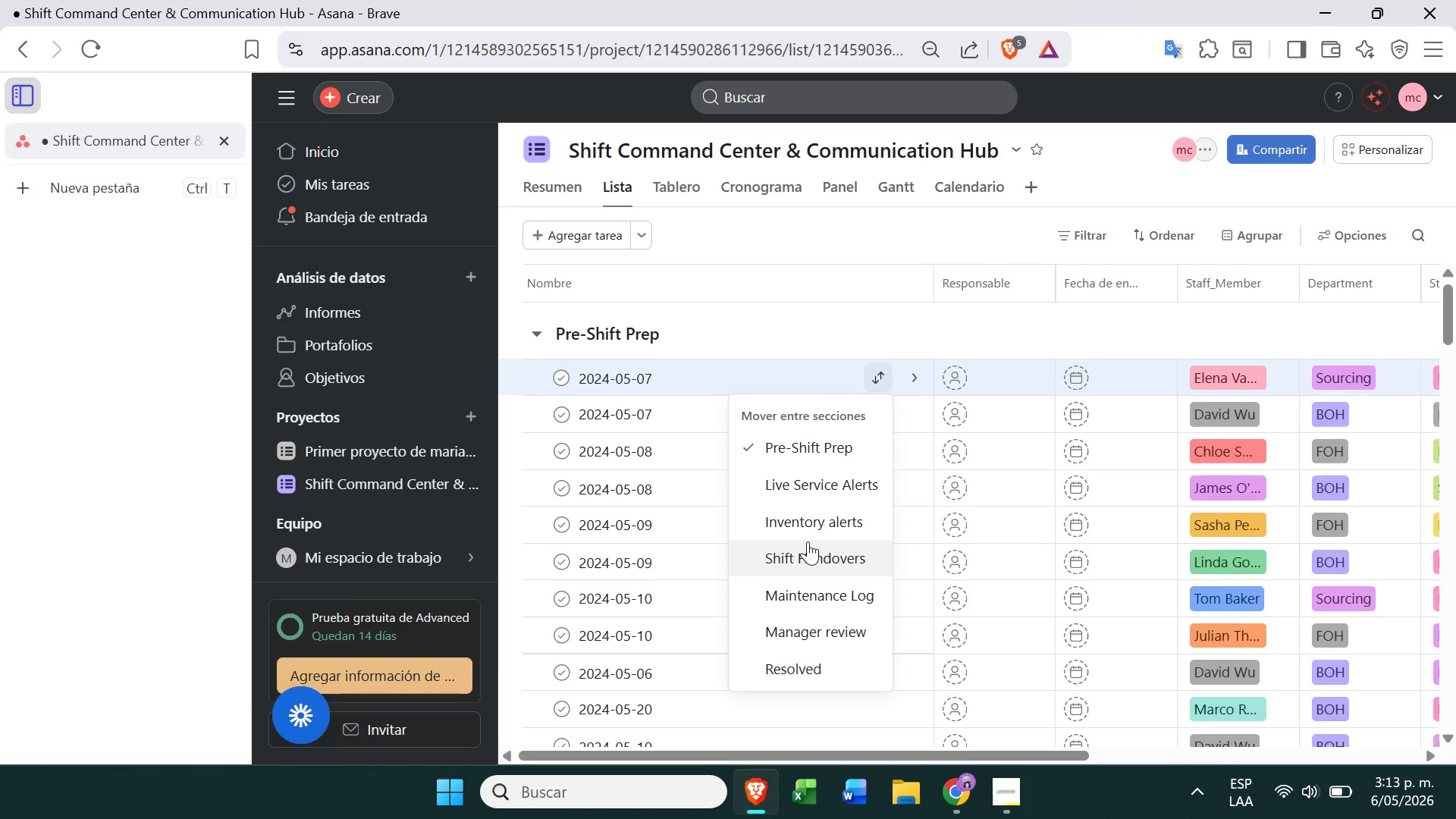 
left_click([817, 515])
 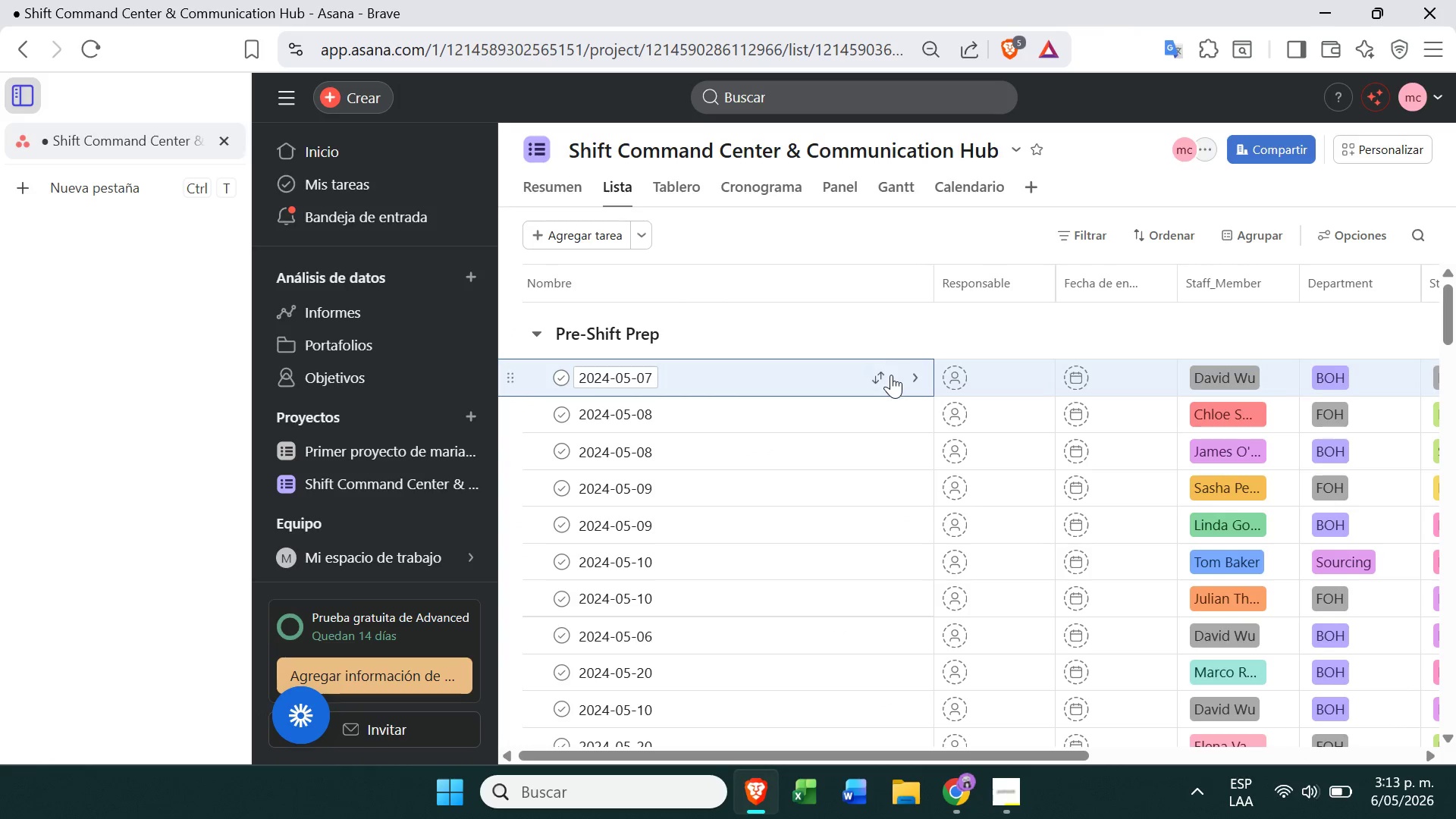 
left_click([886, 378])
 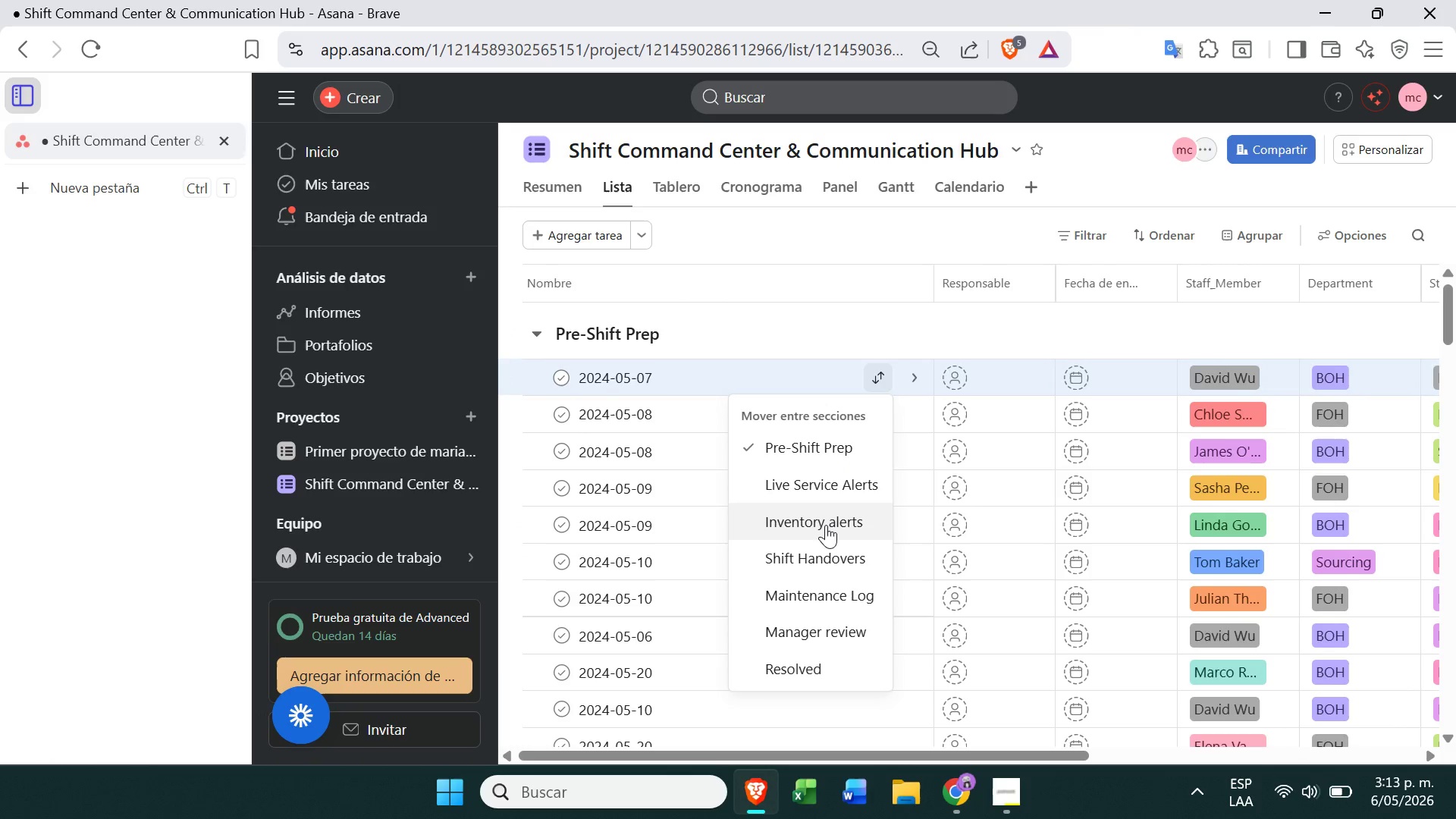 
left_click([827, 525])
 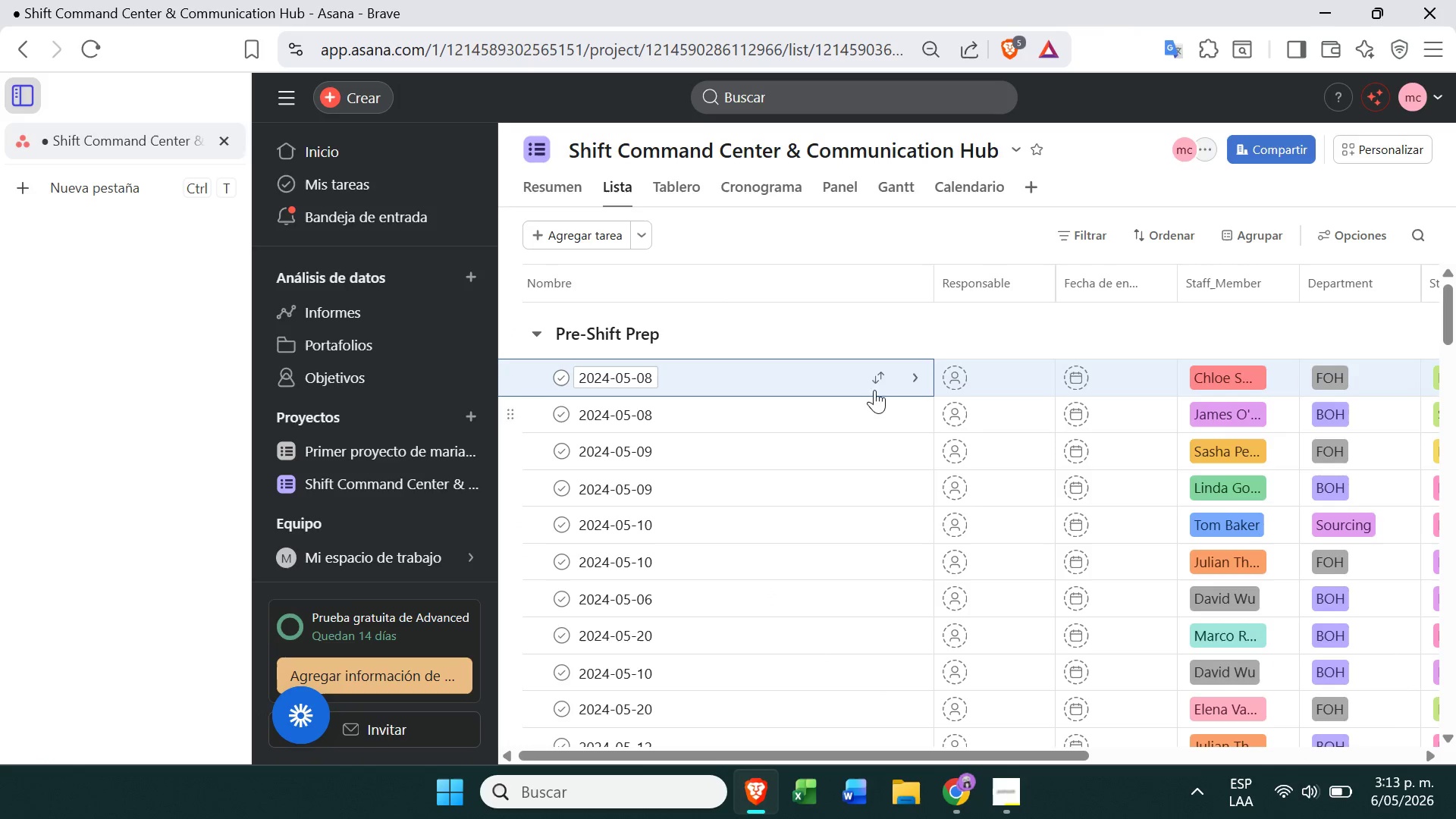 
left_click([878, 384])
 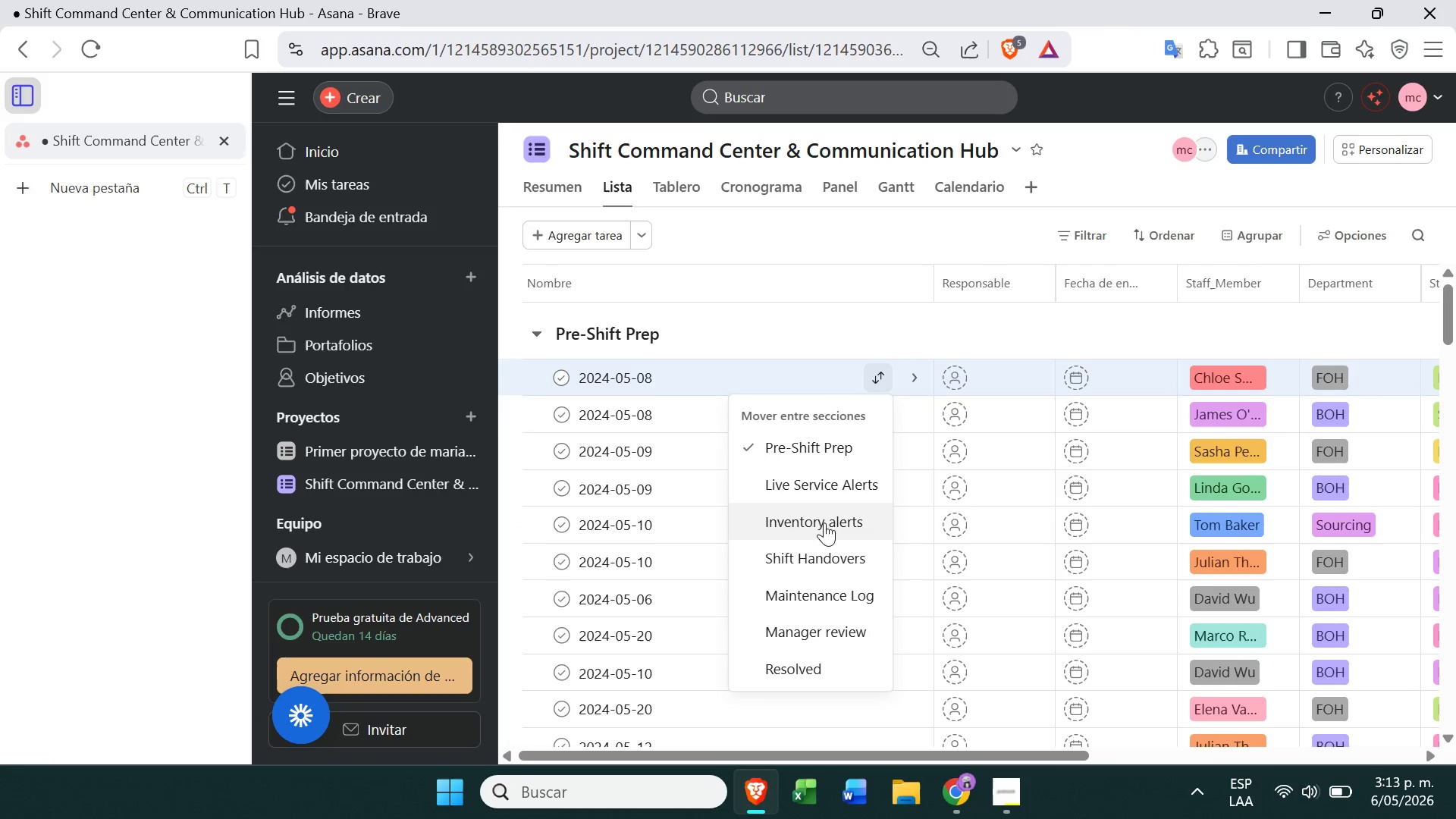 
left_click([821, 528])
 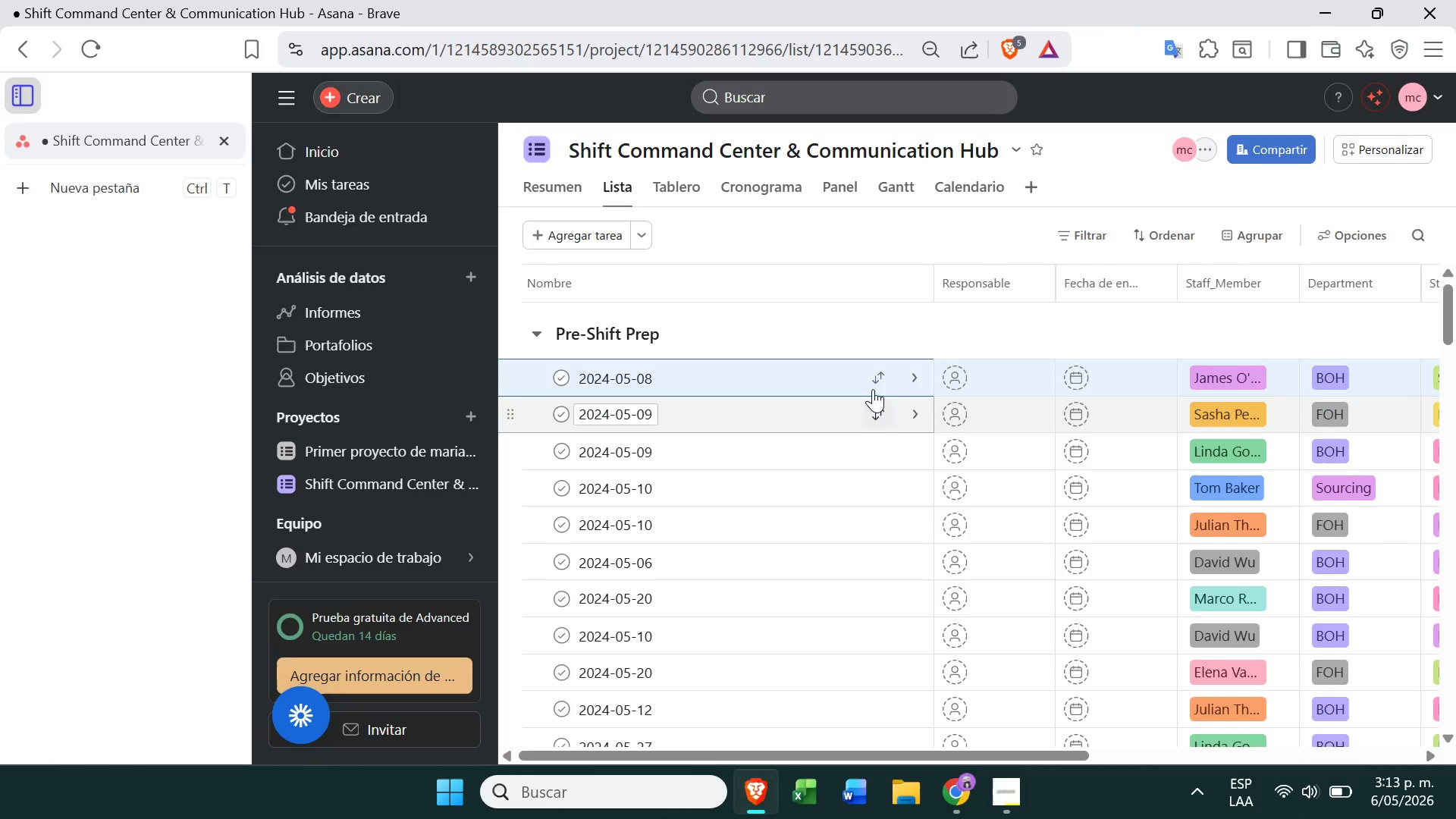 
left_click([878, 375])
 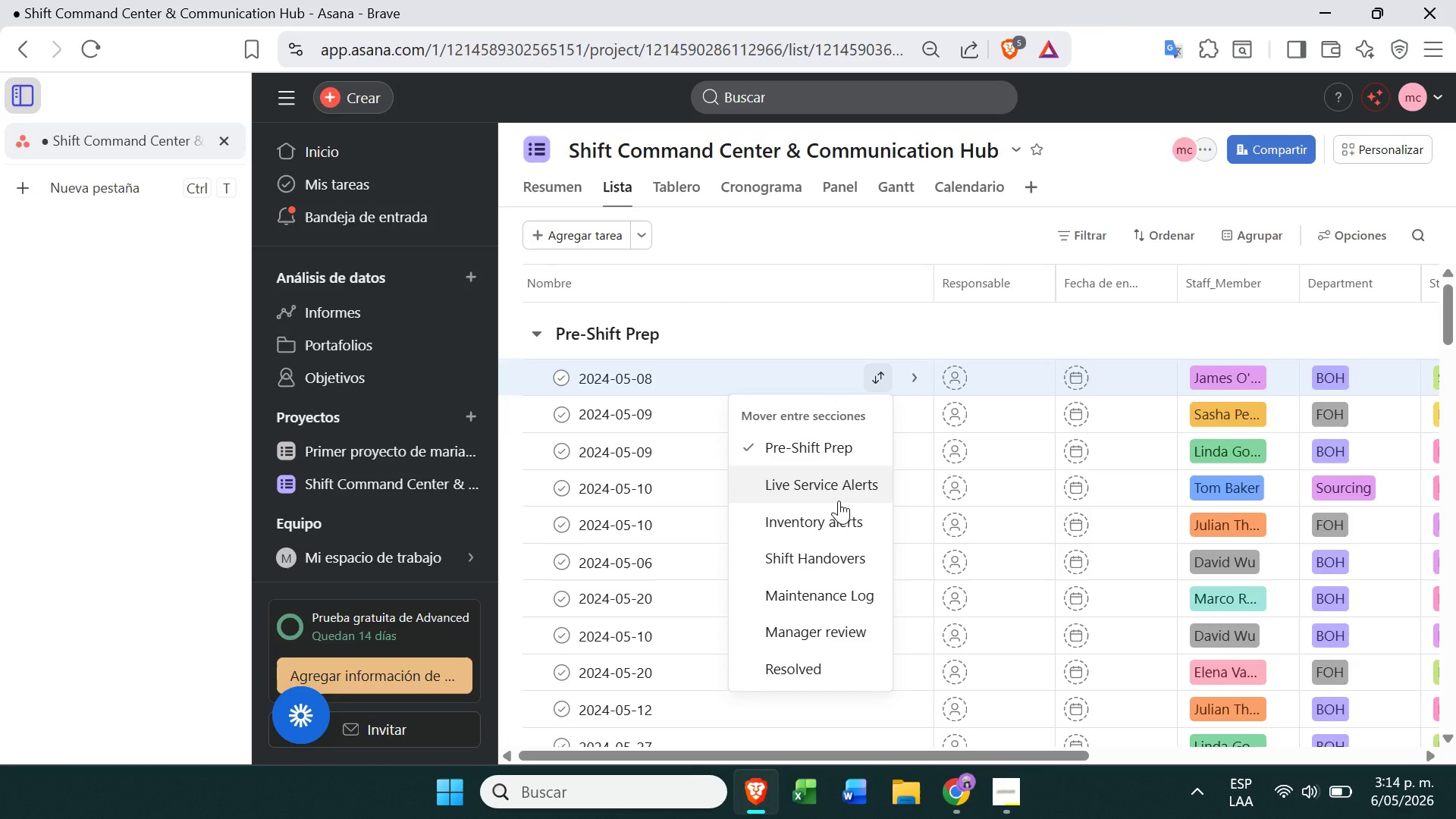 
left_click([835, 517])
 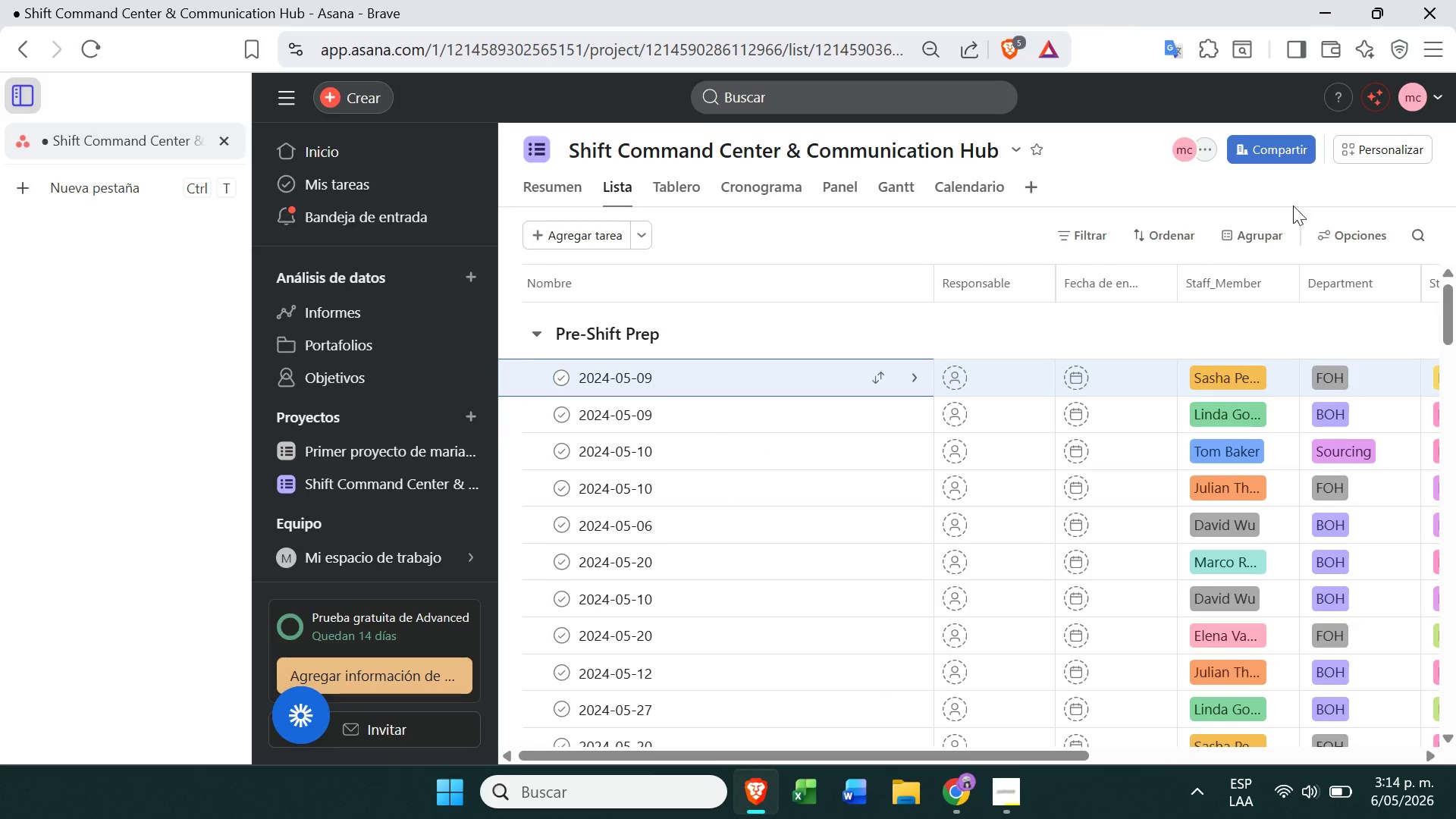 
left_click([1225, 250])
 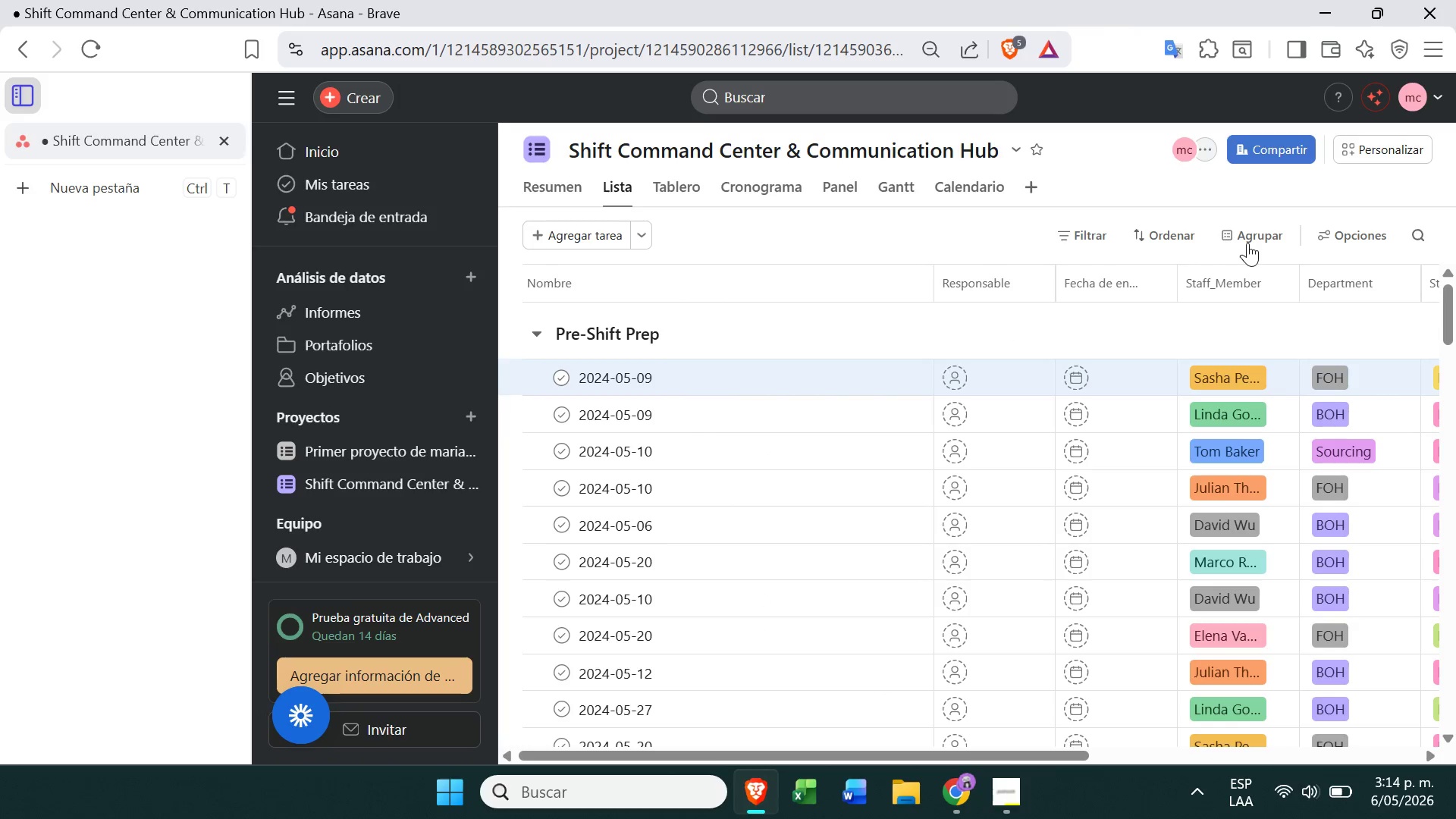 
left_click([1247, 243])
 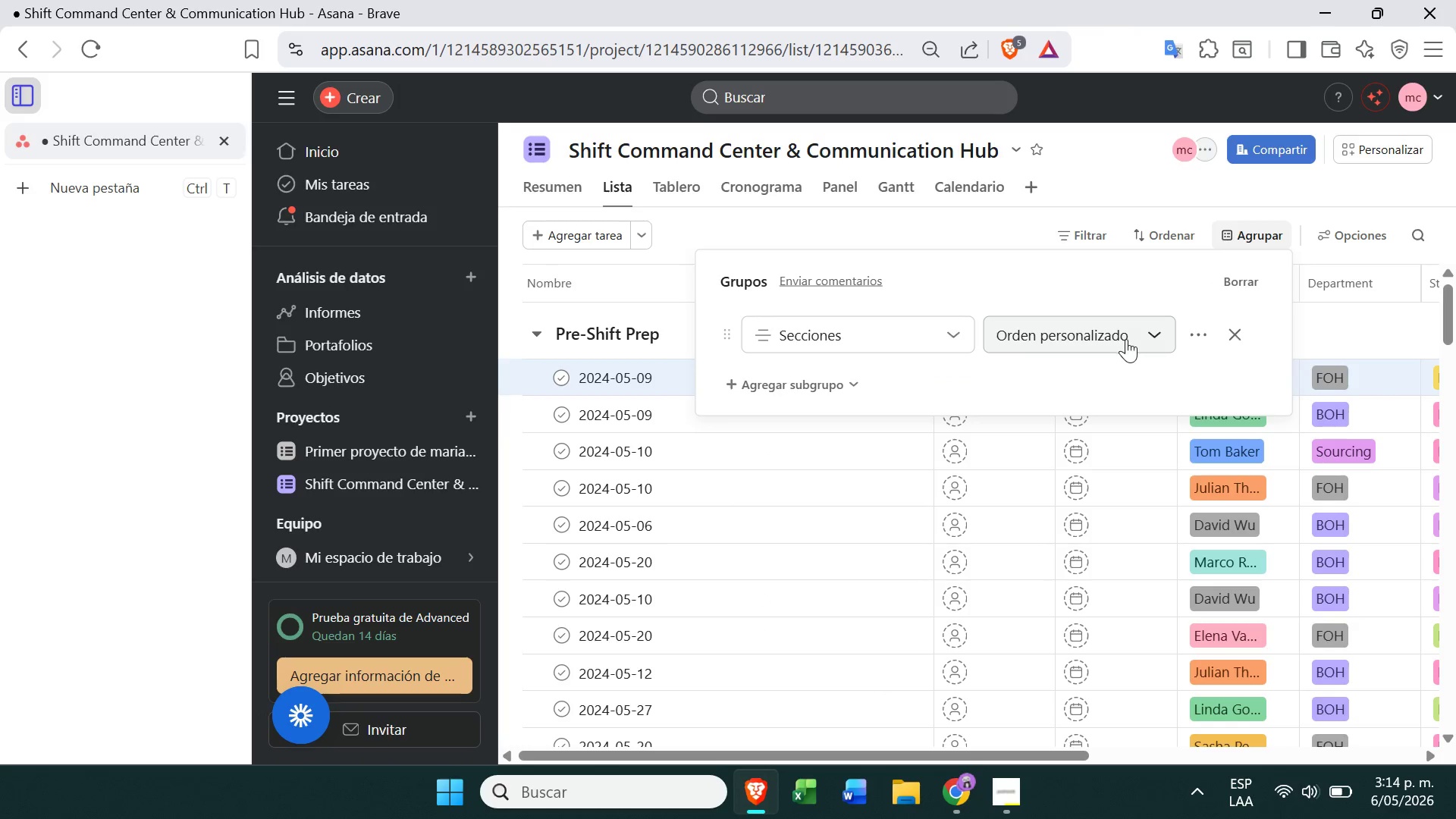 
left_click([1124, 340])
 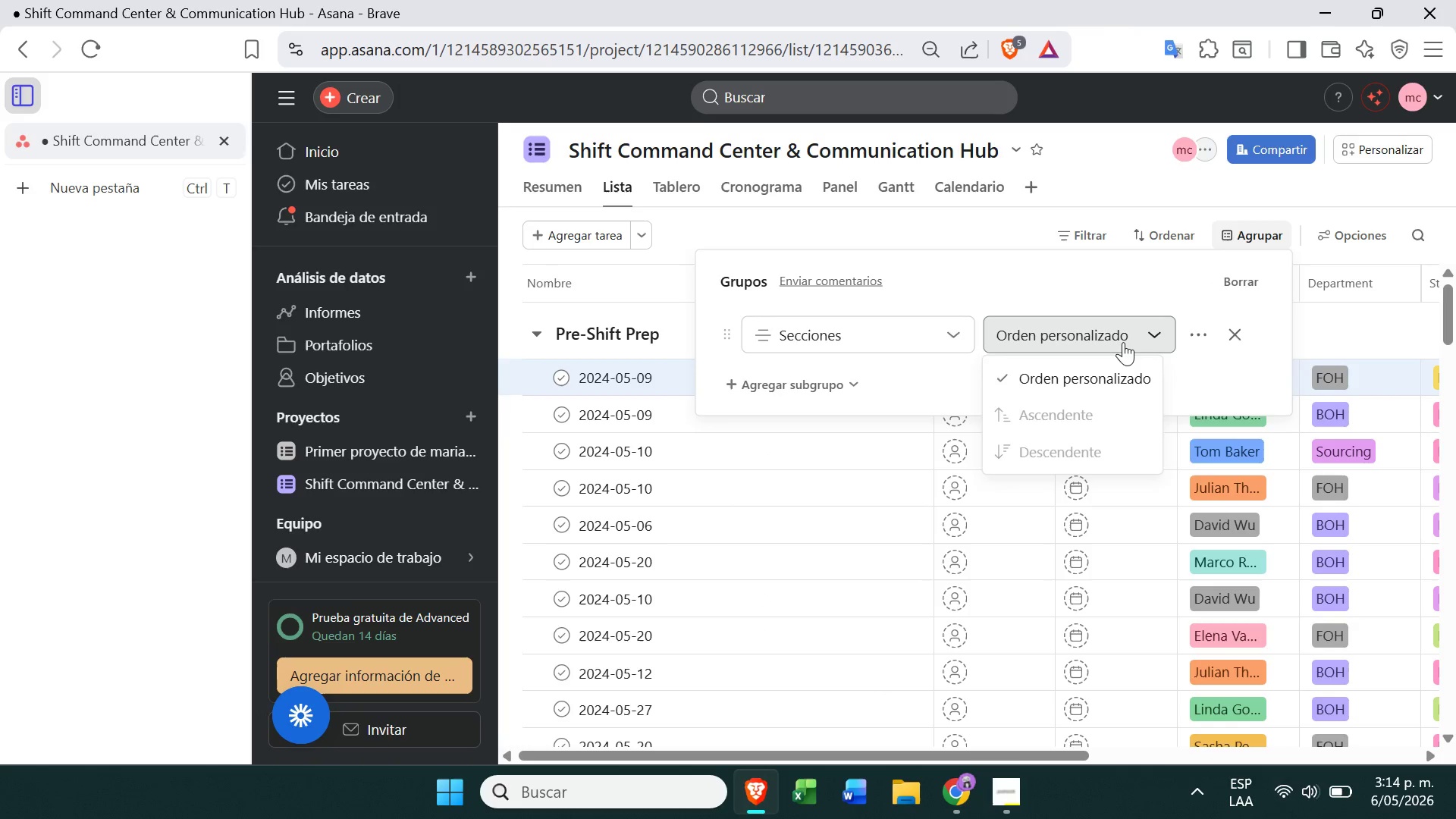 
left_click([1122, 344])
 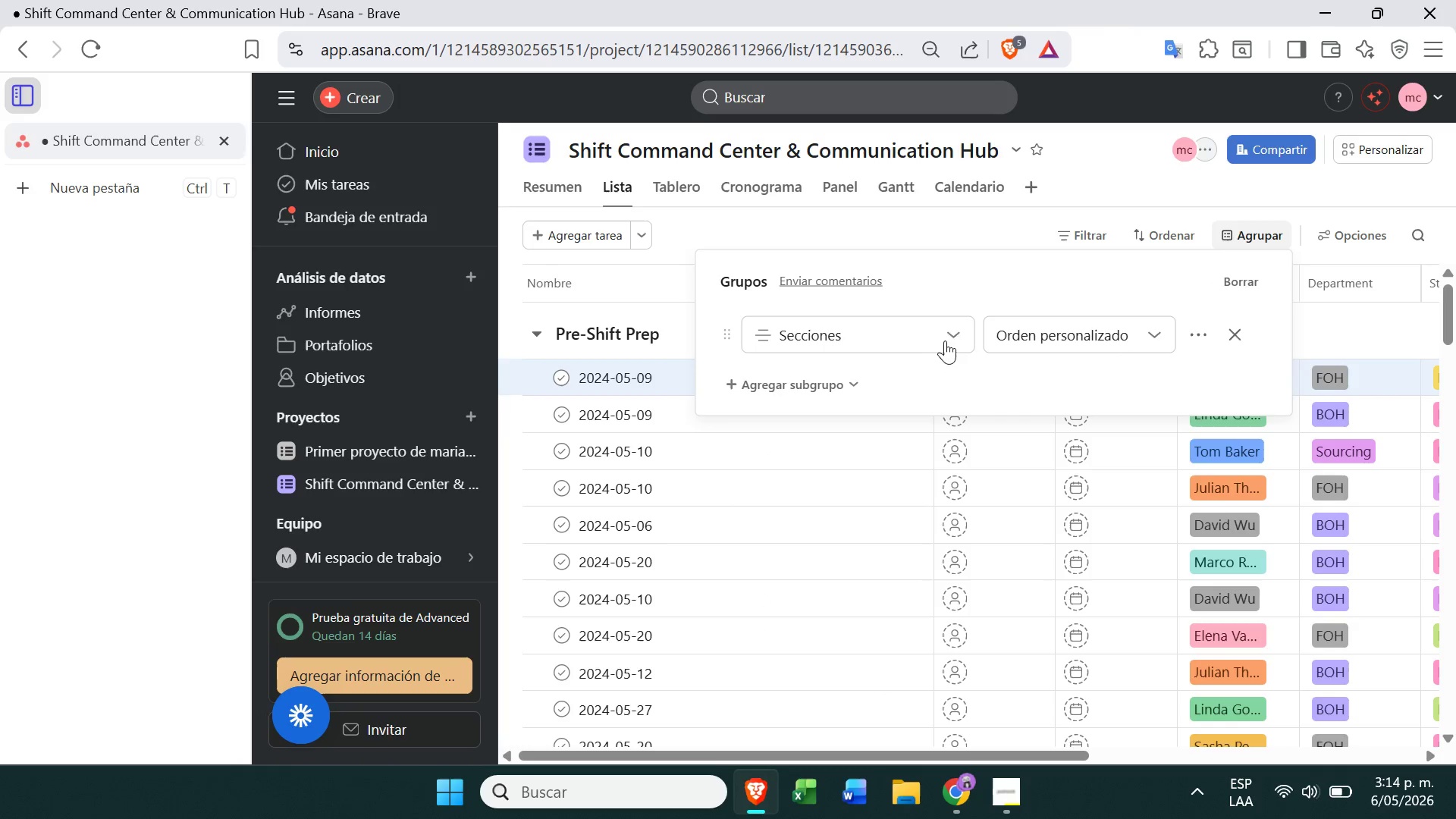 
double_click([949, 326])
 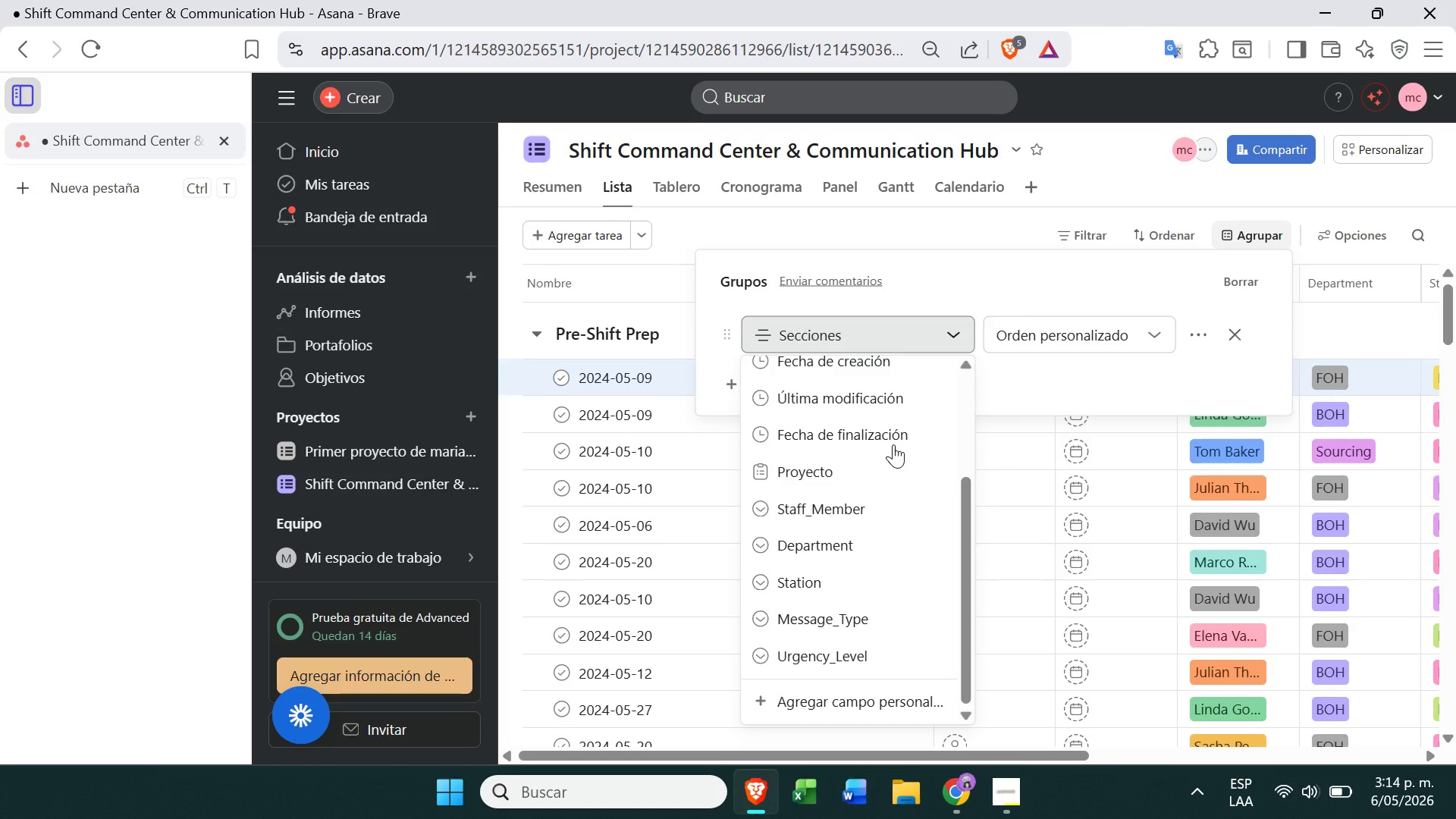 
left_click([704, 228])
 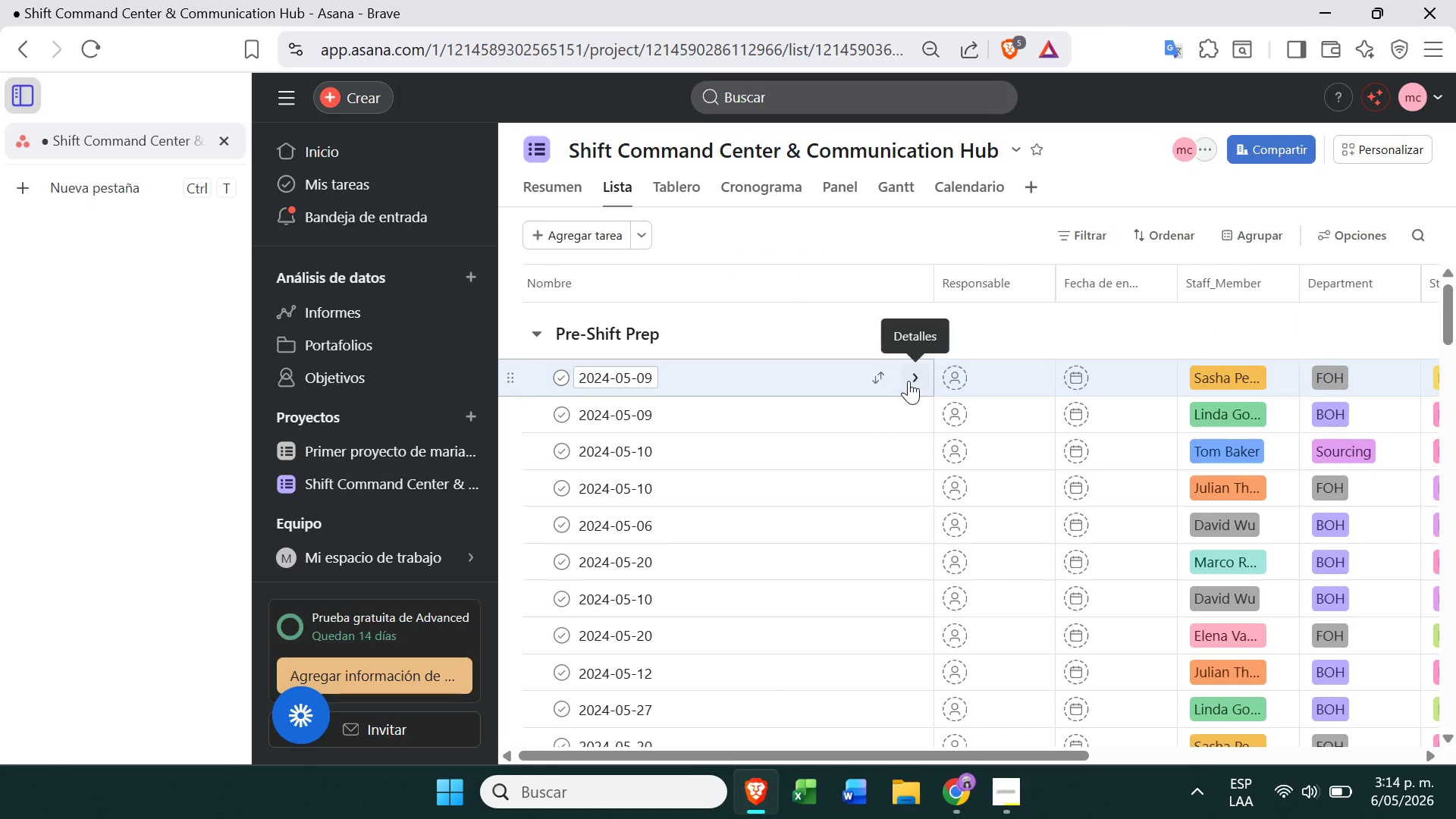 
left_click([878, 385])
 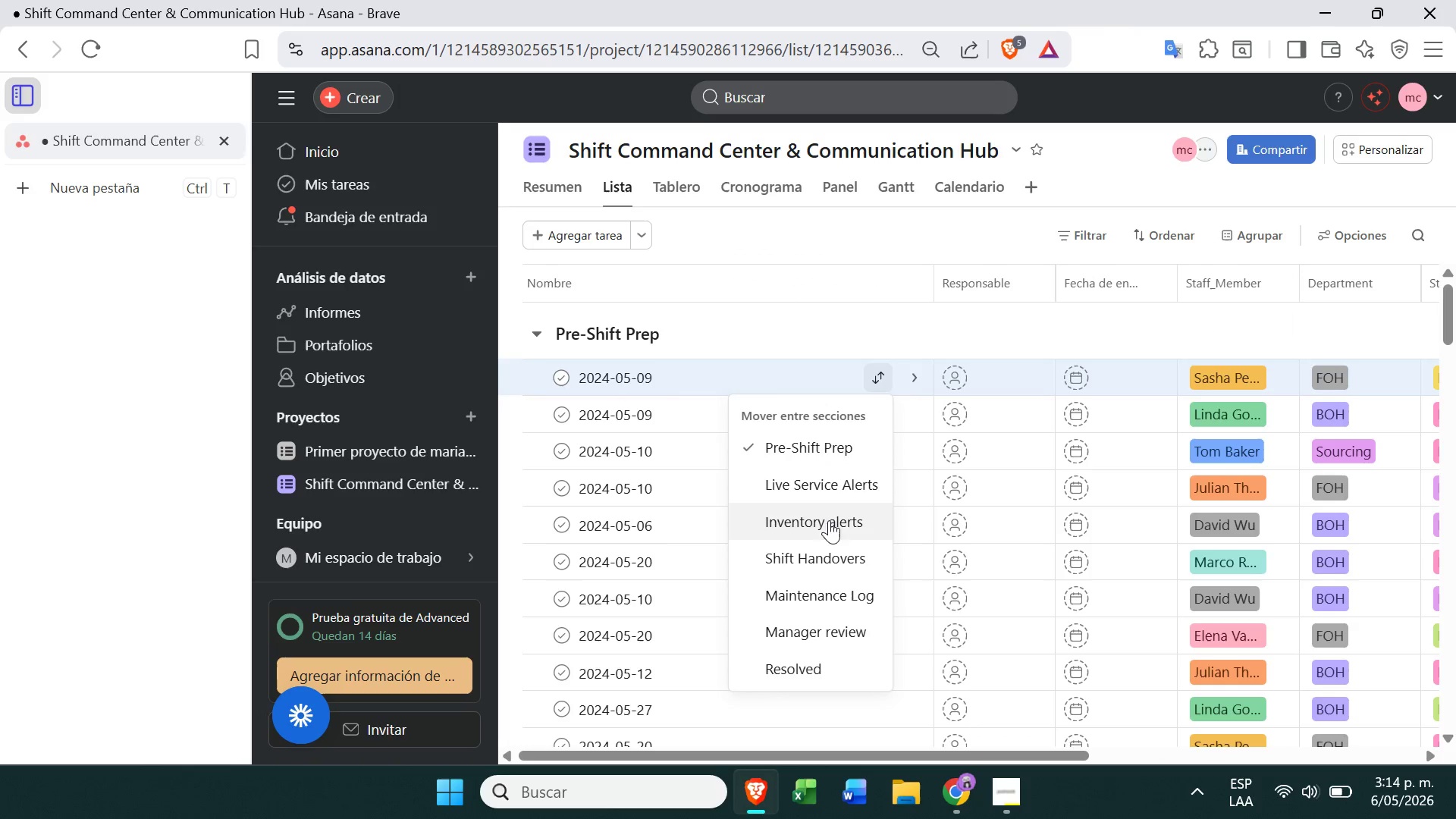 
left_click([829, 516])
 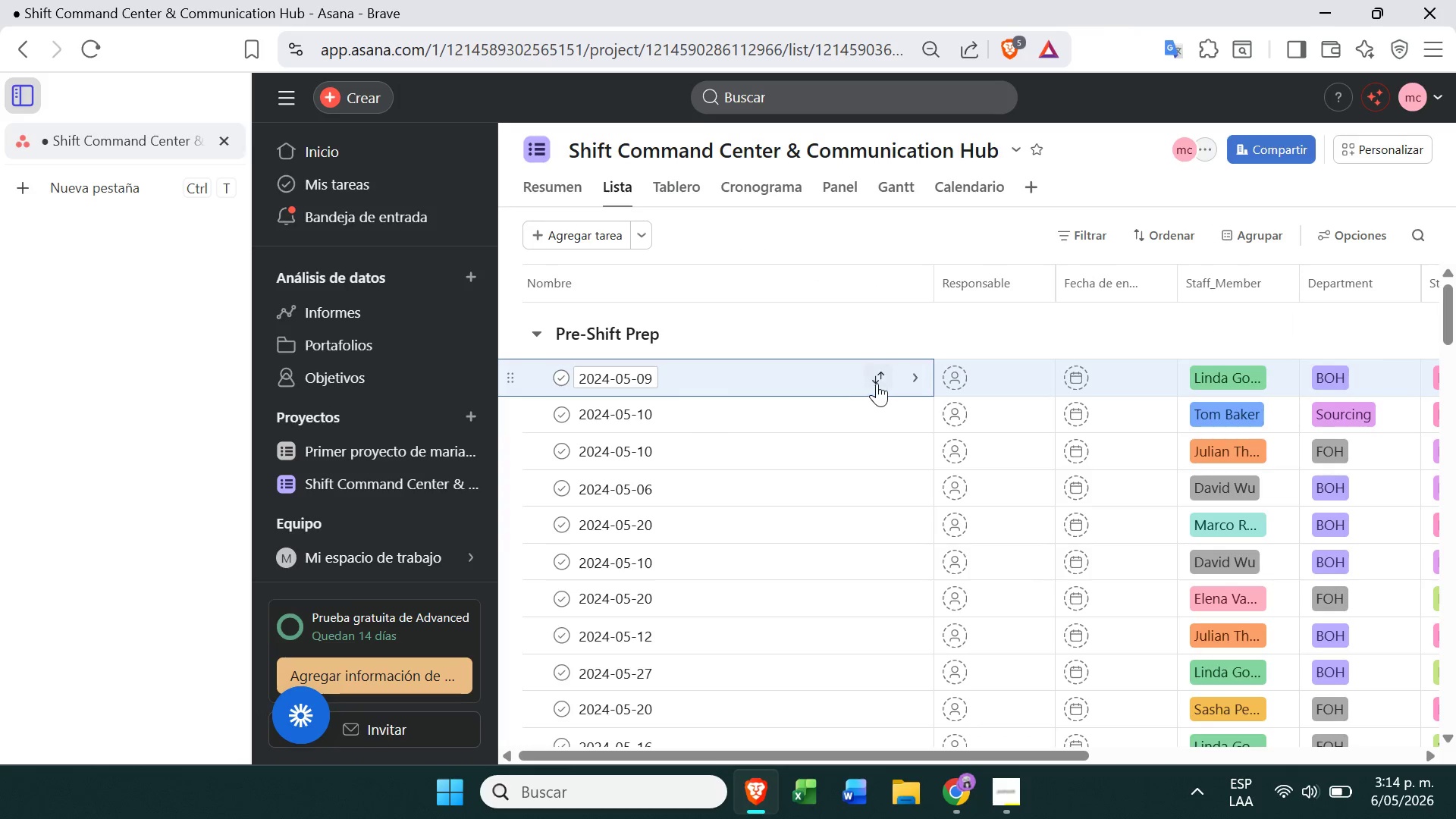 
left_click([878, 381])
 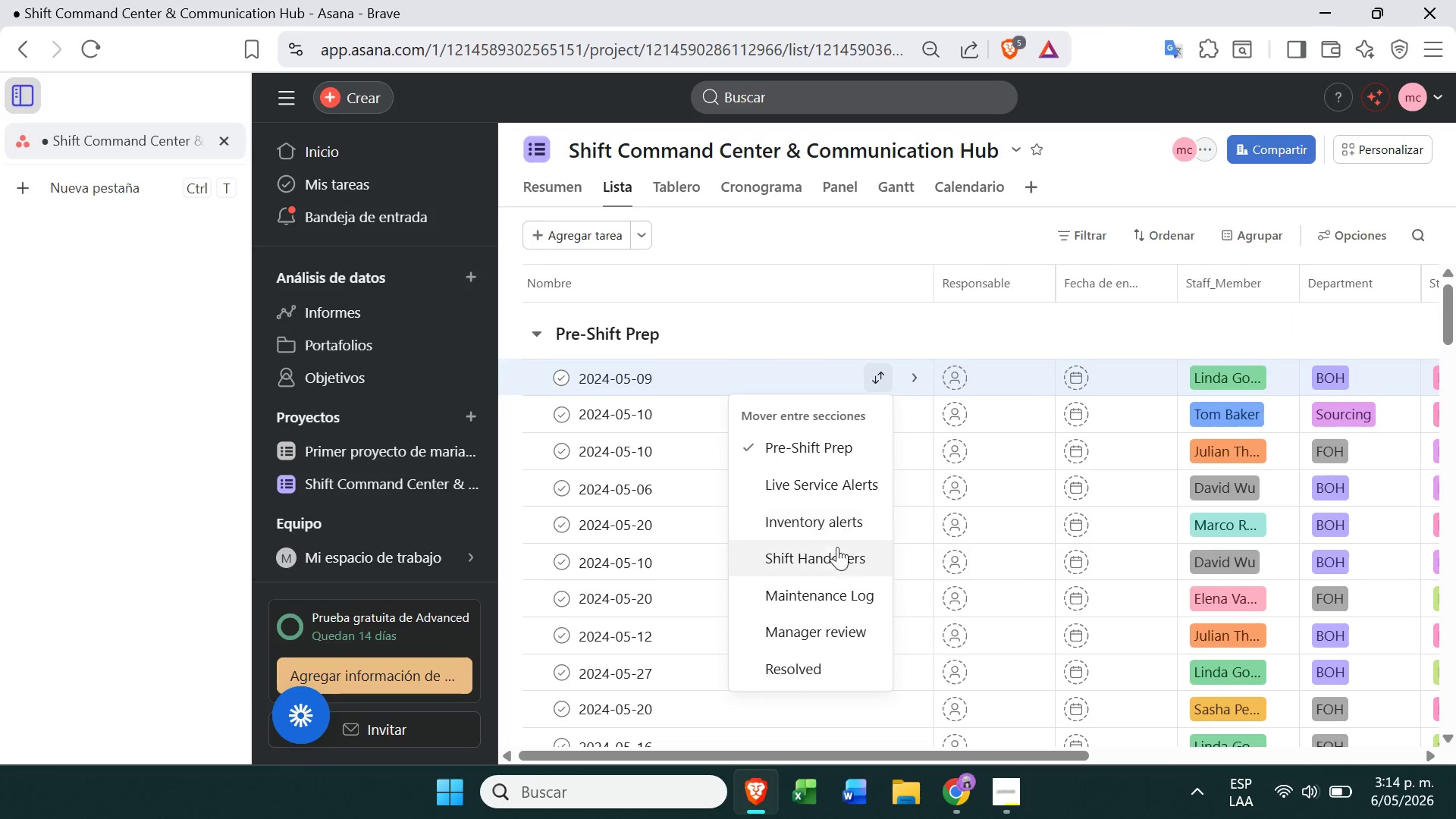 
left_click([835, 557])
 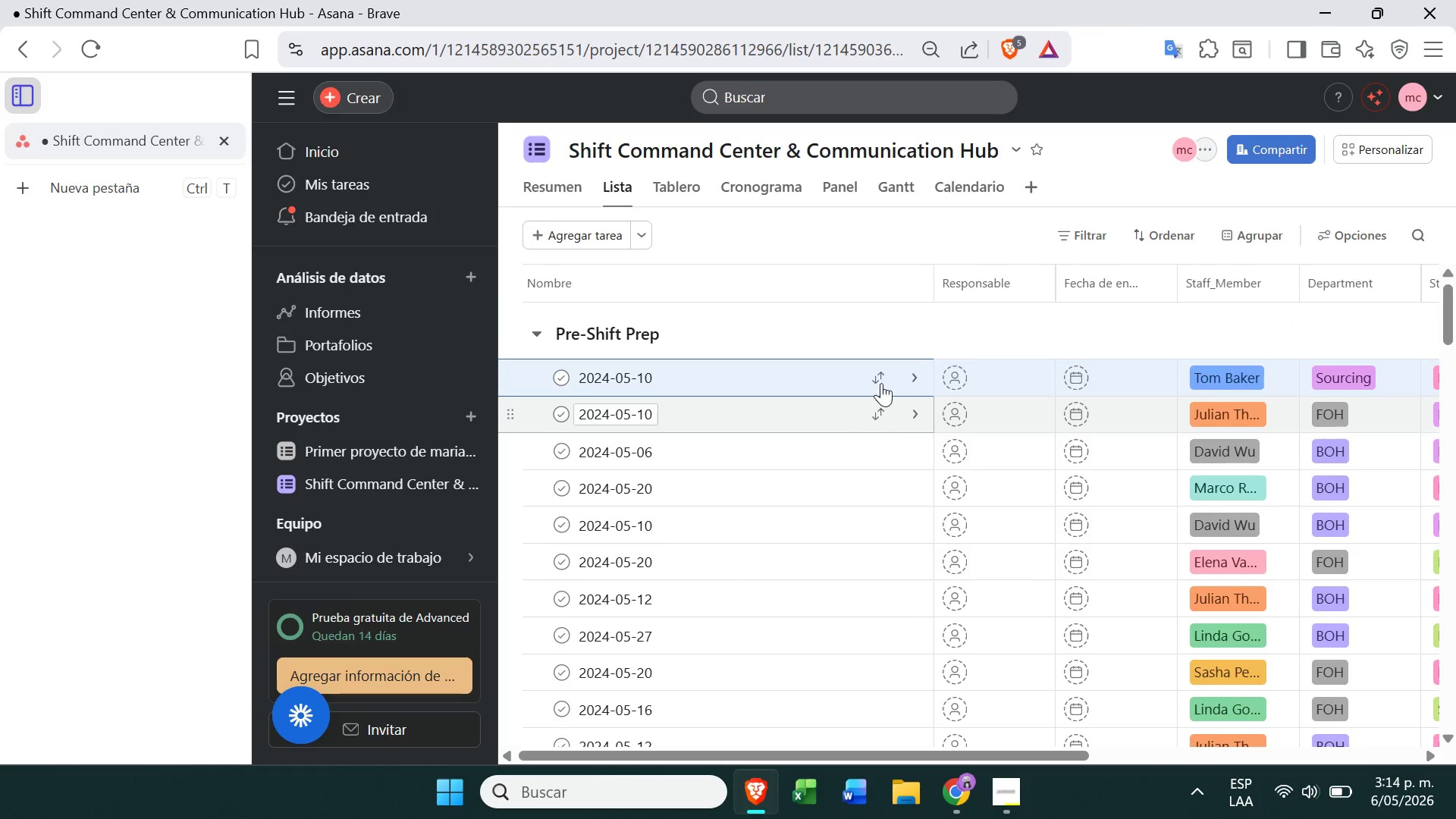 
left_click([878, 383])
 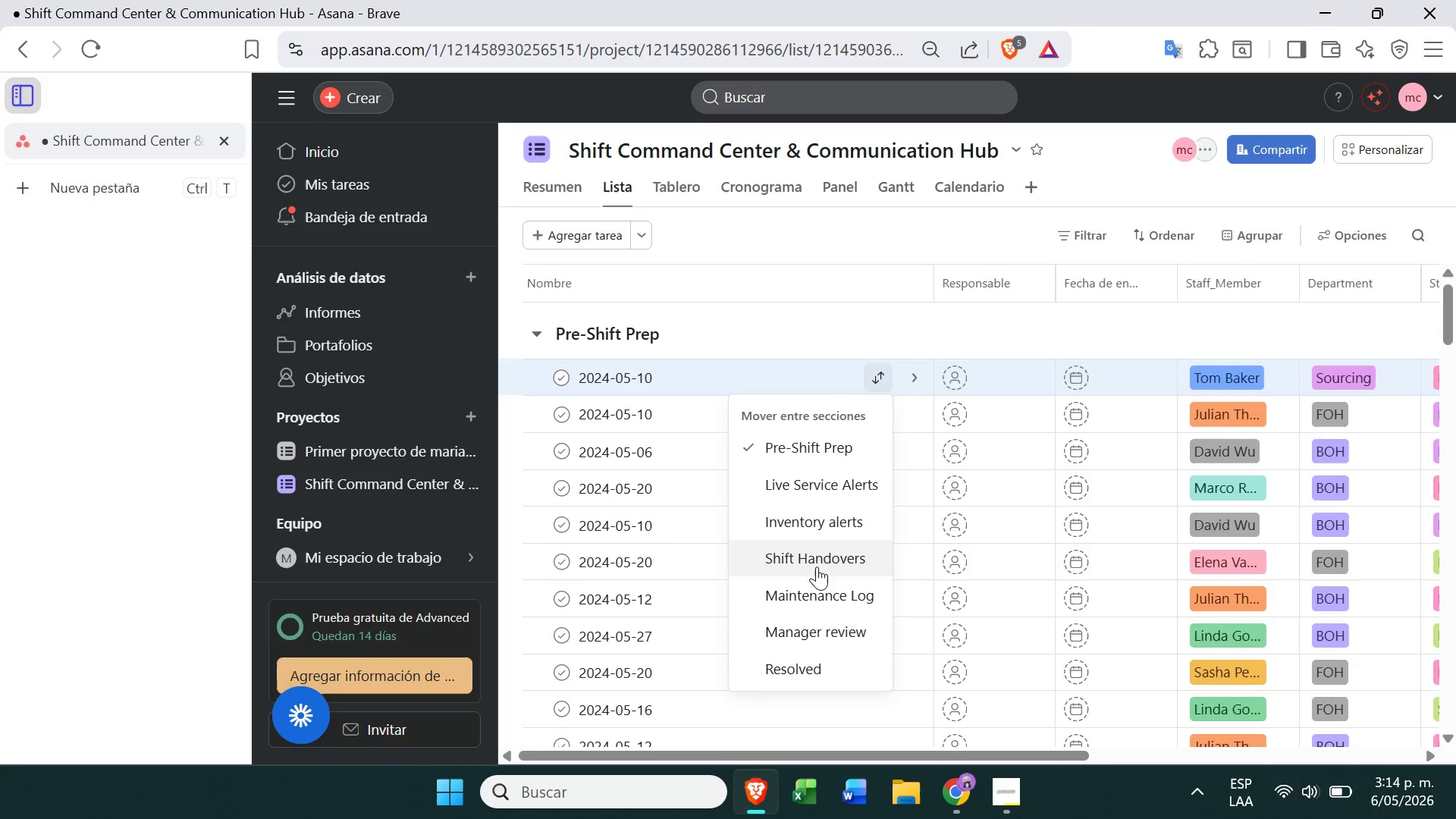 
left_click([820, 563])
 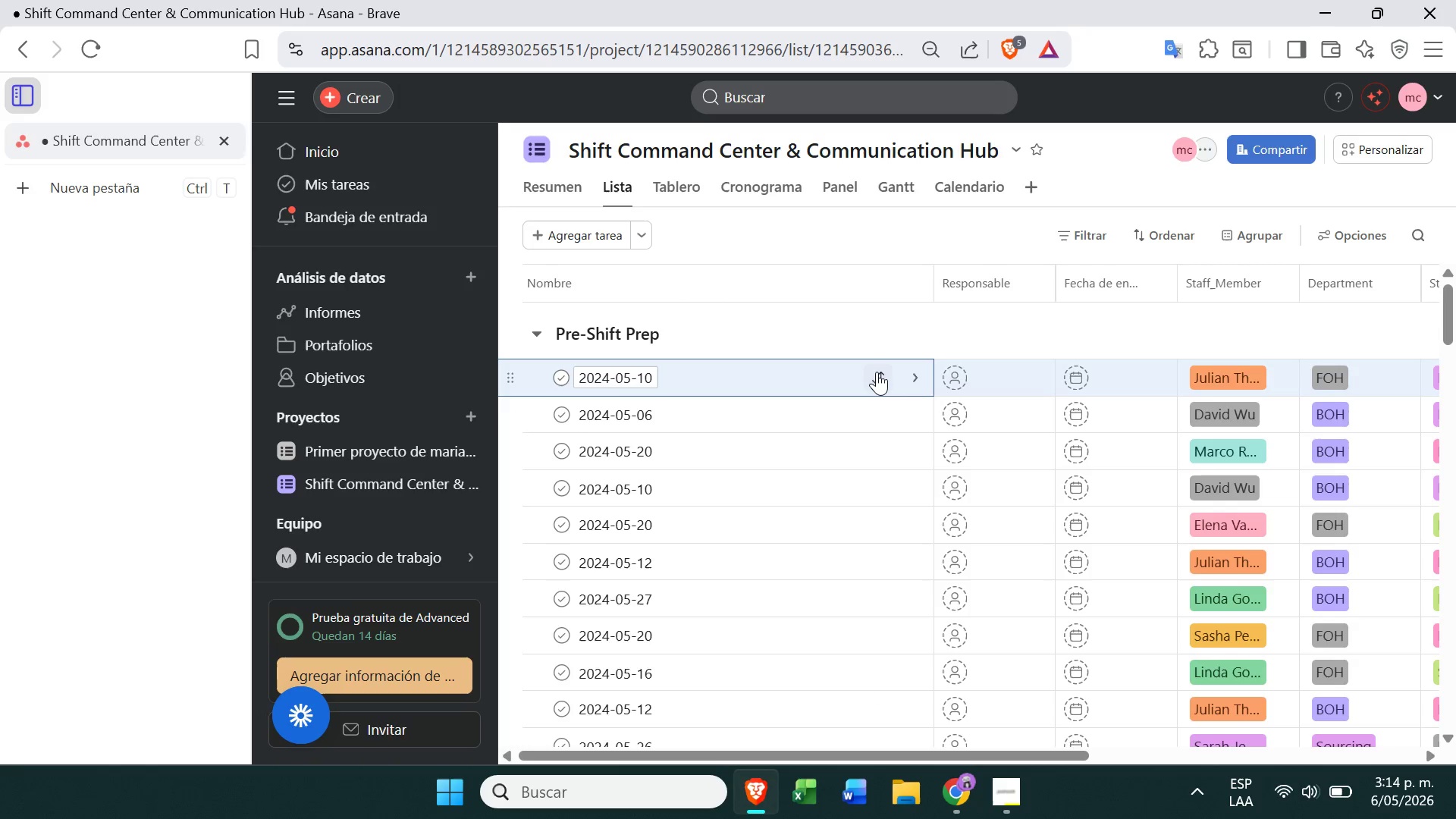 
left_click([877, 378])
 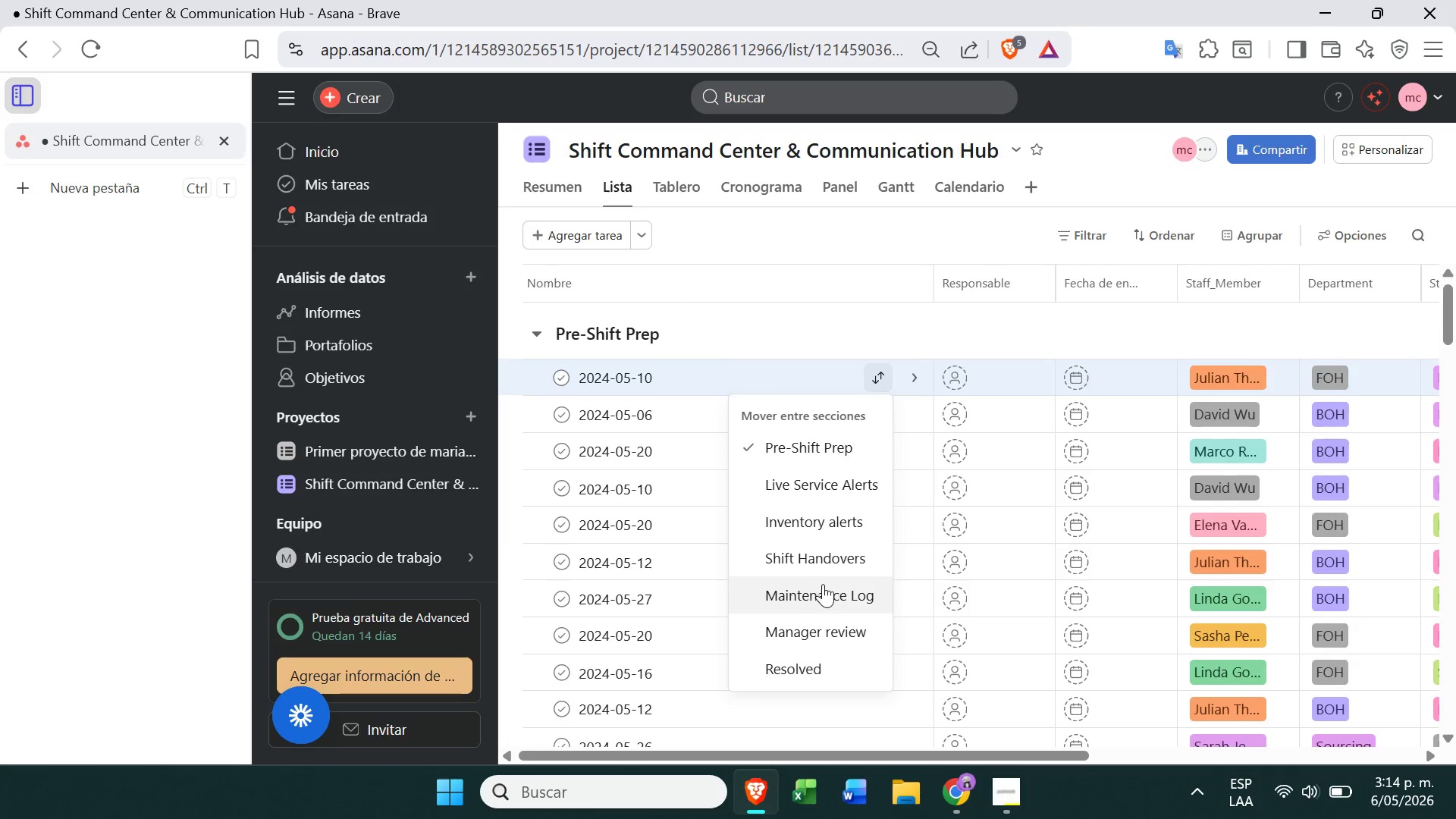 
left_click([833, 557])
 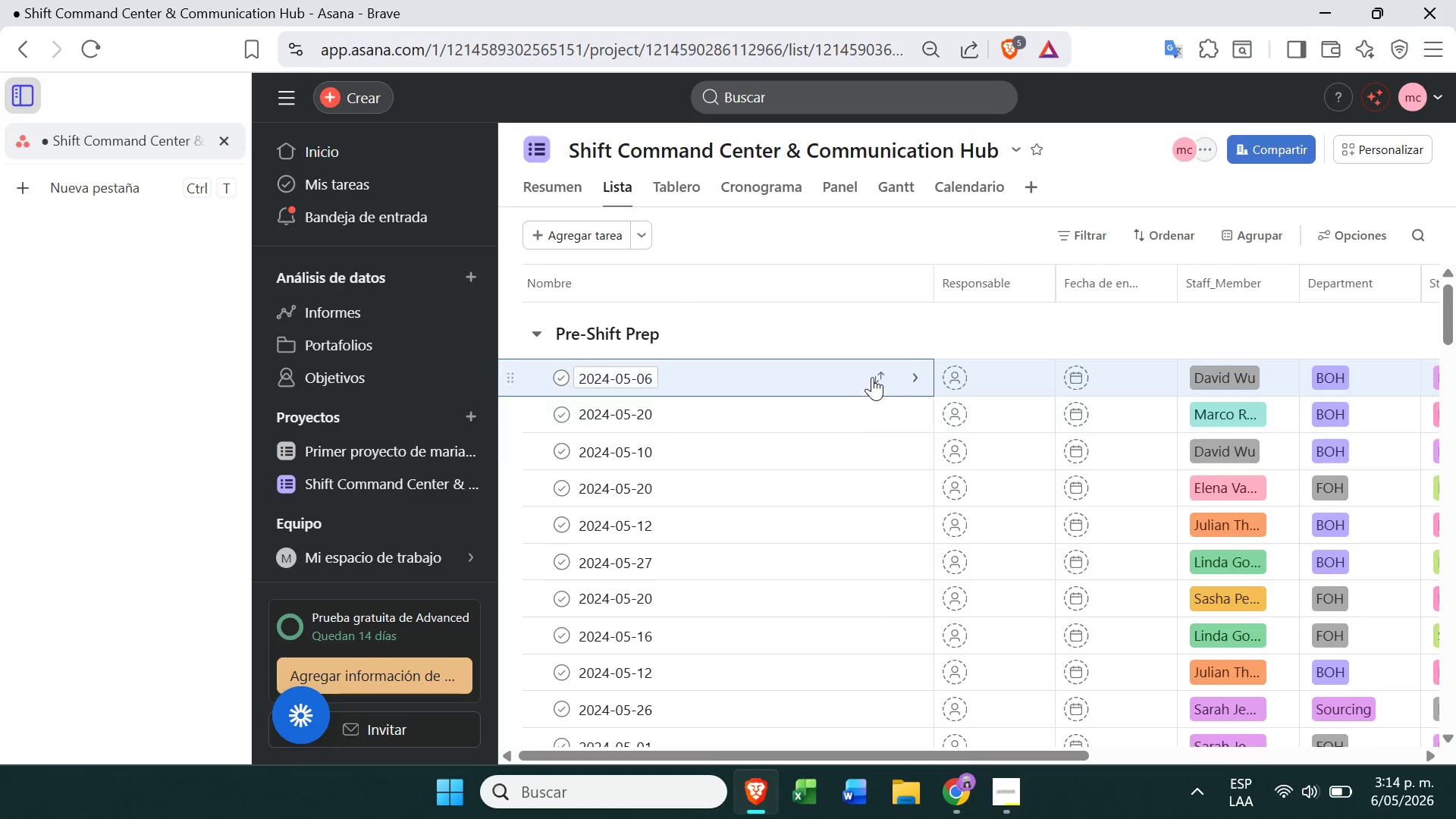 
left_click([878, 372])
 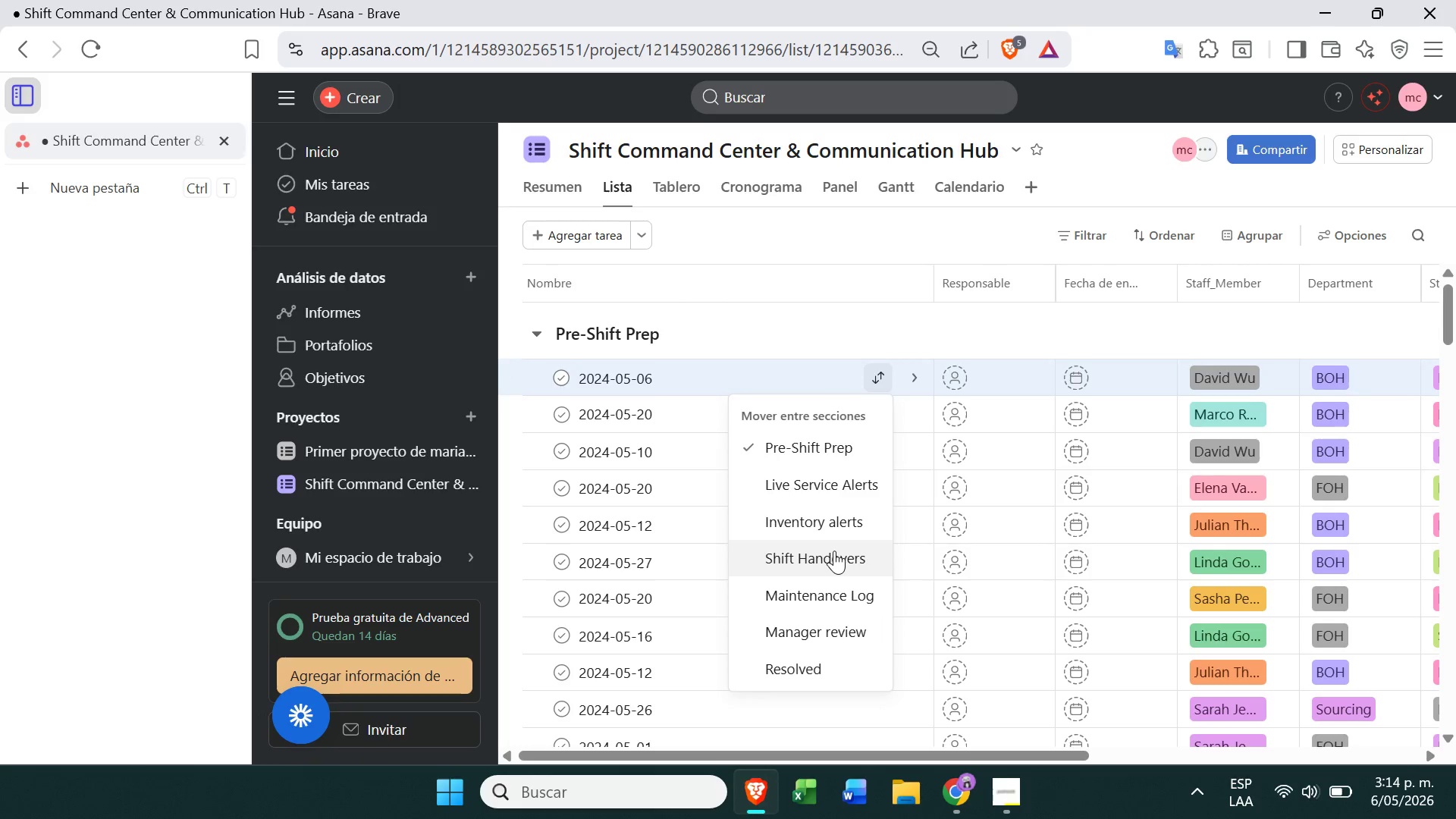 
left_click([834, 550])
 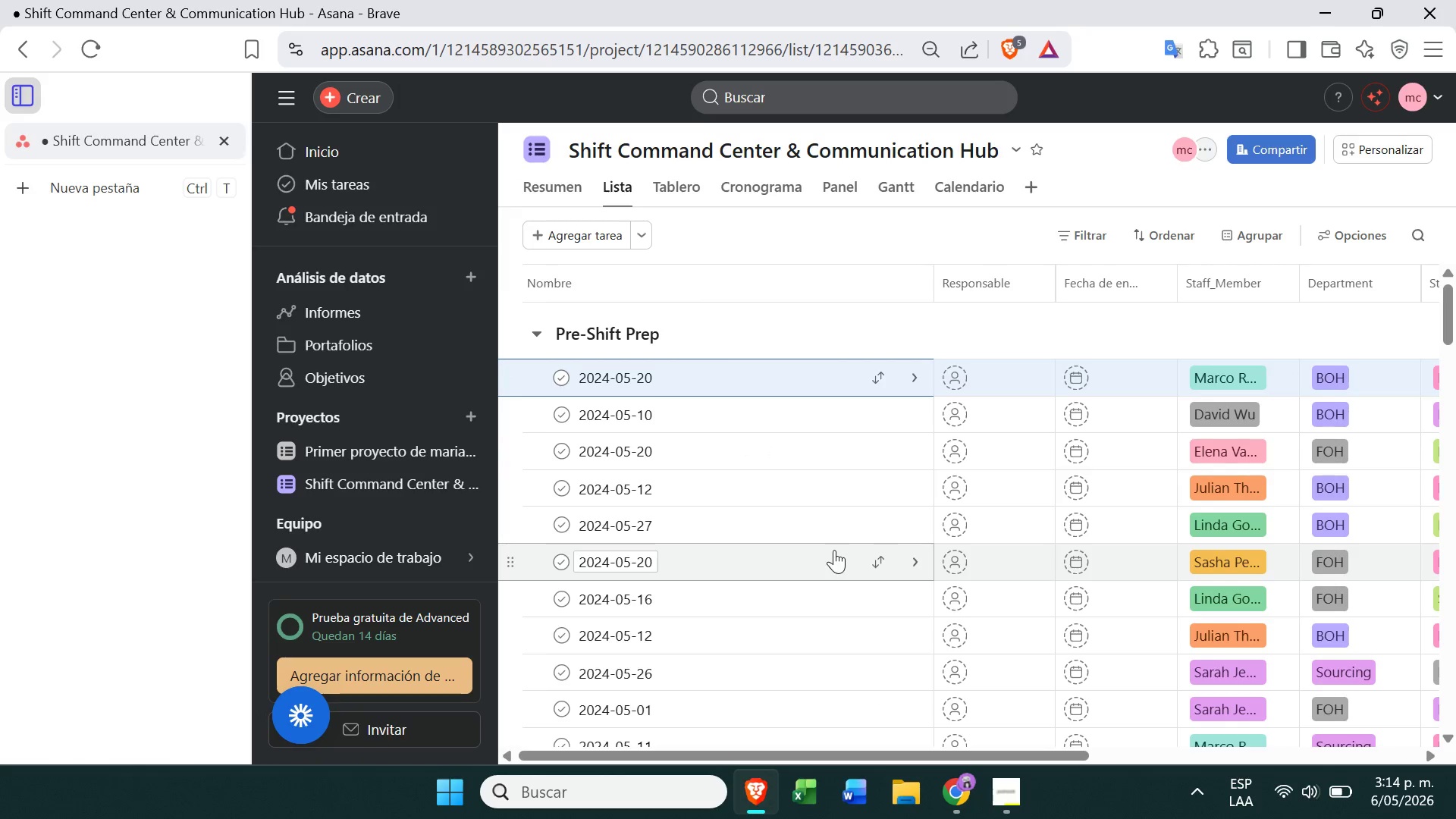 
left_click([883, 376])
 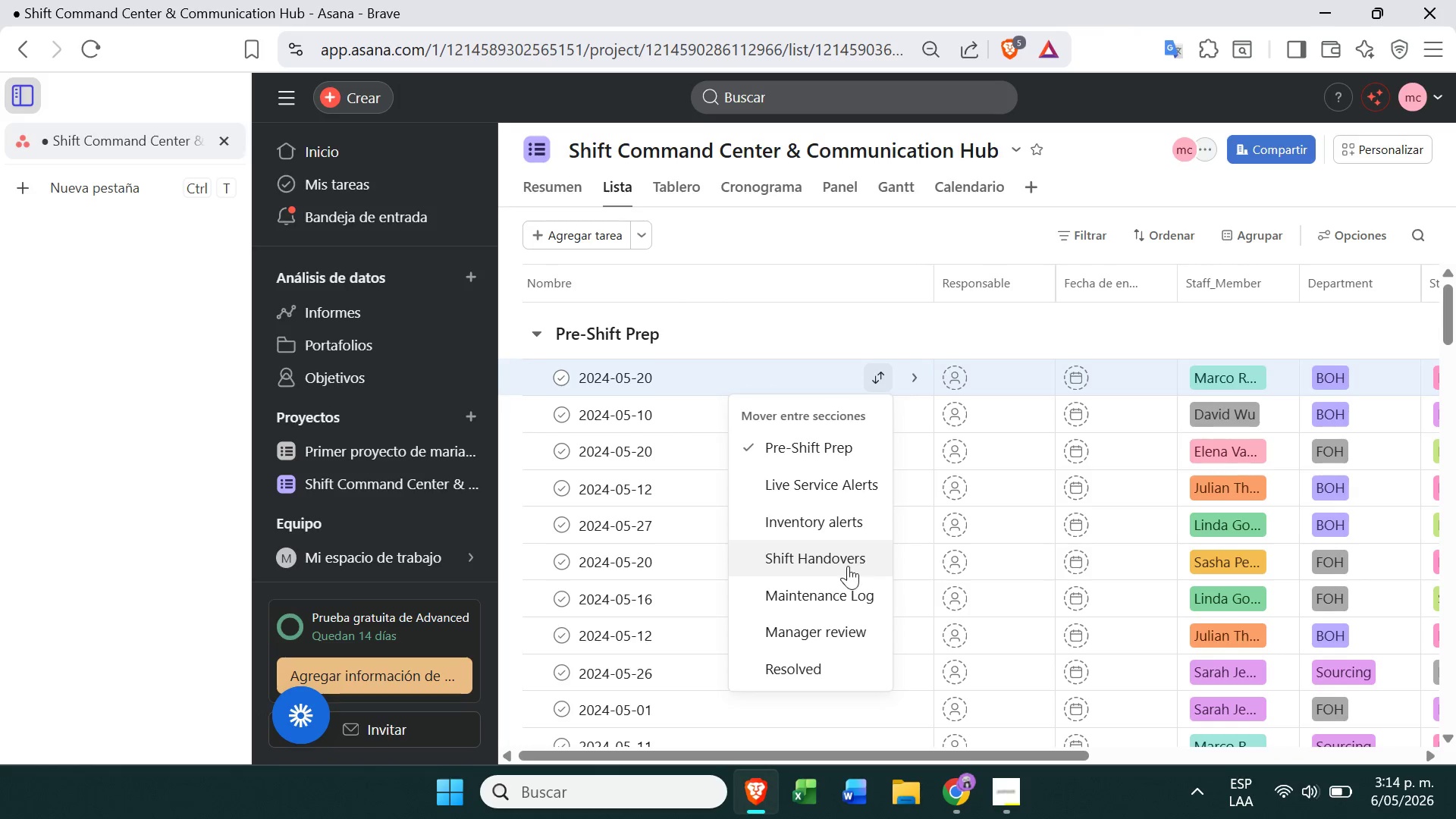 
left_click([848, 566])
 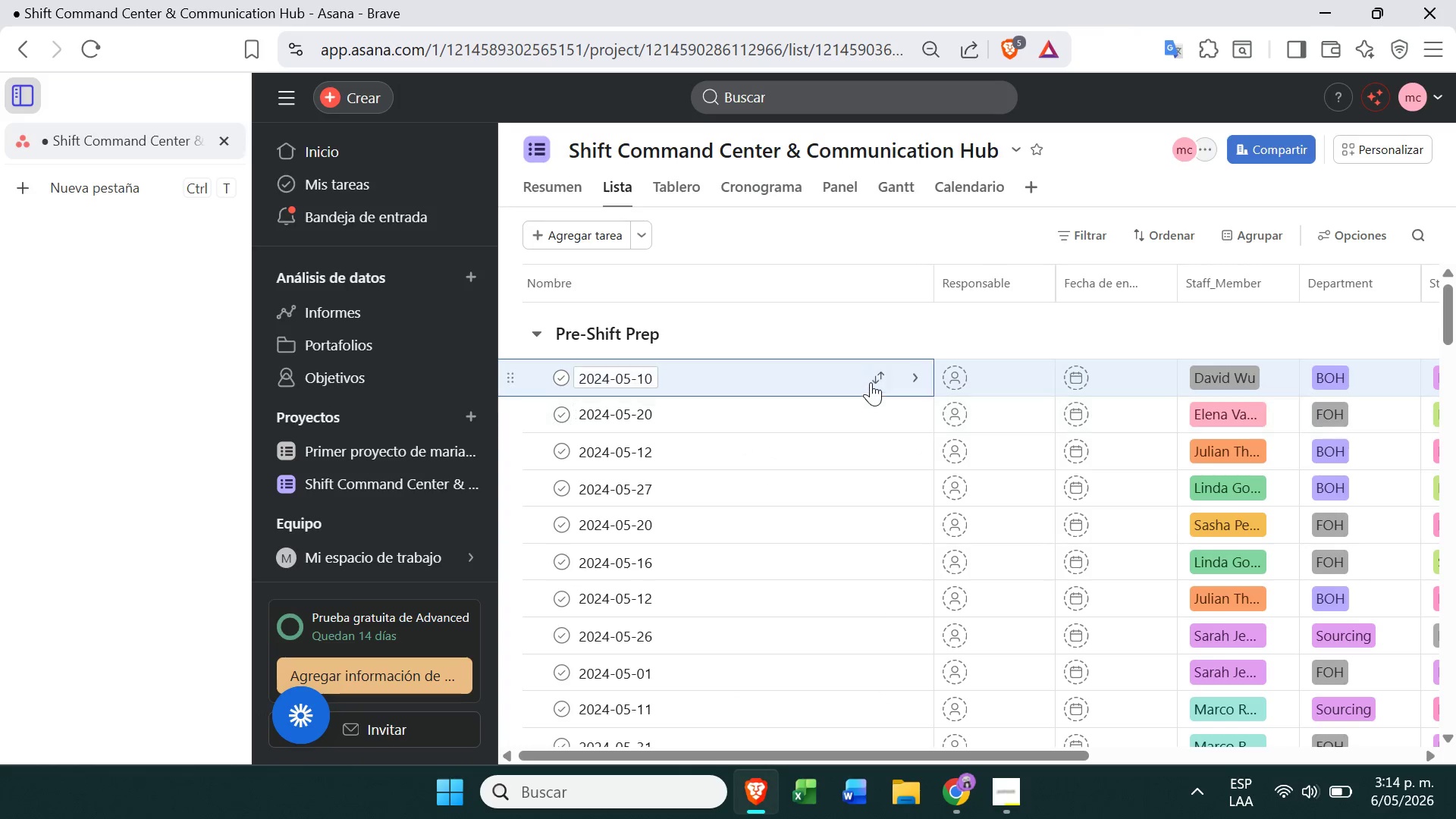 
left_click([876, 380])
 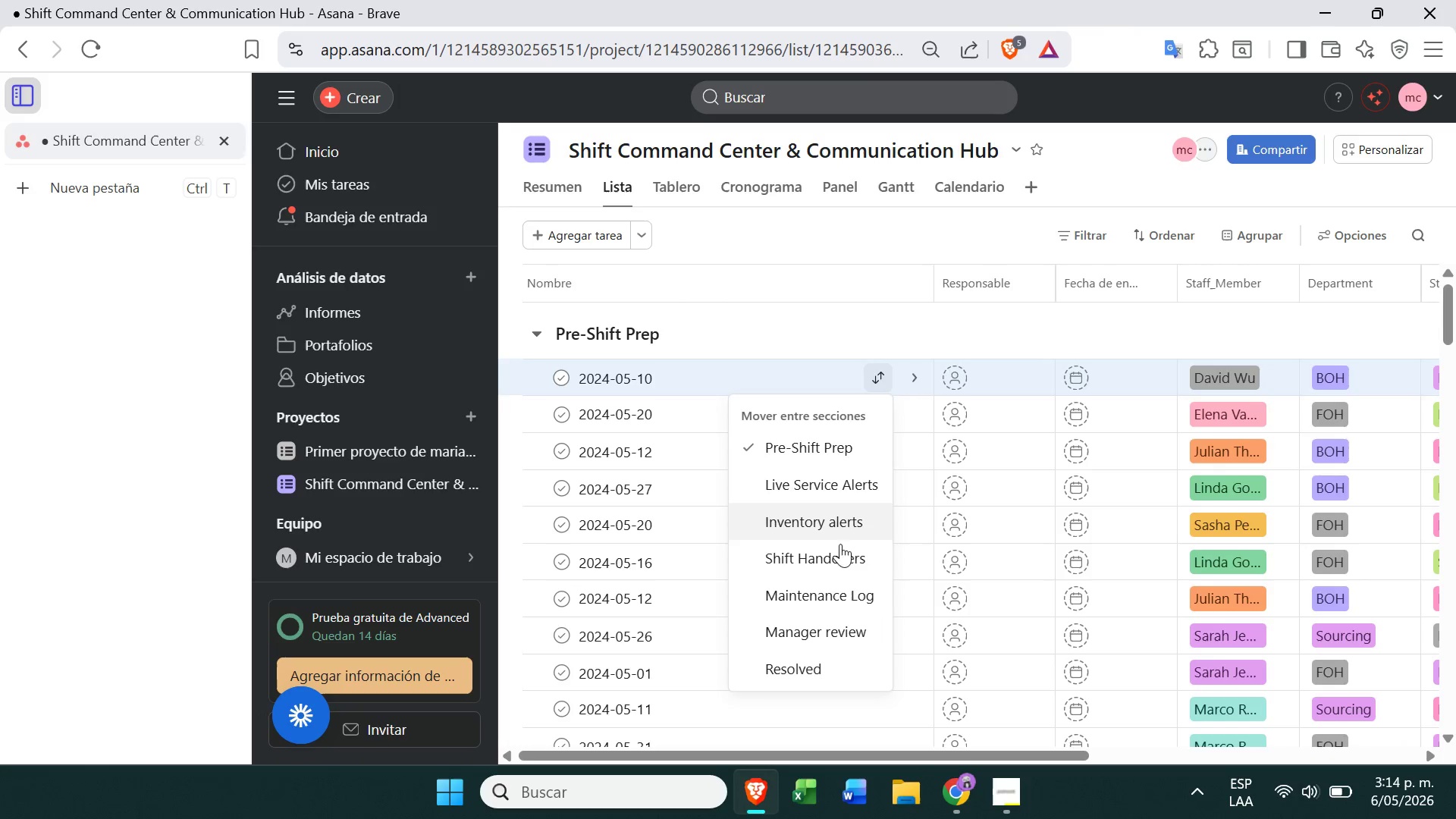 
left_click([838, 562])
 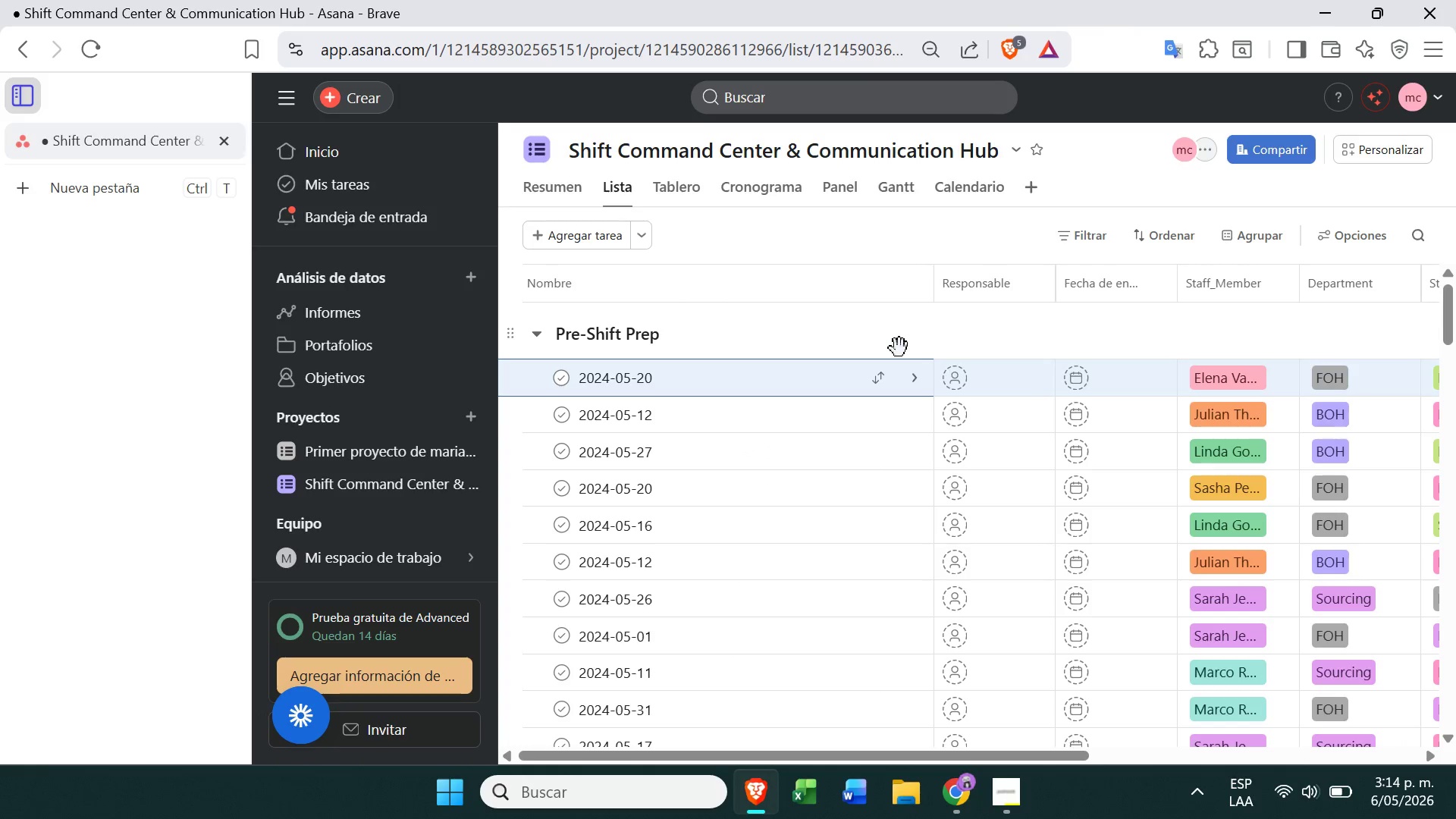 
left_click([876, 377])
 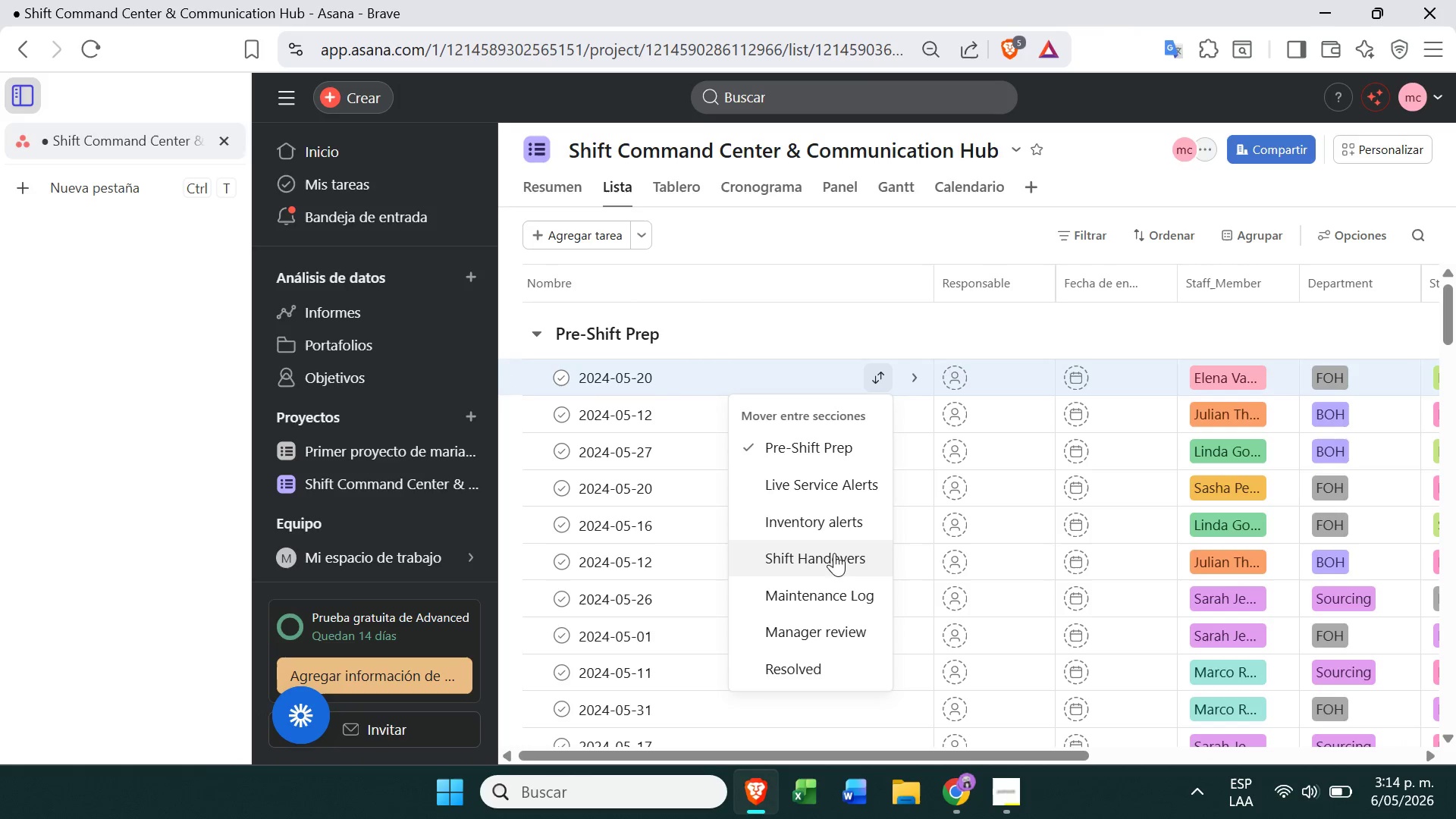 
left_click([833, 548])
 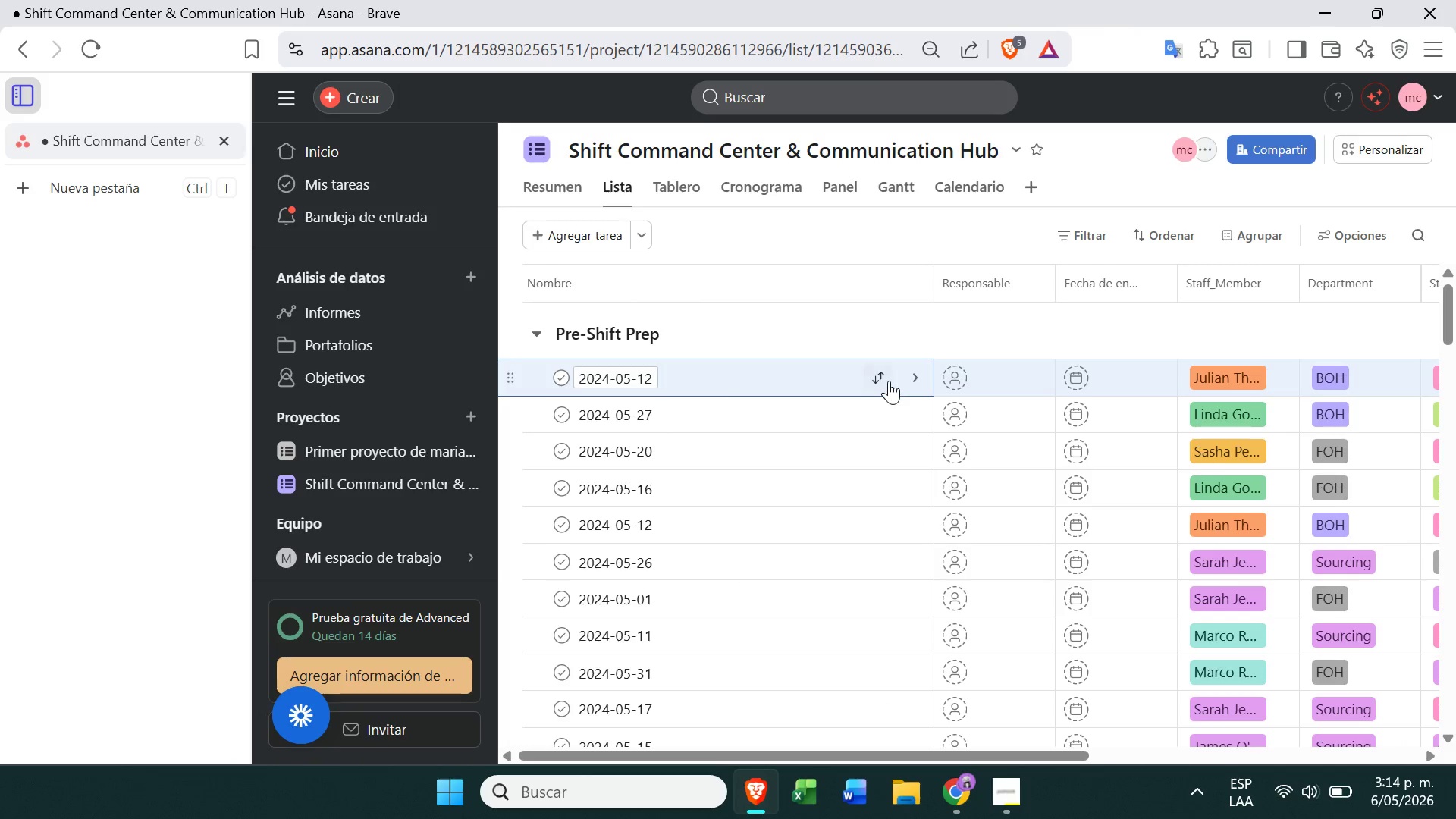 
left_click([882, 392])
 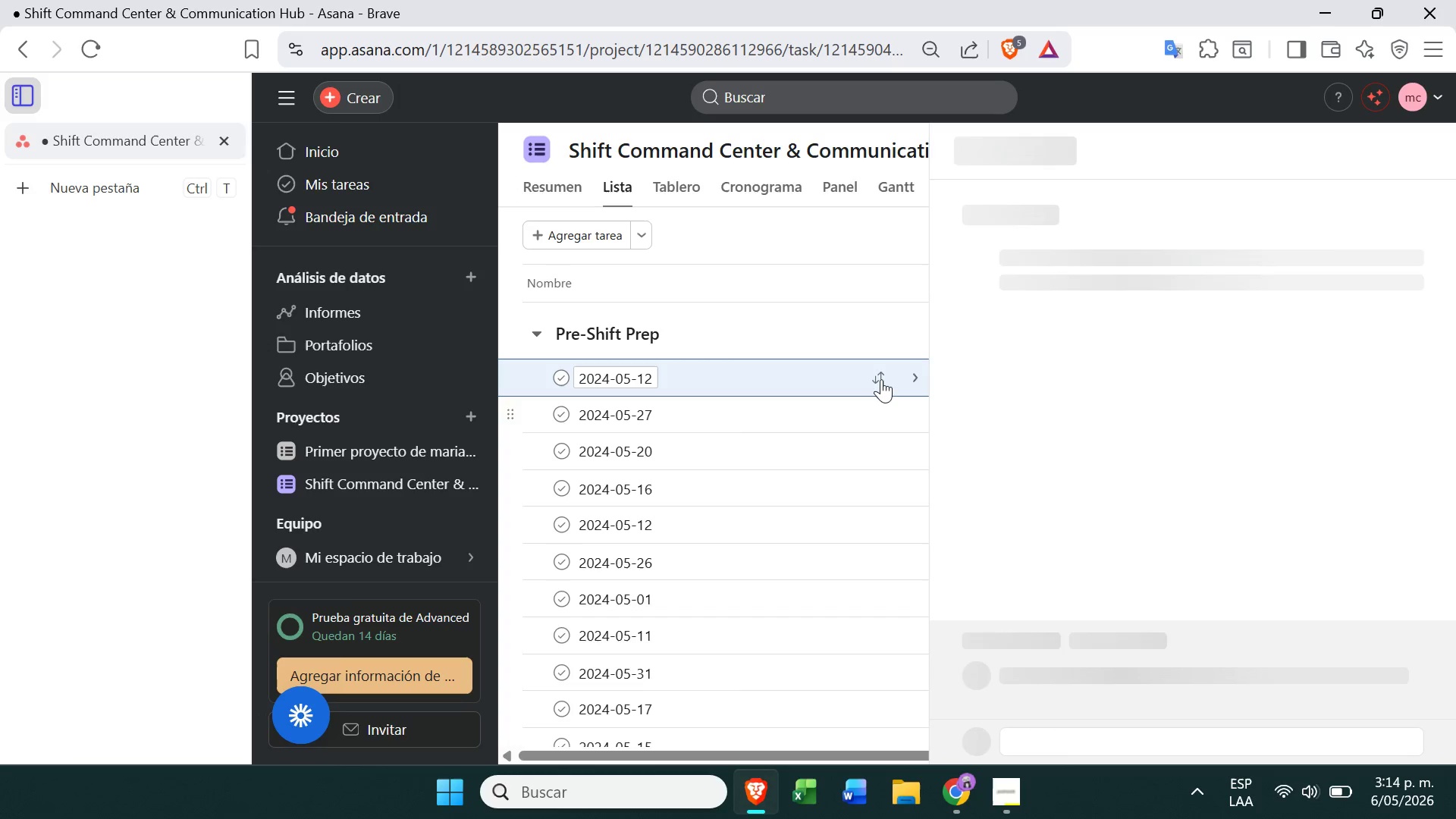 
left_click([881, 381])
 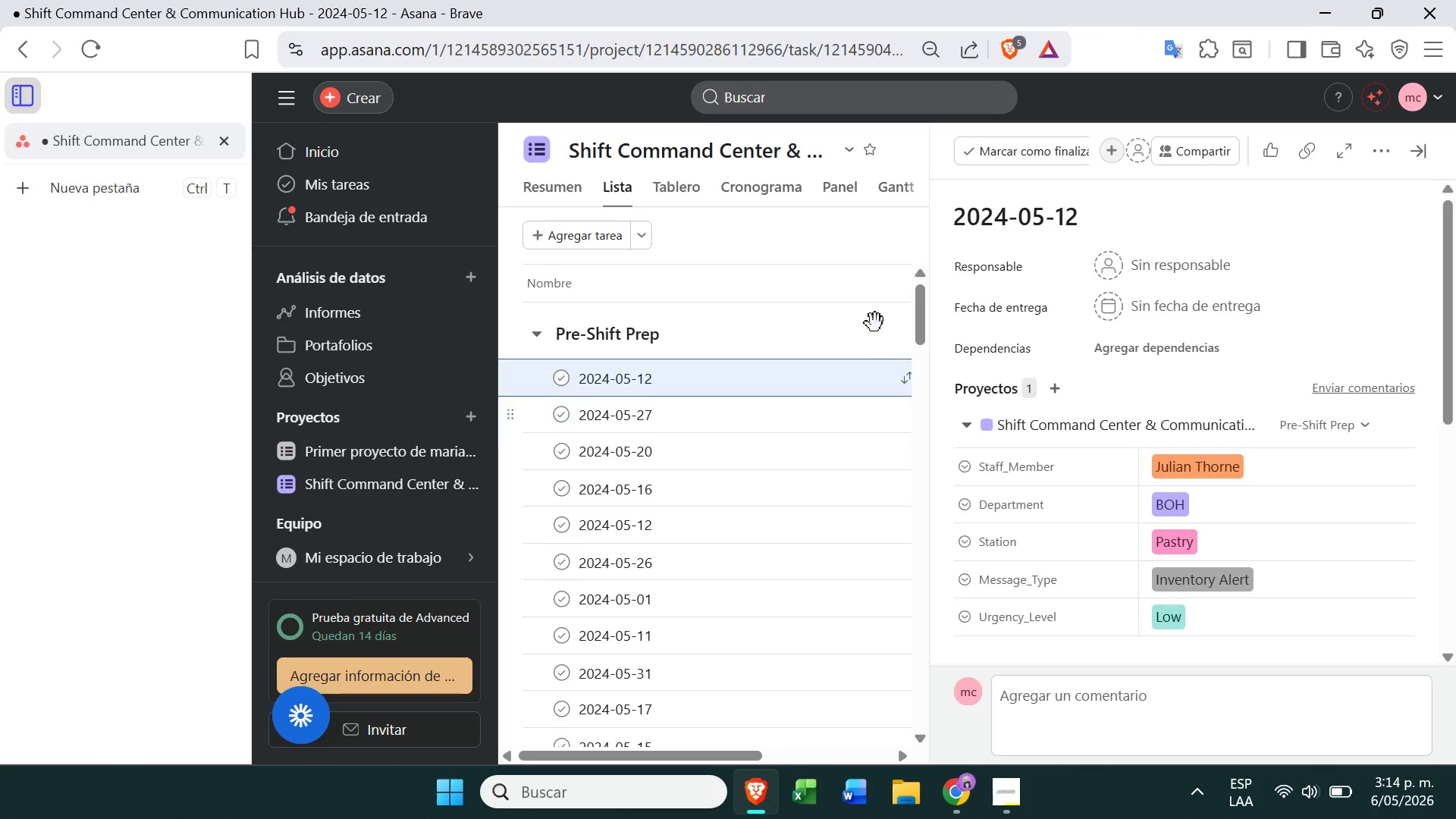 
left_click([850, 206])
 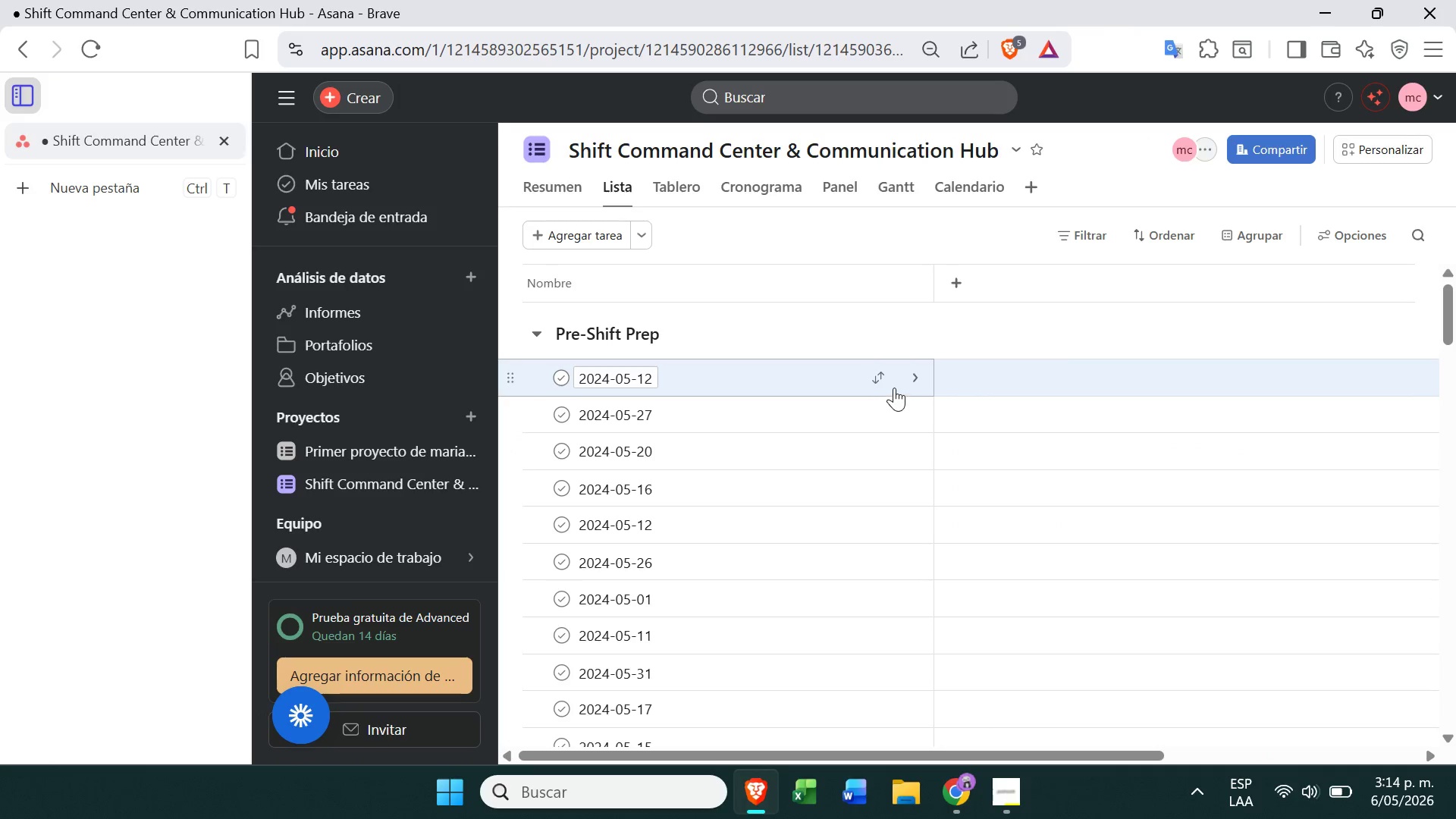 
left_click([876, 380])
 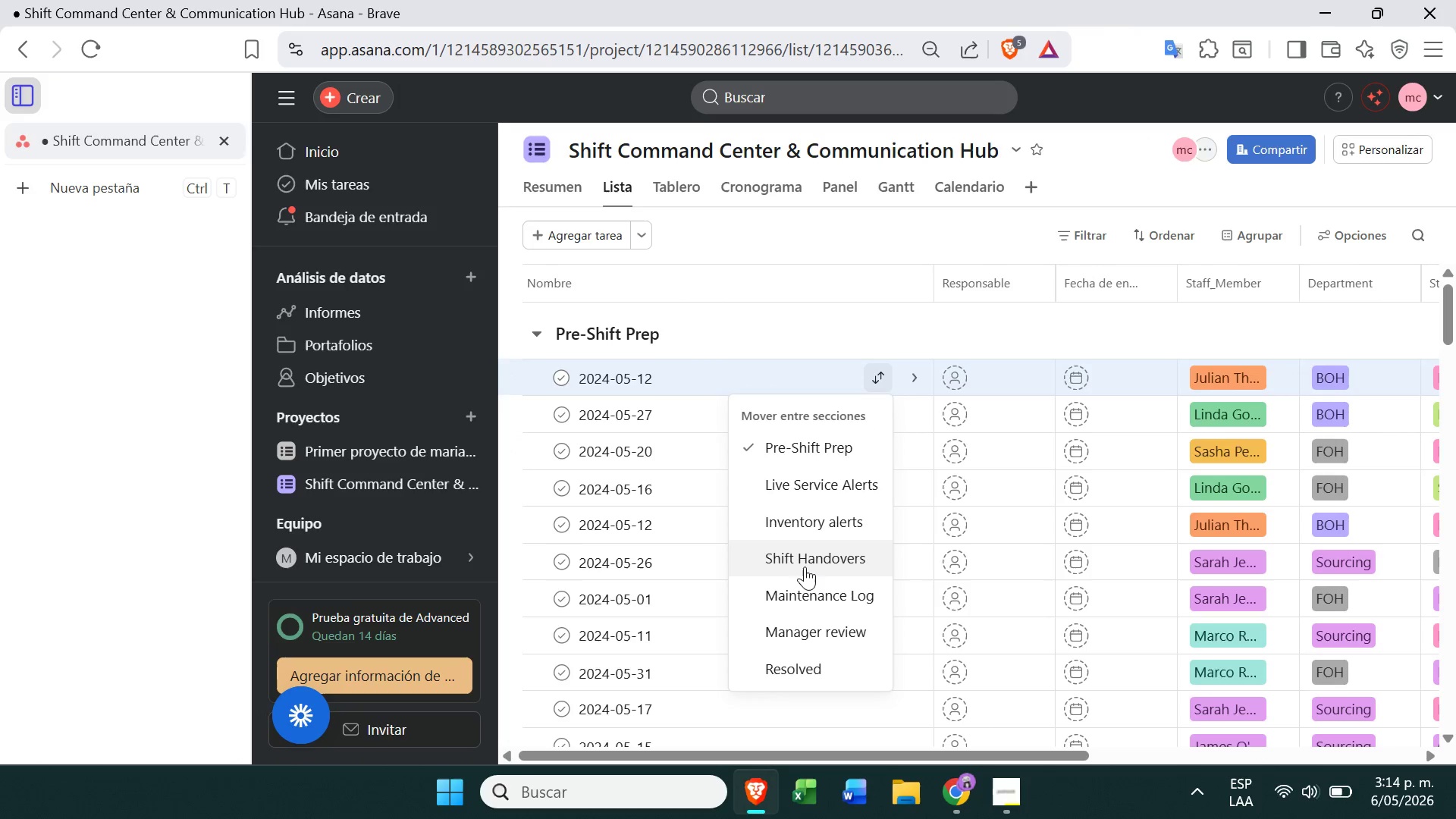 
left_click([809, 563])
 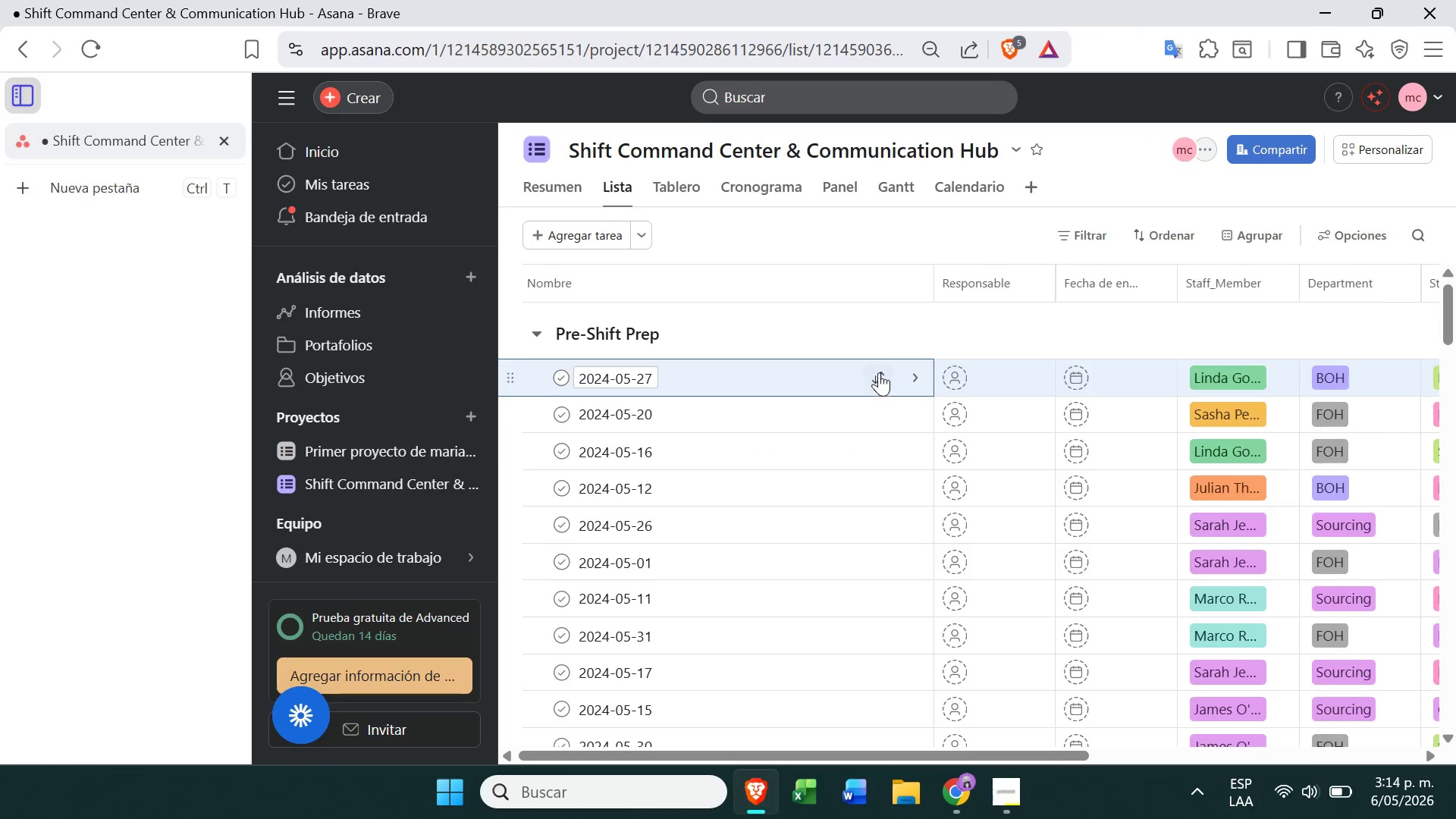 
left_click([879, 373])
 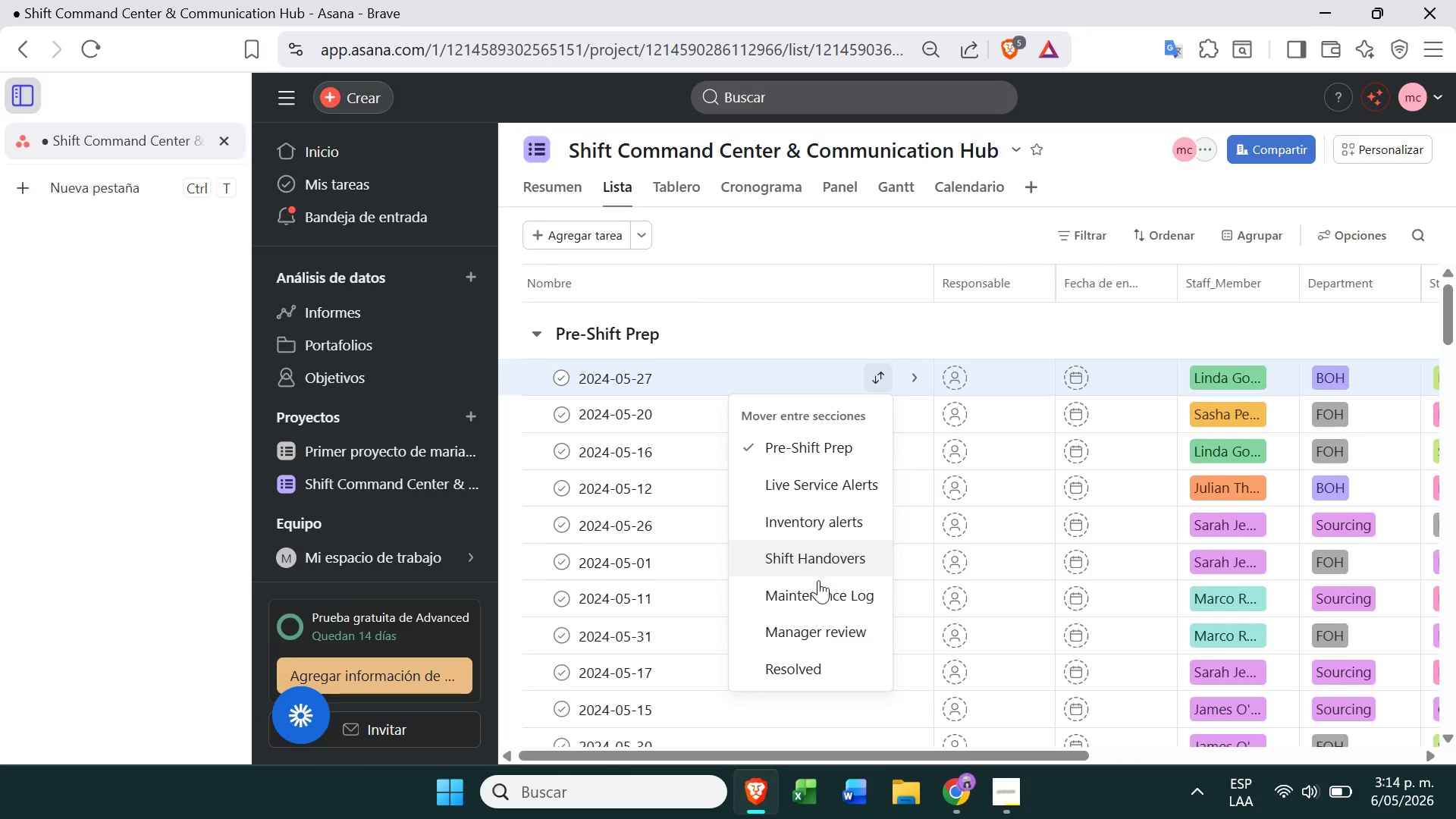 
left_click([817, 594])
 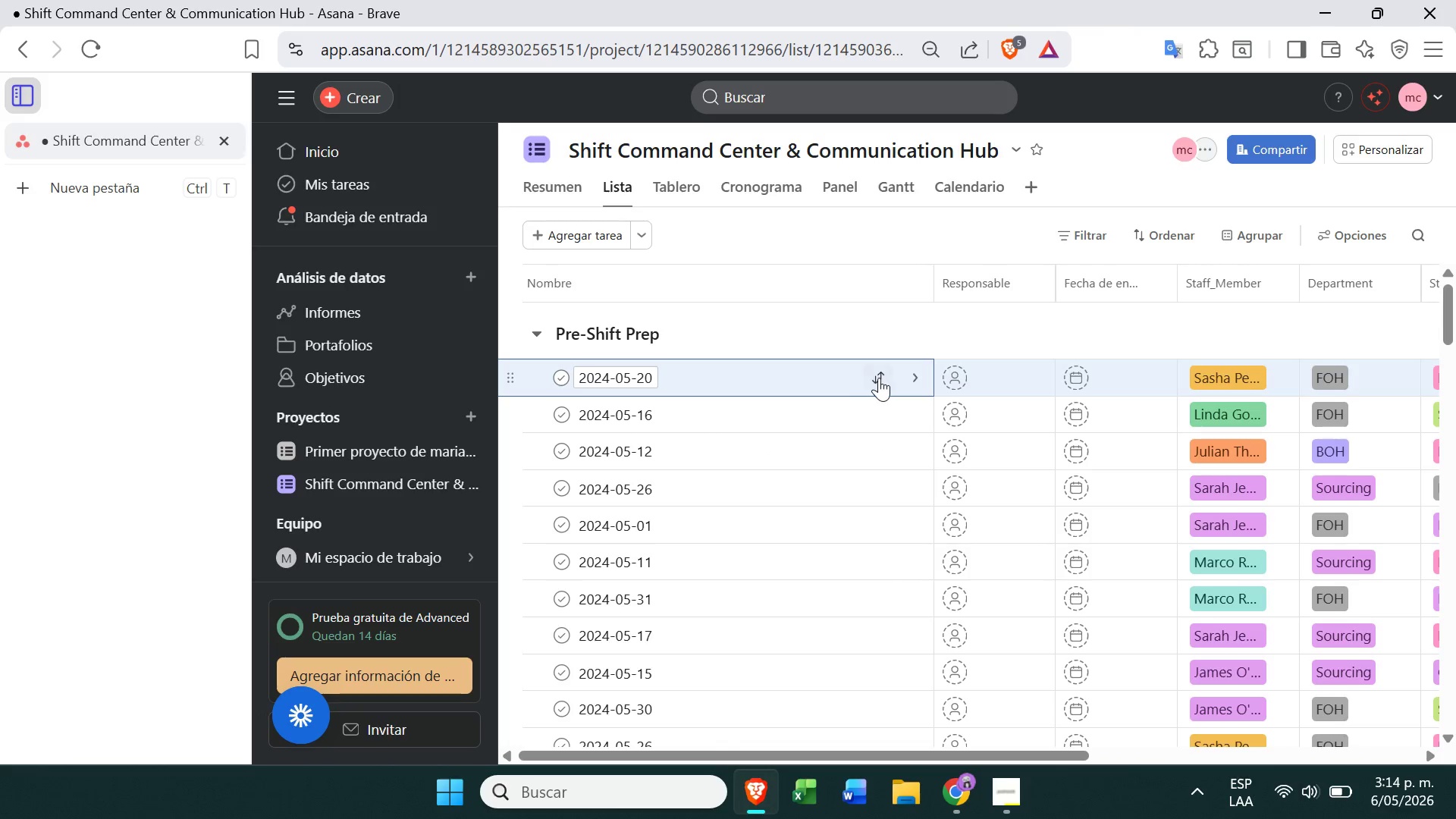 
left_click([880, 380])
 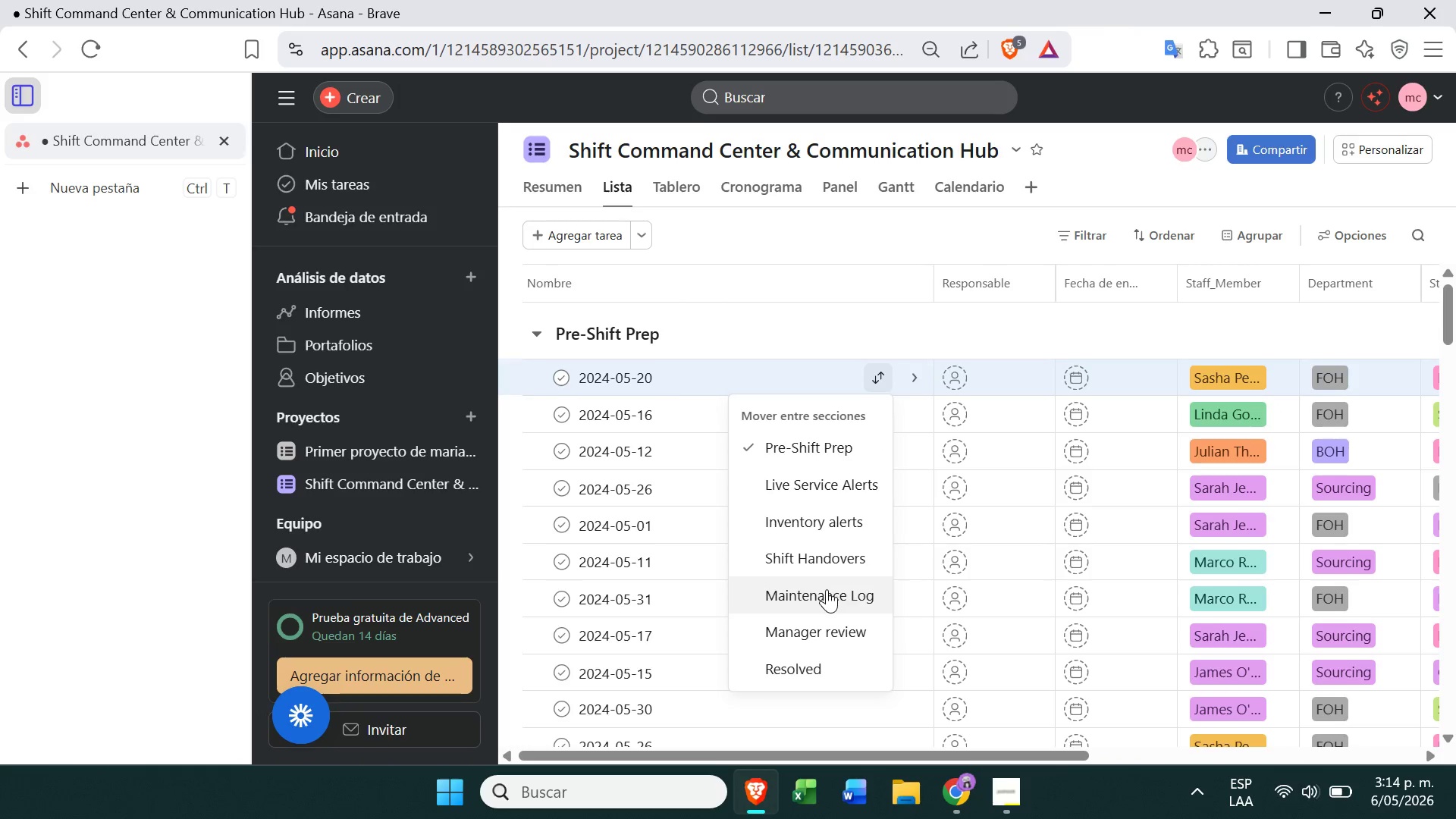 
left_click([827, 592])
 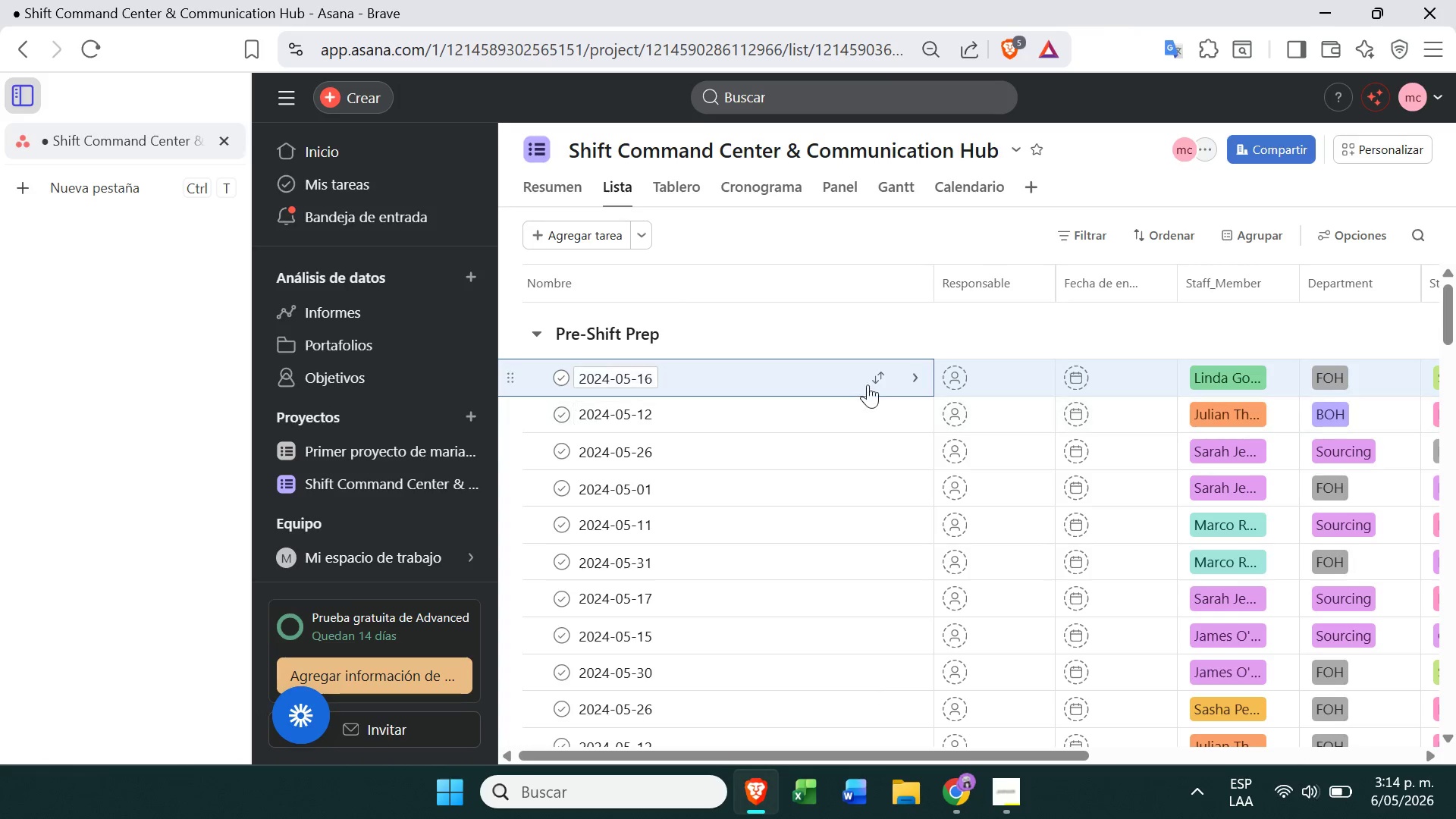 
left_click([873, 384])
 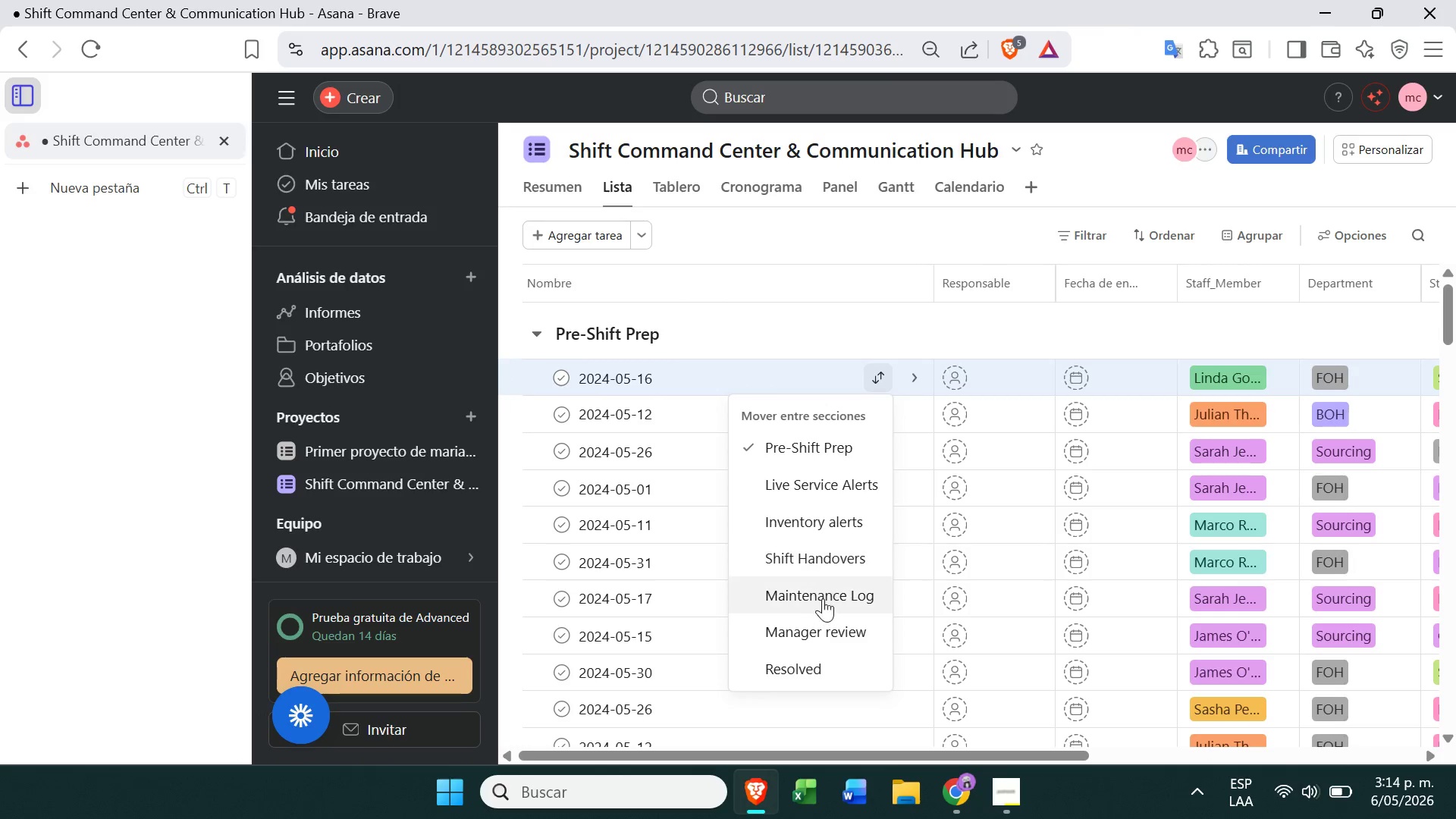 
left_click([824, 598])
 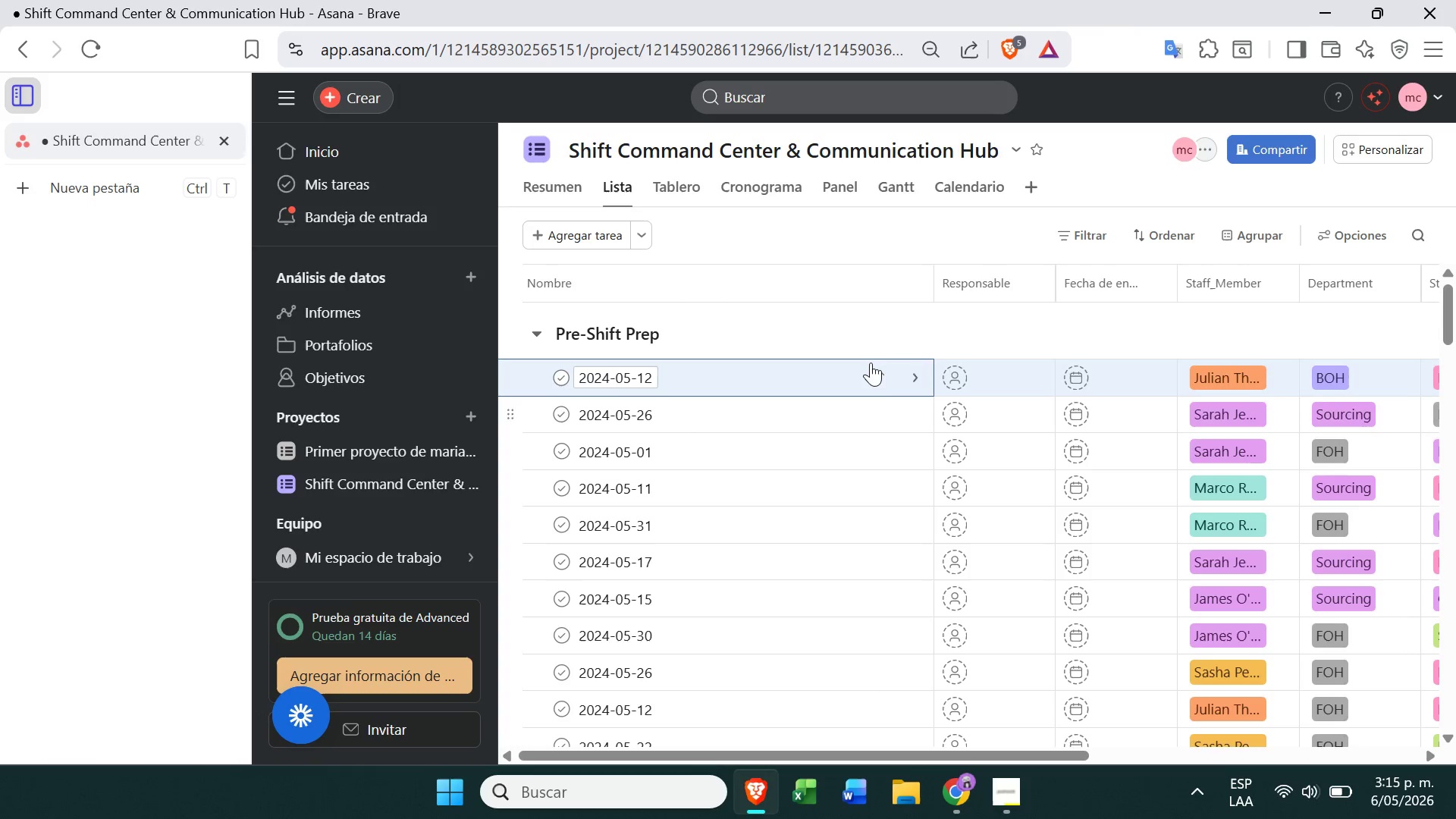 
left_click([875, 380])
 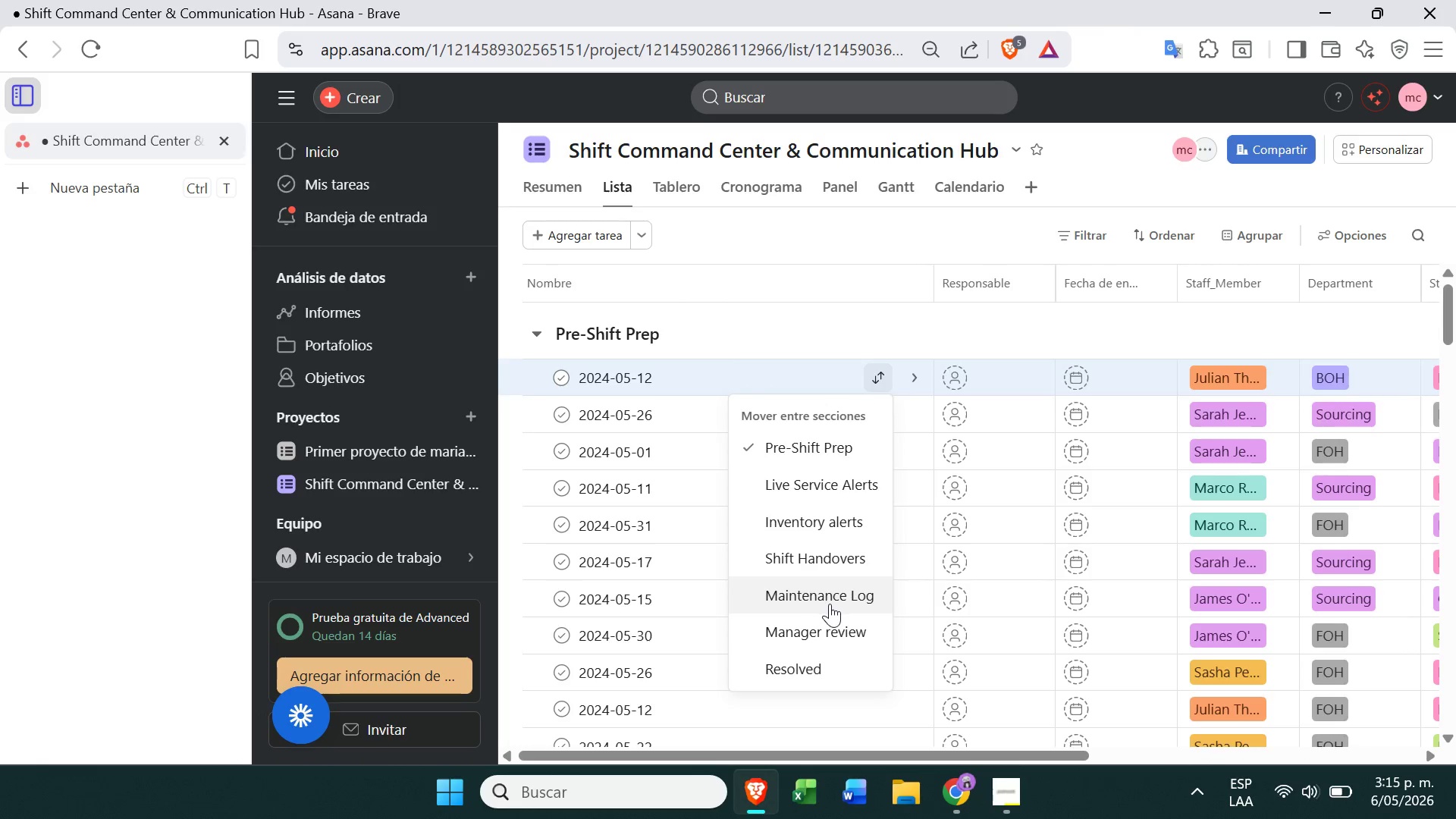 
left_click([833, 596])
 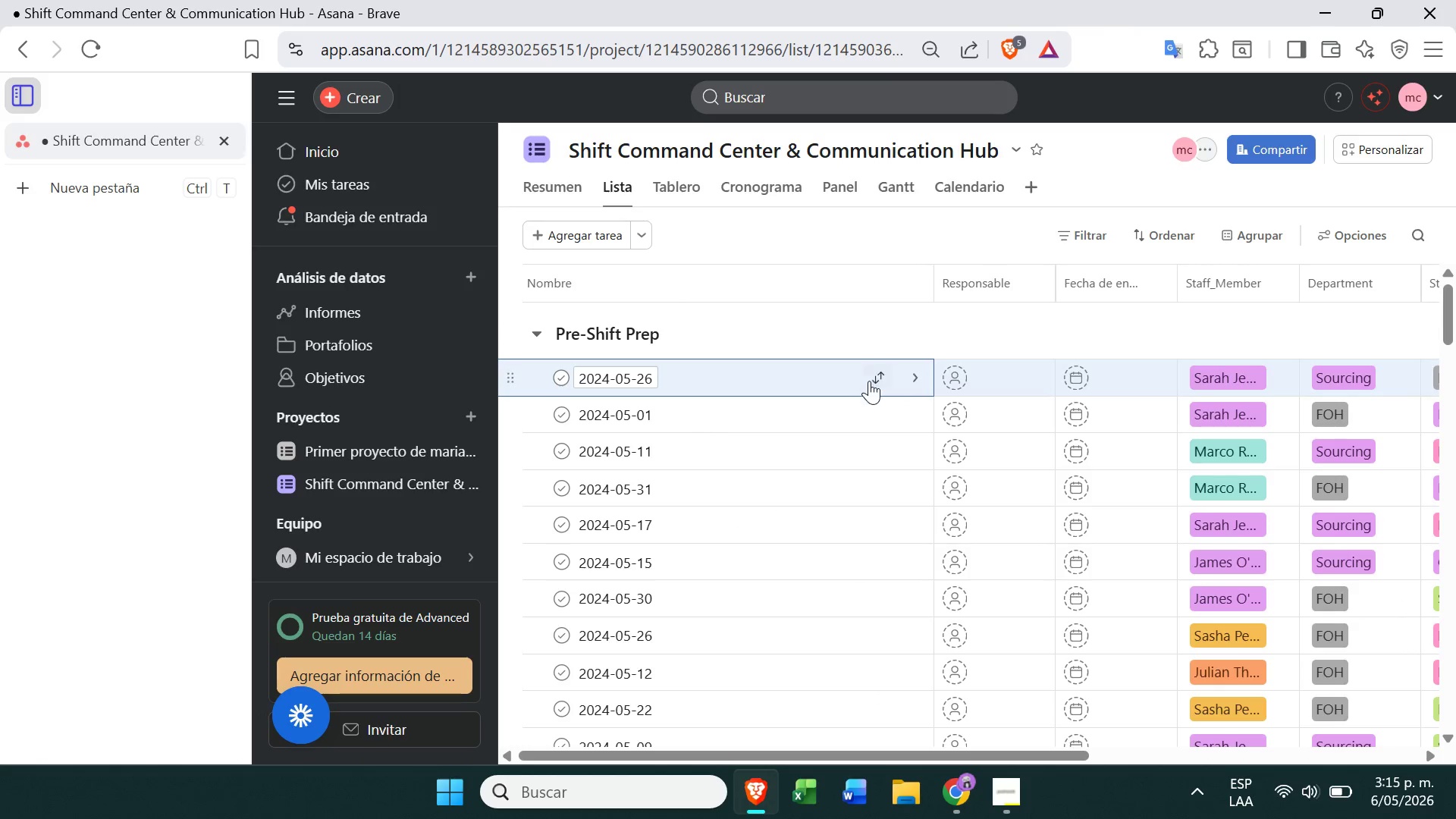 
left_click([871, 386])
 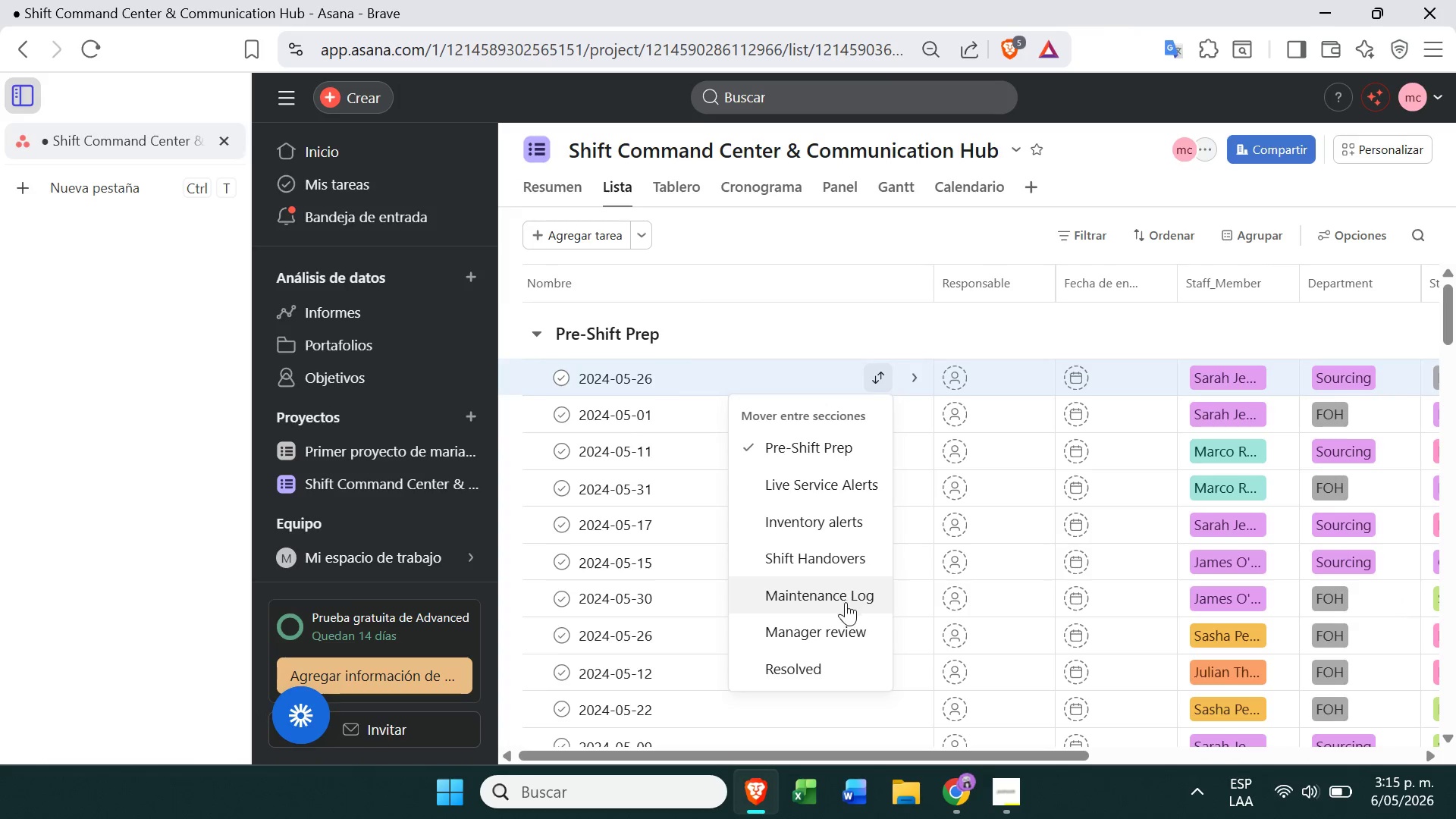 
left_click([849, 595])
 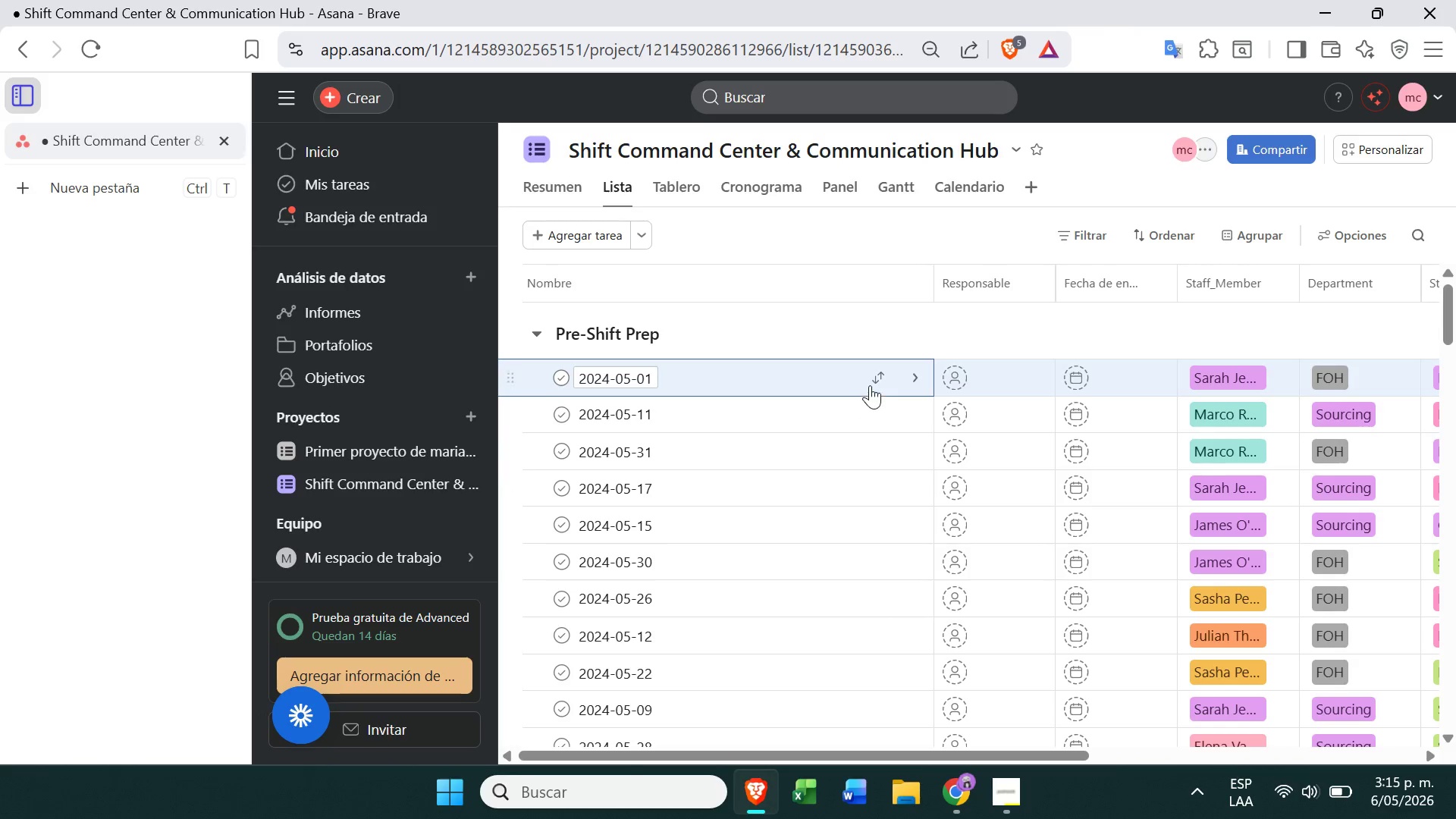 
left_click([876, 380])
 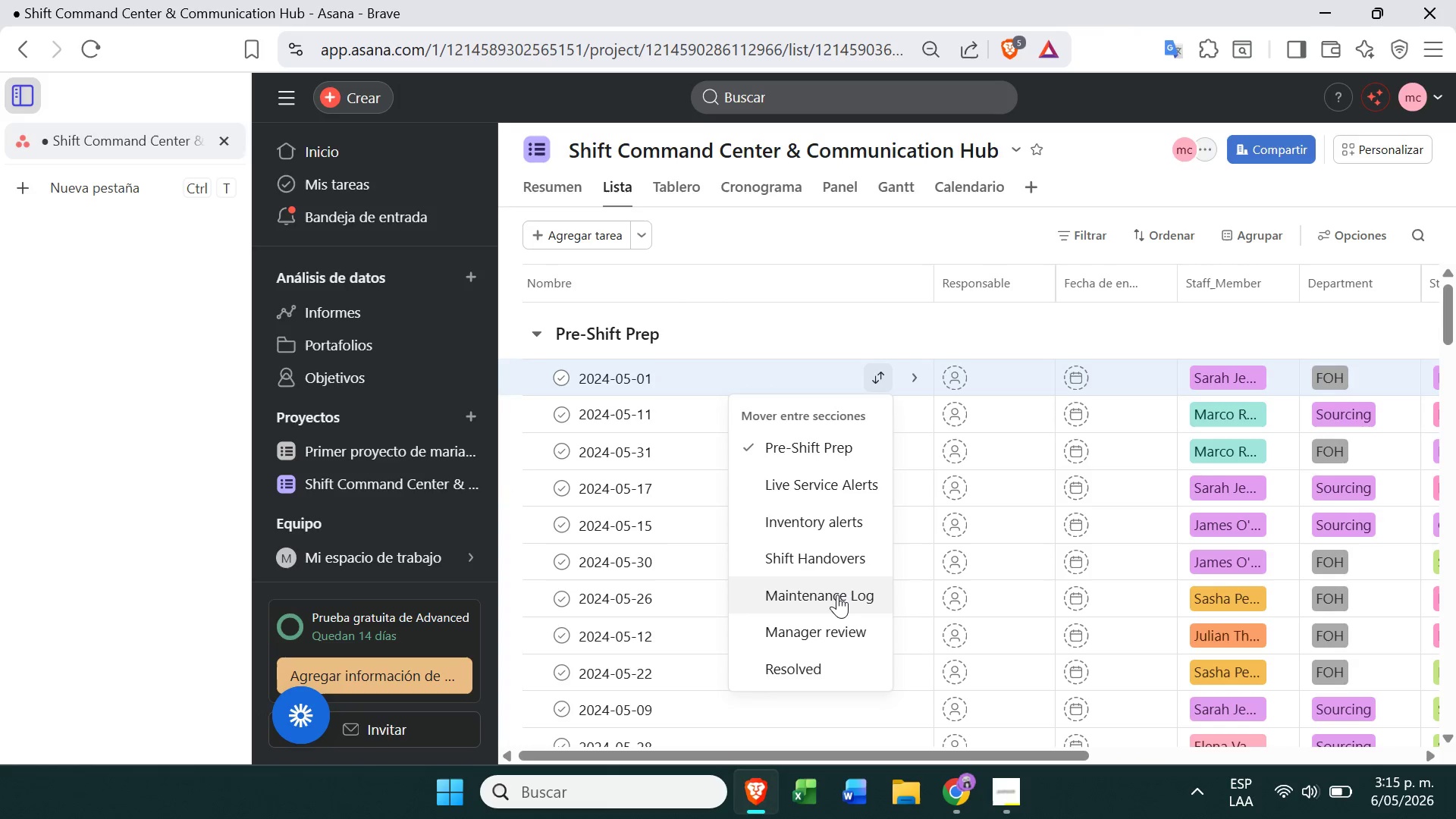 
left_click([836, 595])
 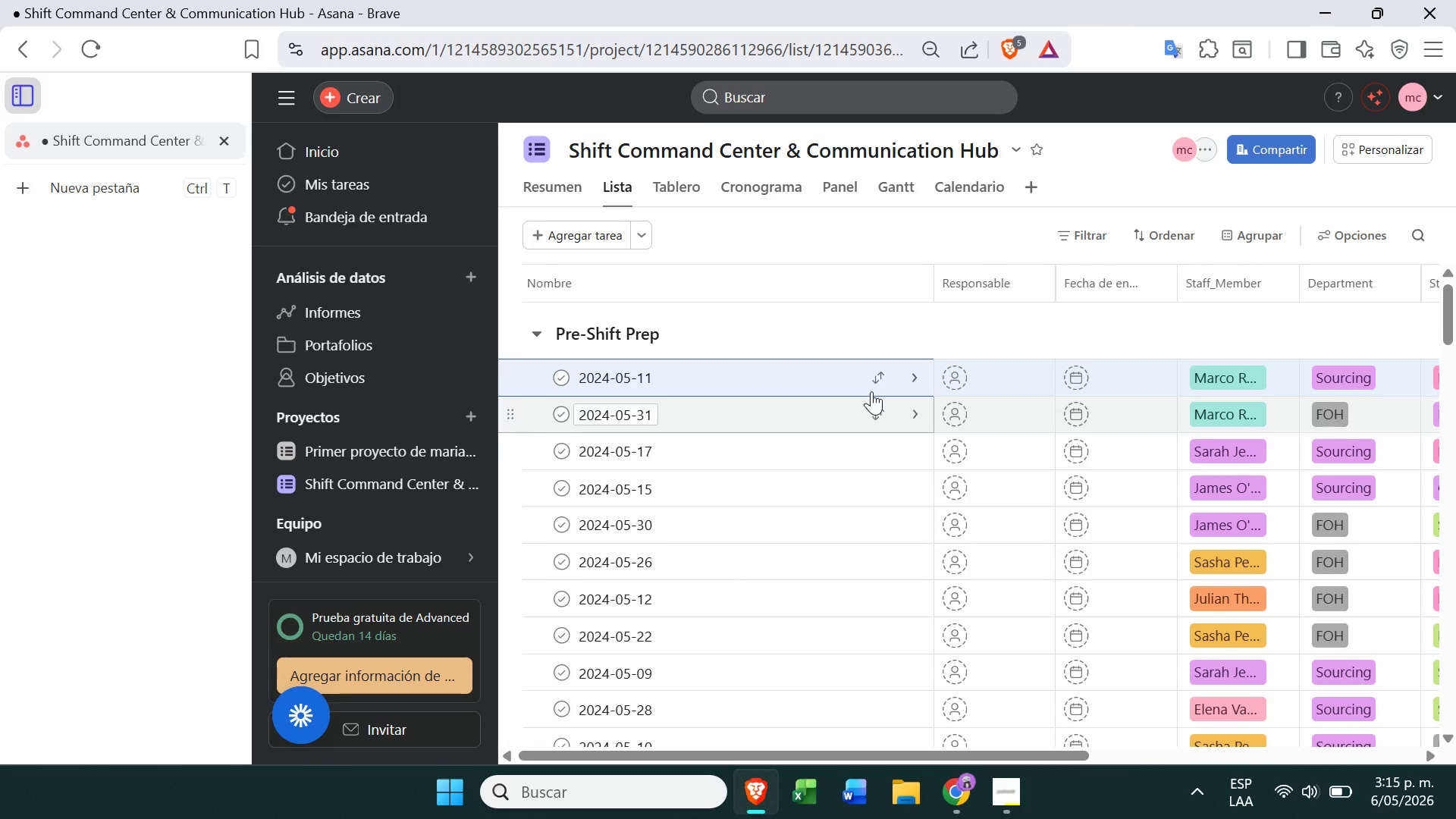 
left_click([875, 389])
 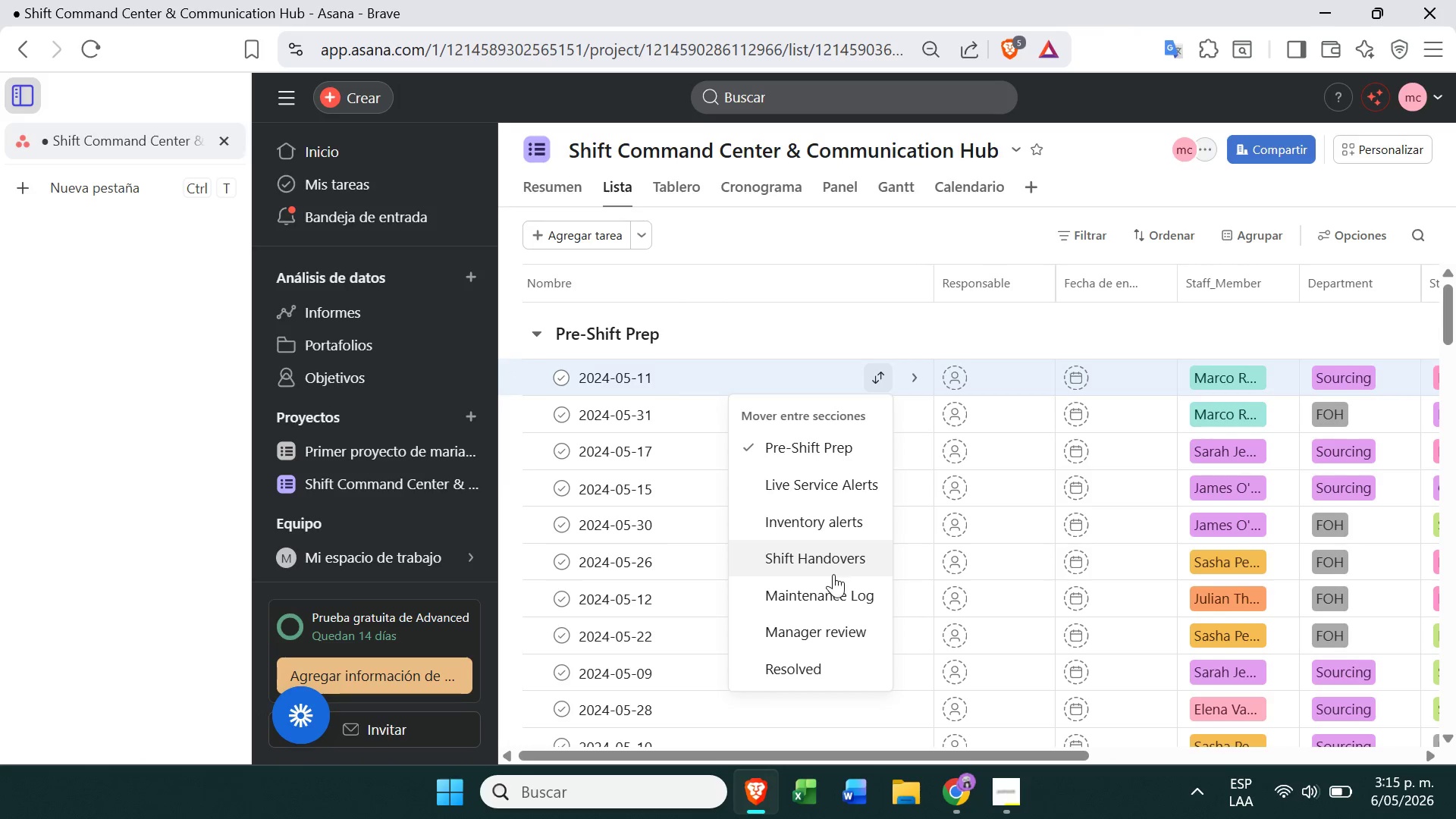 
left_click([832, 589])
 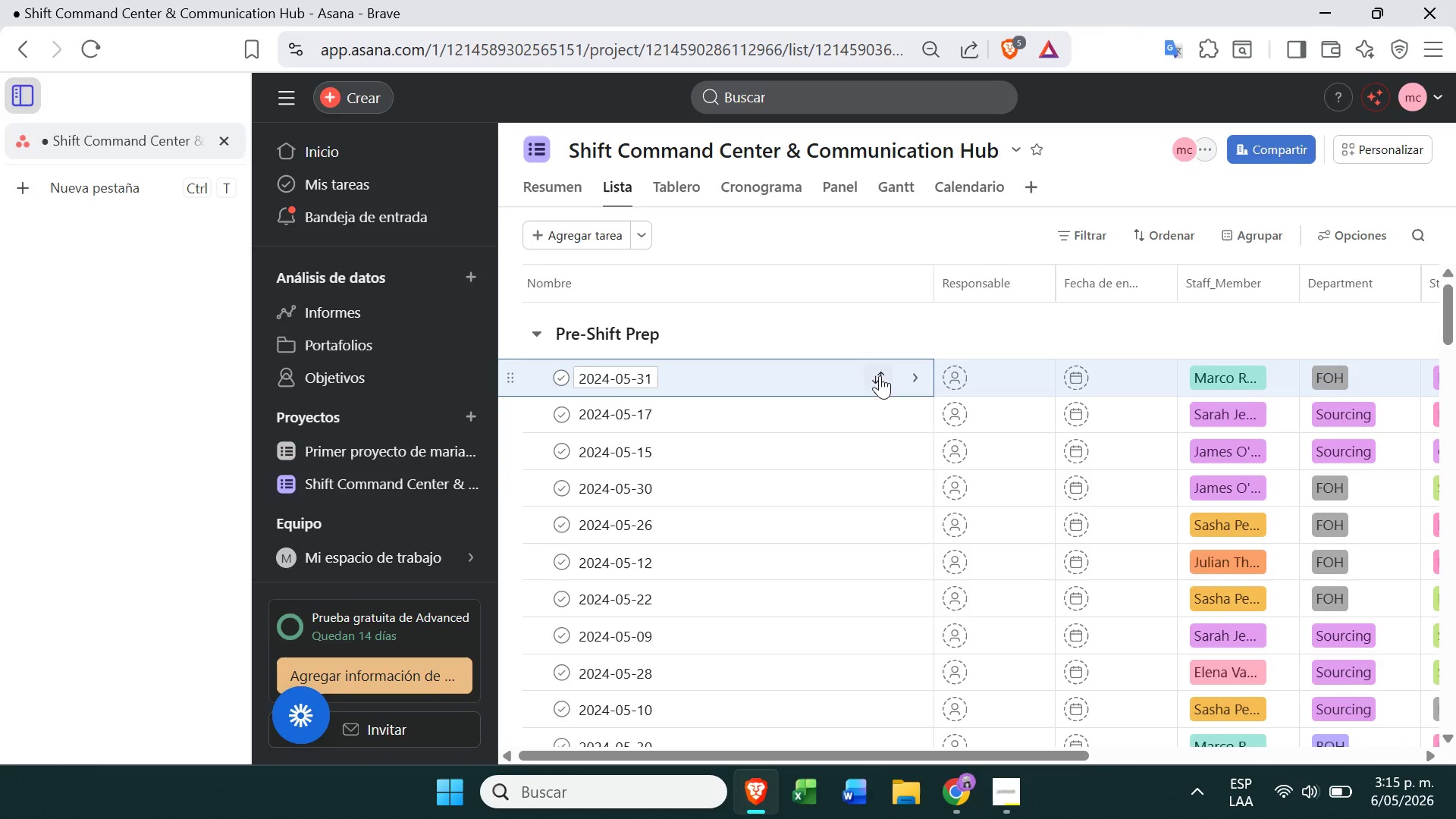 
left_click([880, 378])
 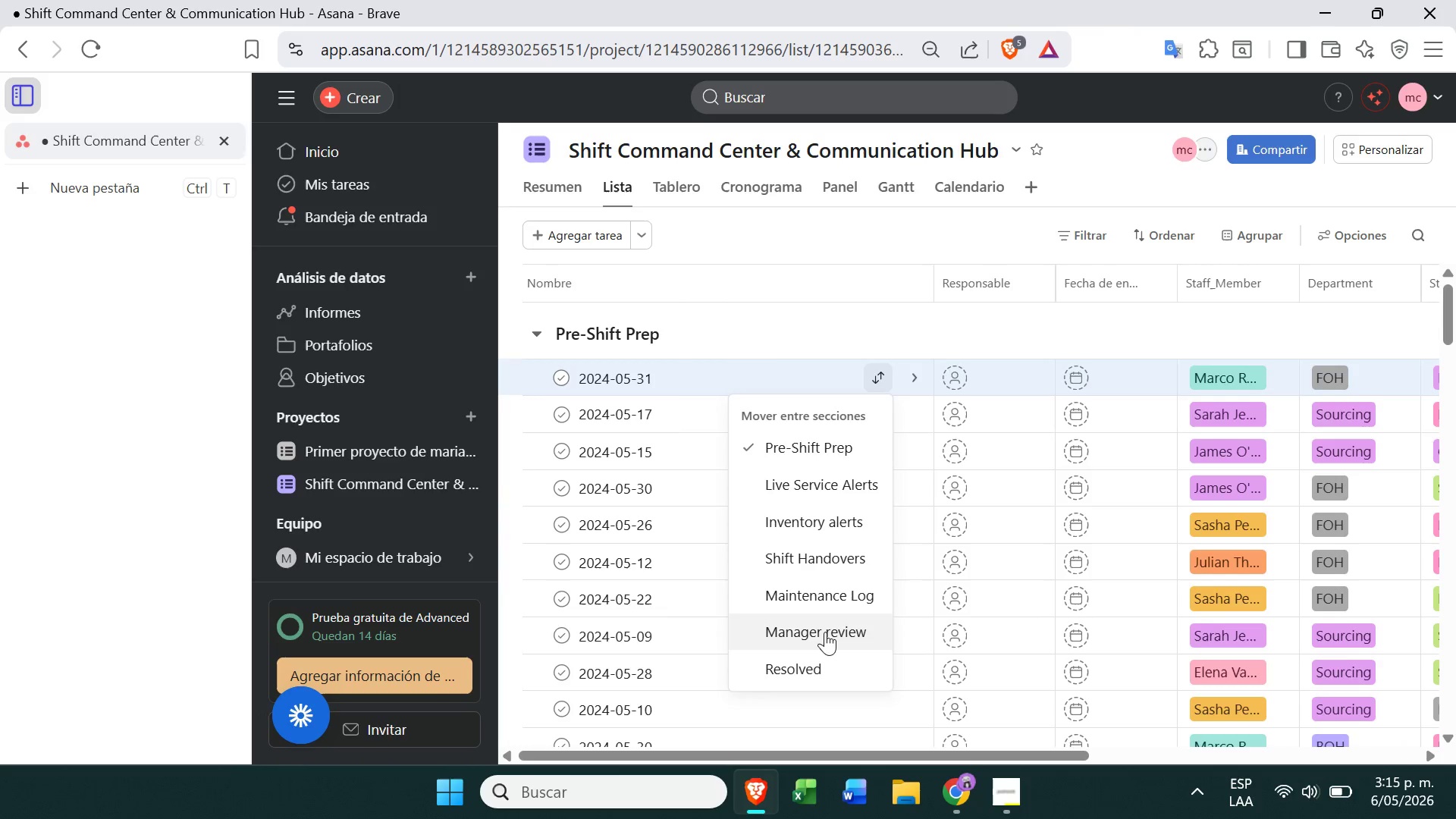 
left_click([824, 639])
 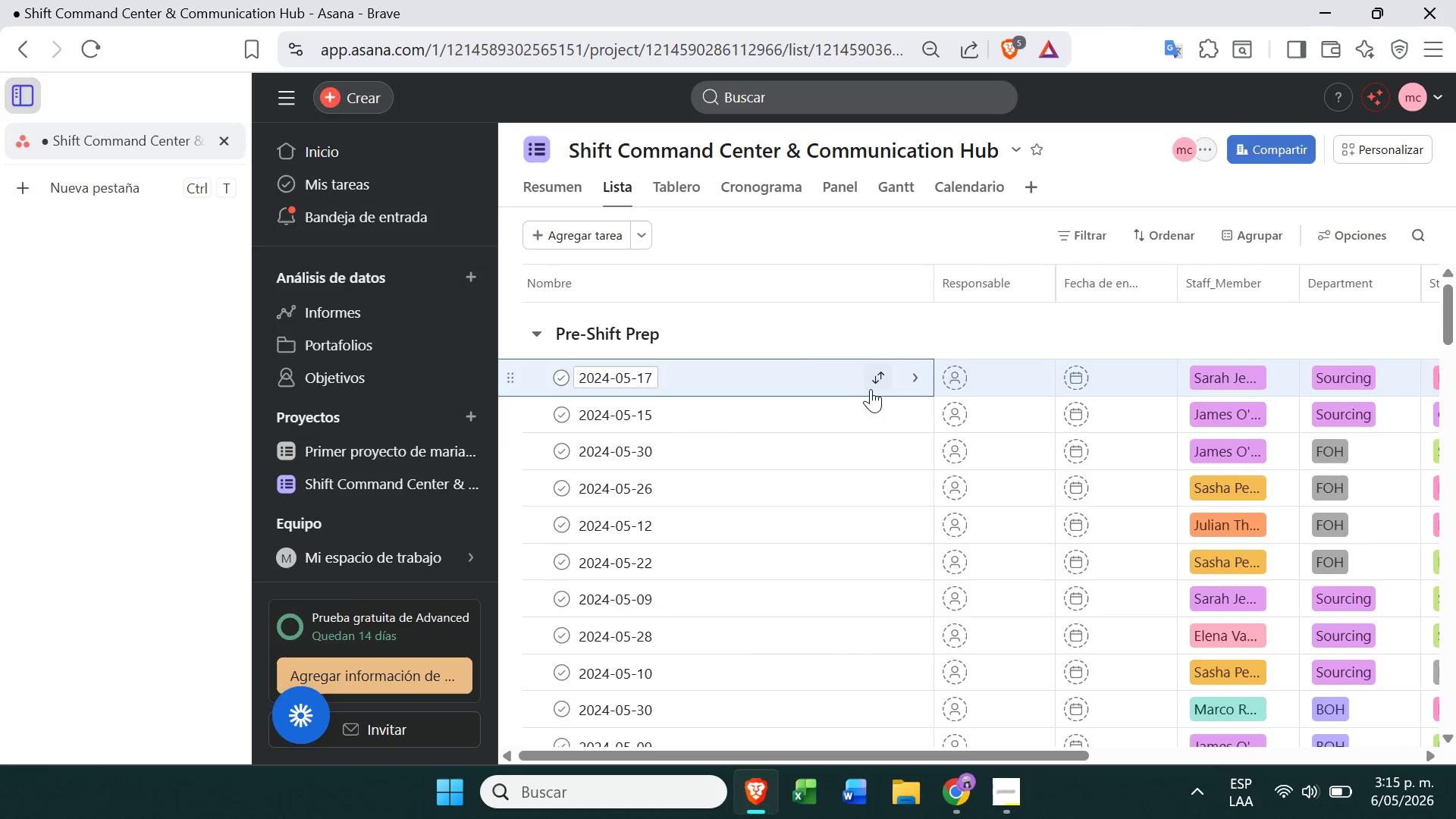 
left_click([882, 376])
 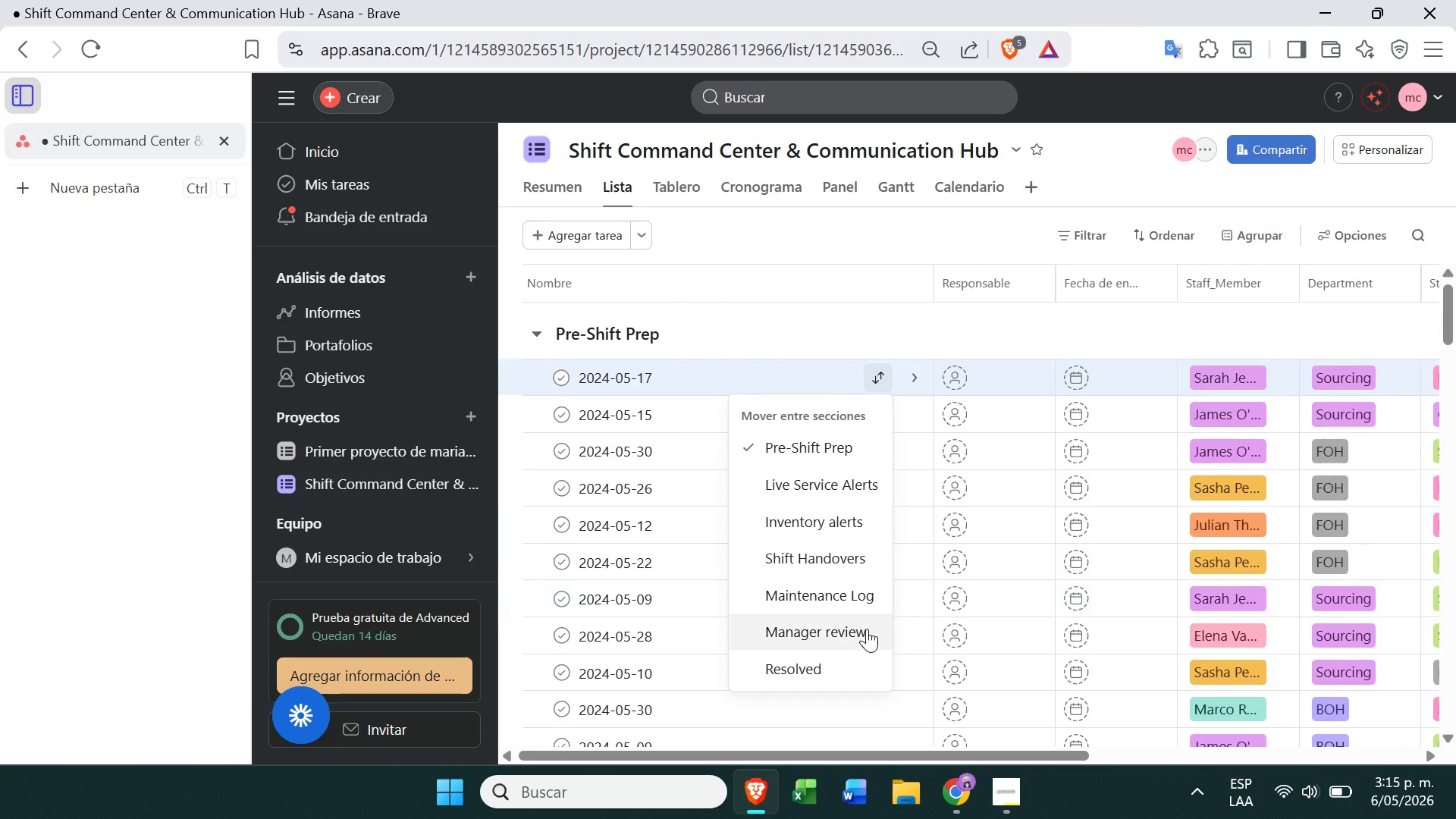 
left_click([864, 635])
 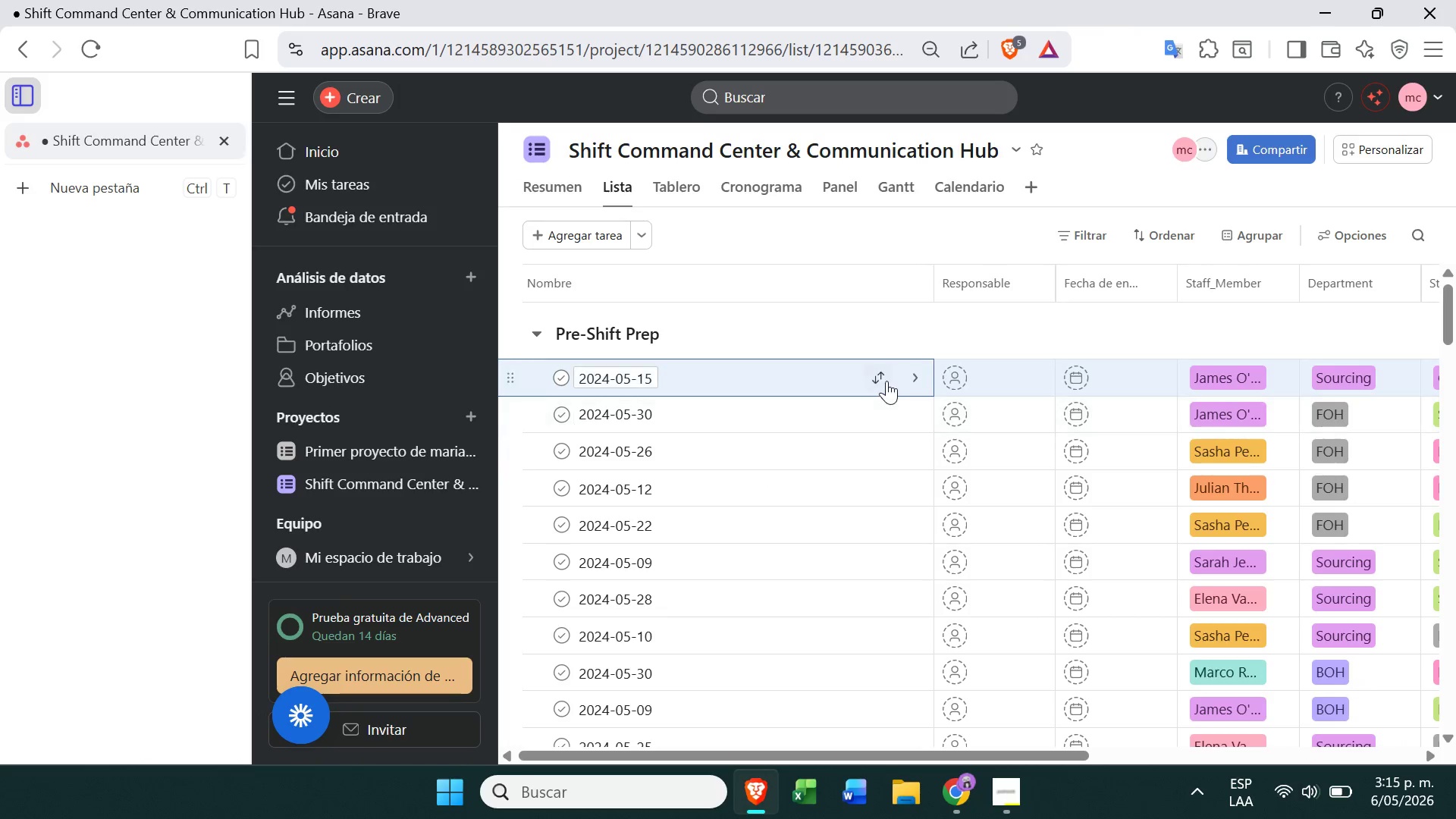 
left_click([883, 379])
 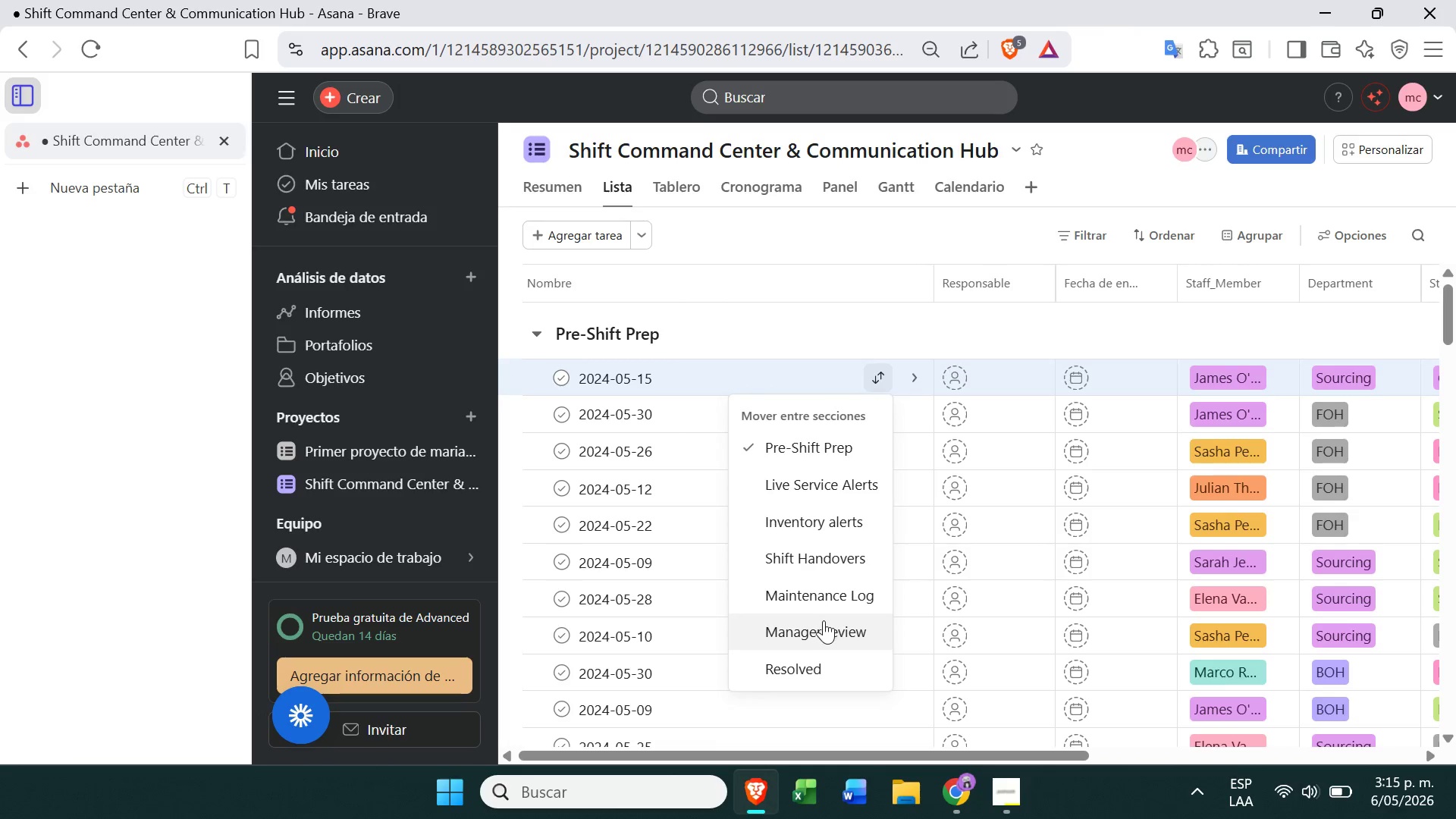 
left_click([823, 627])
 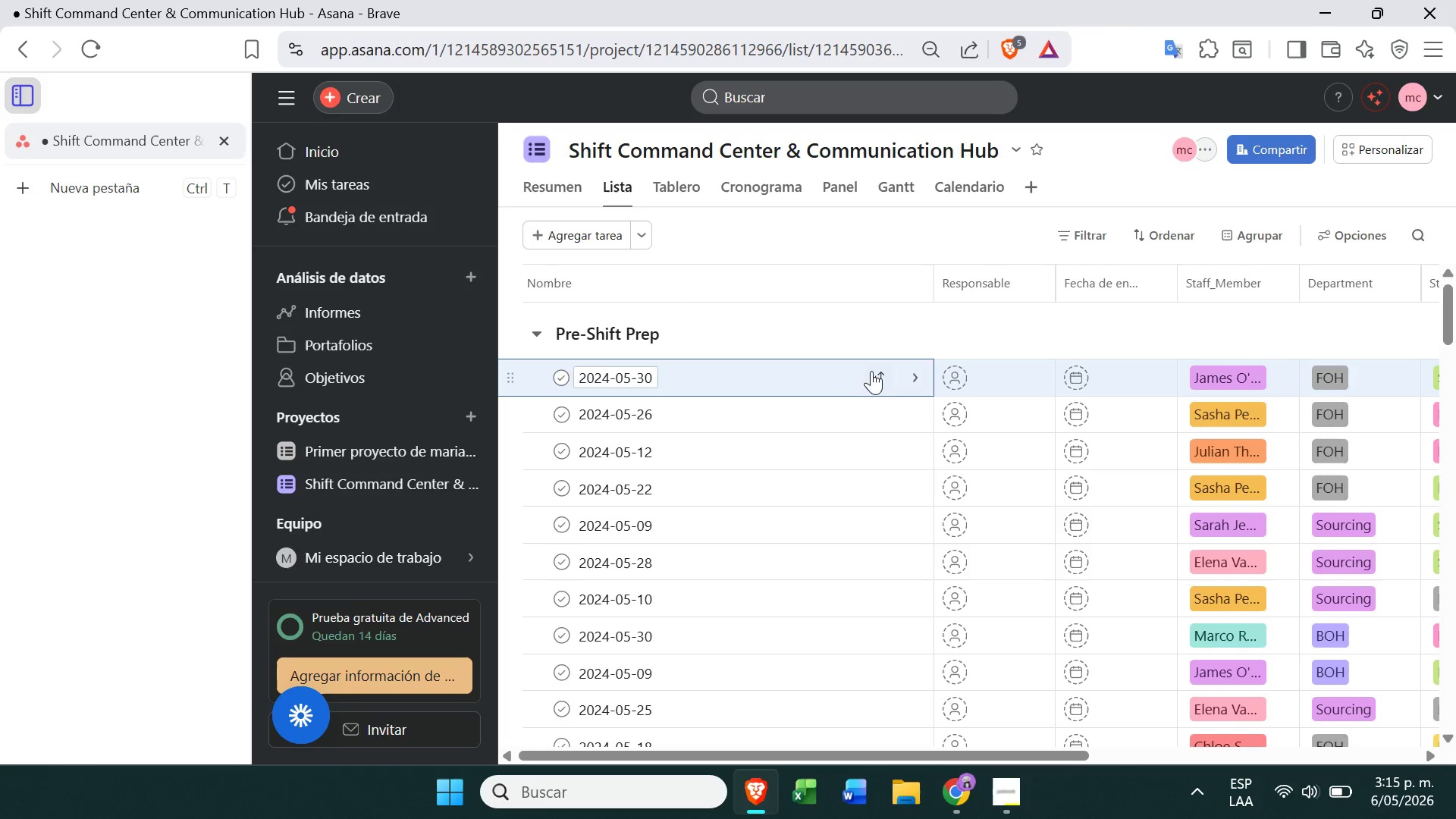 
left_click([873, 382])
 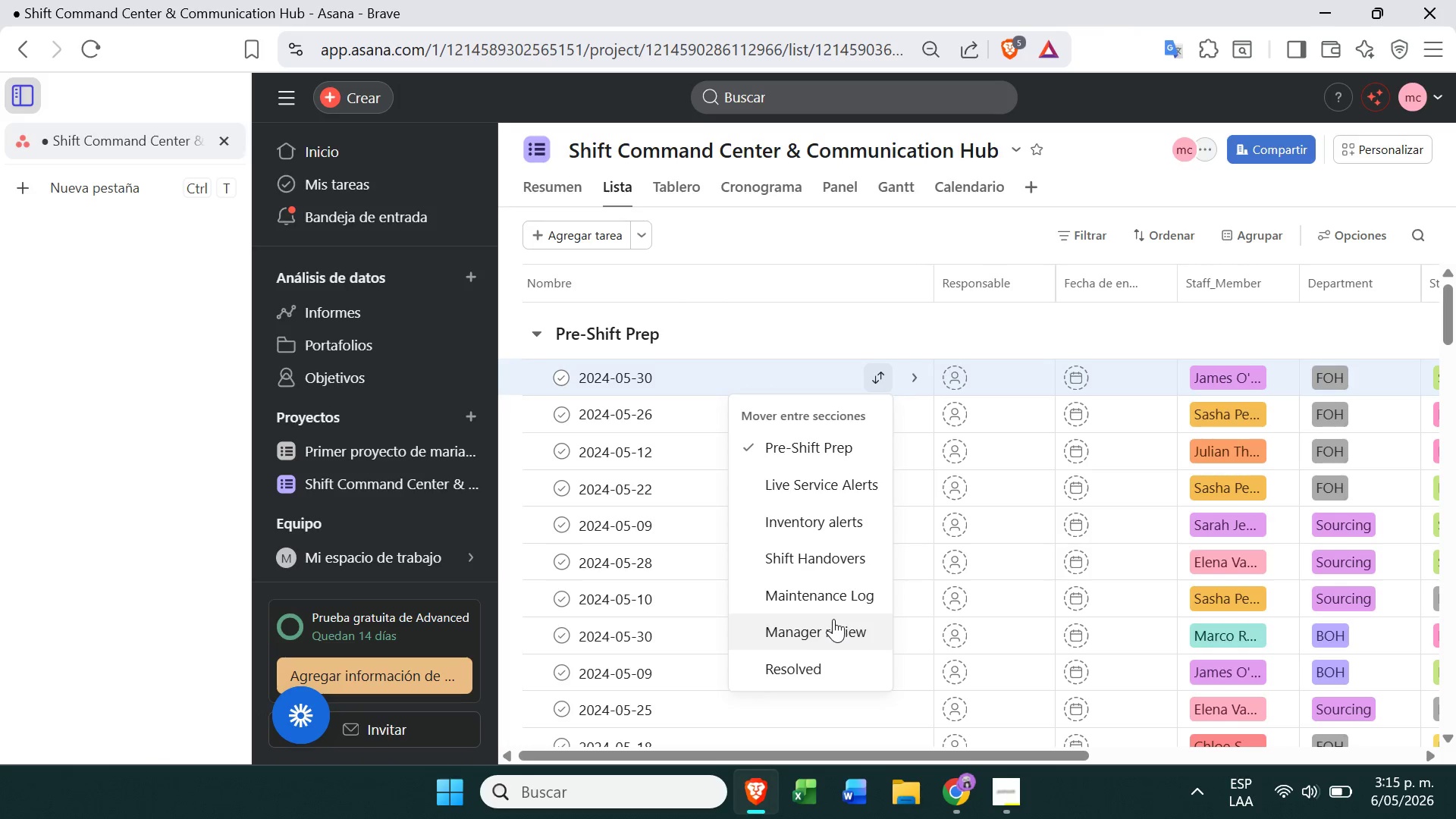 
left_click([833, 629])
 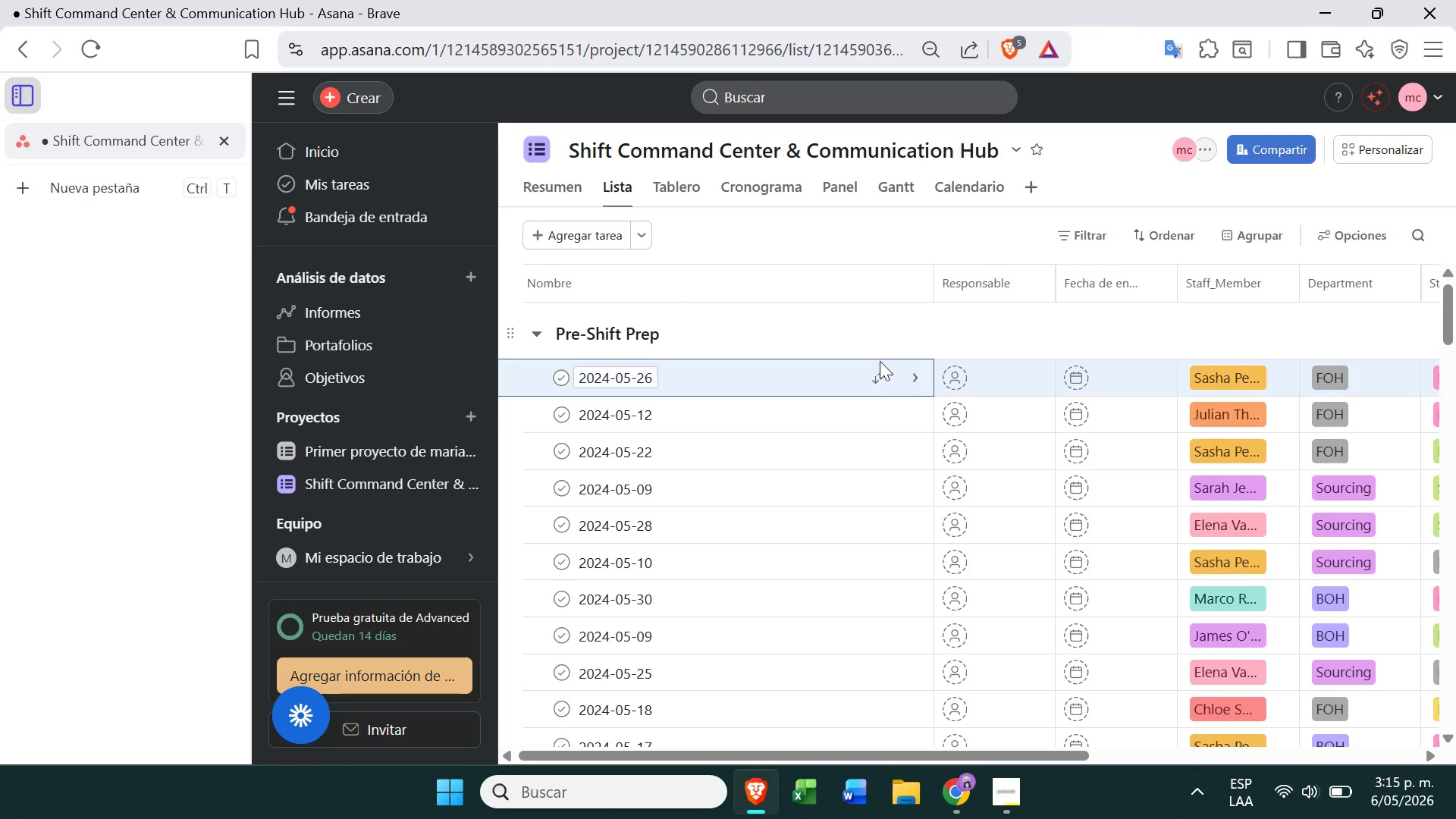 
left_click([872, 375])
 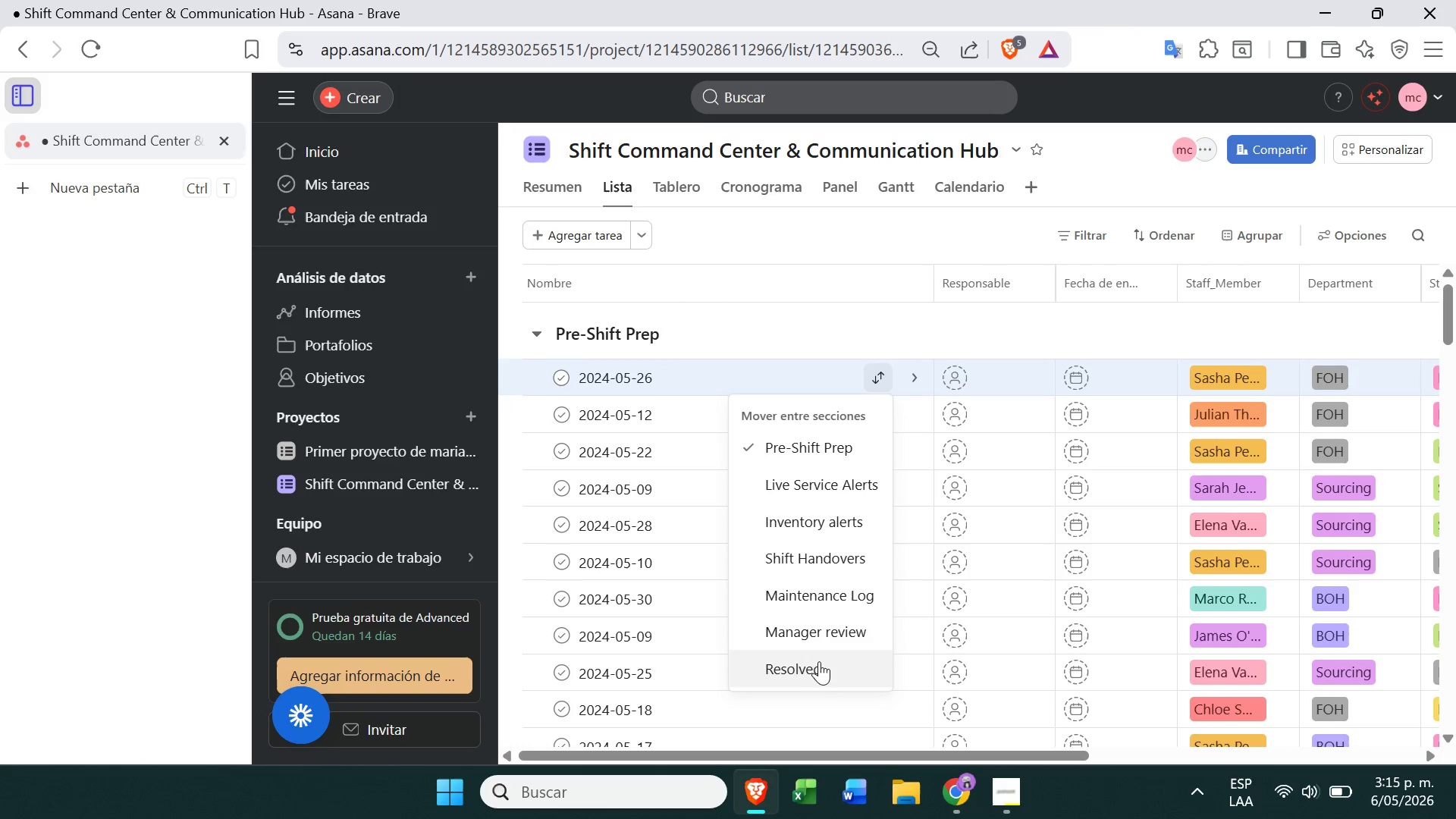 
left_click([812, 675])
 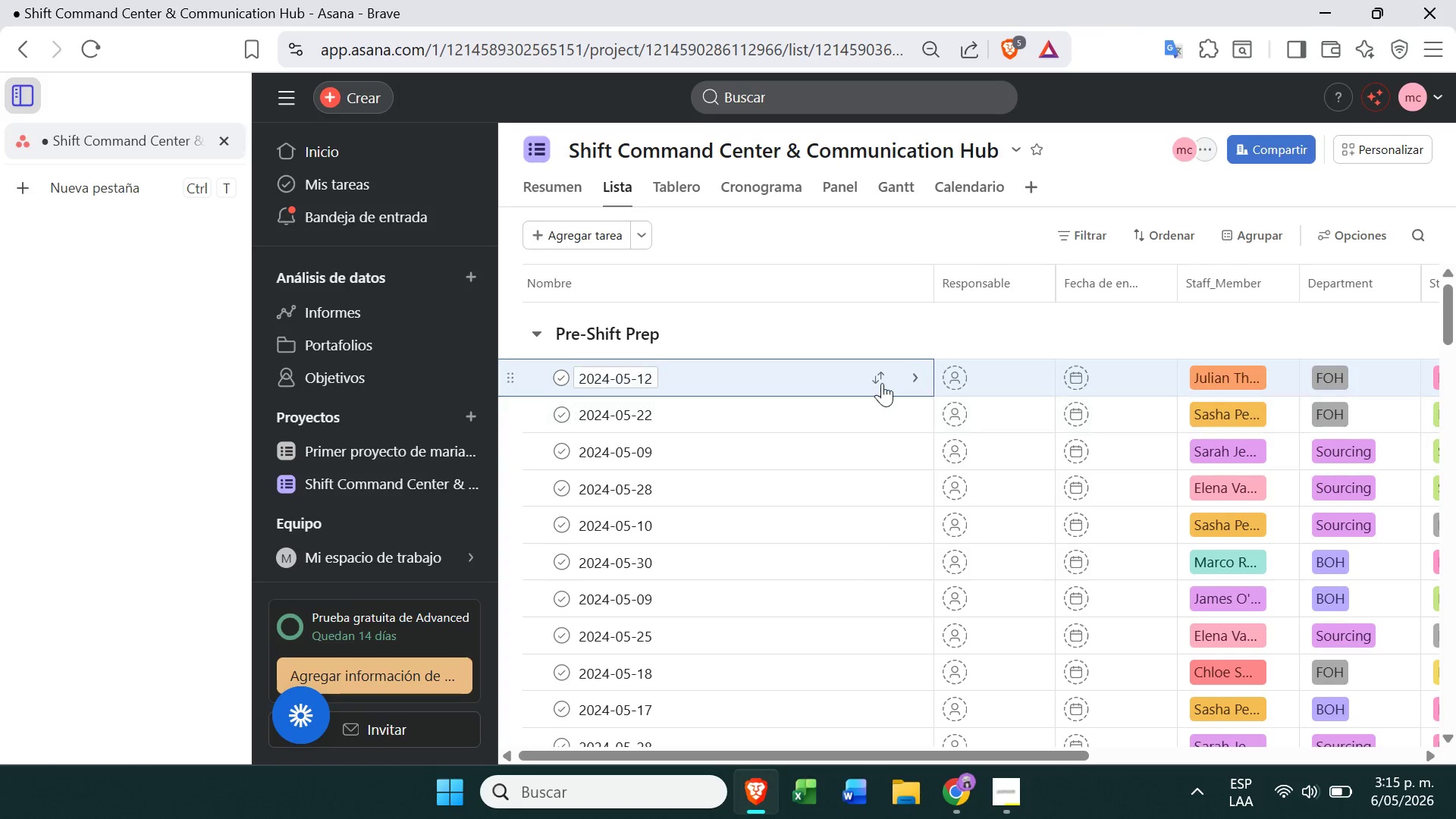 
left_click([880, 375])
 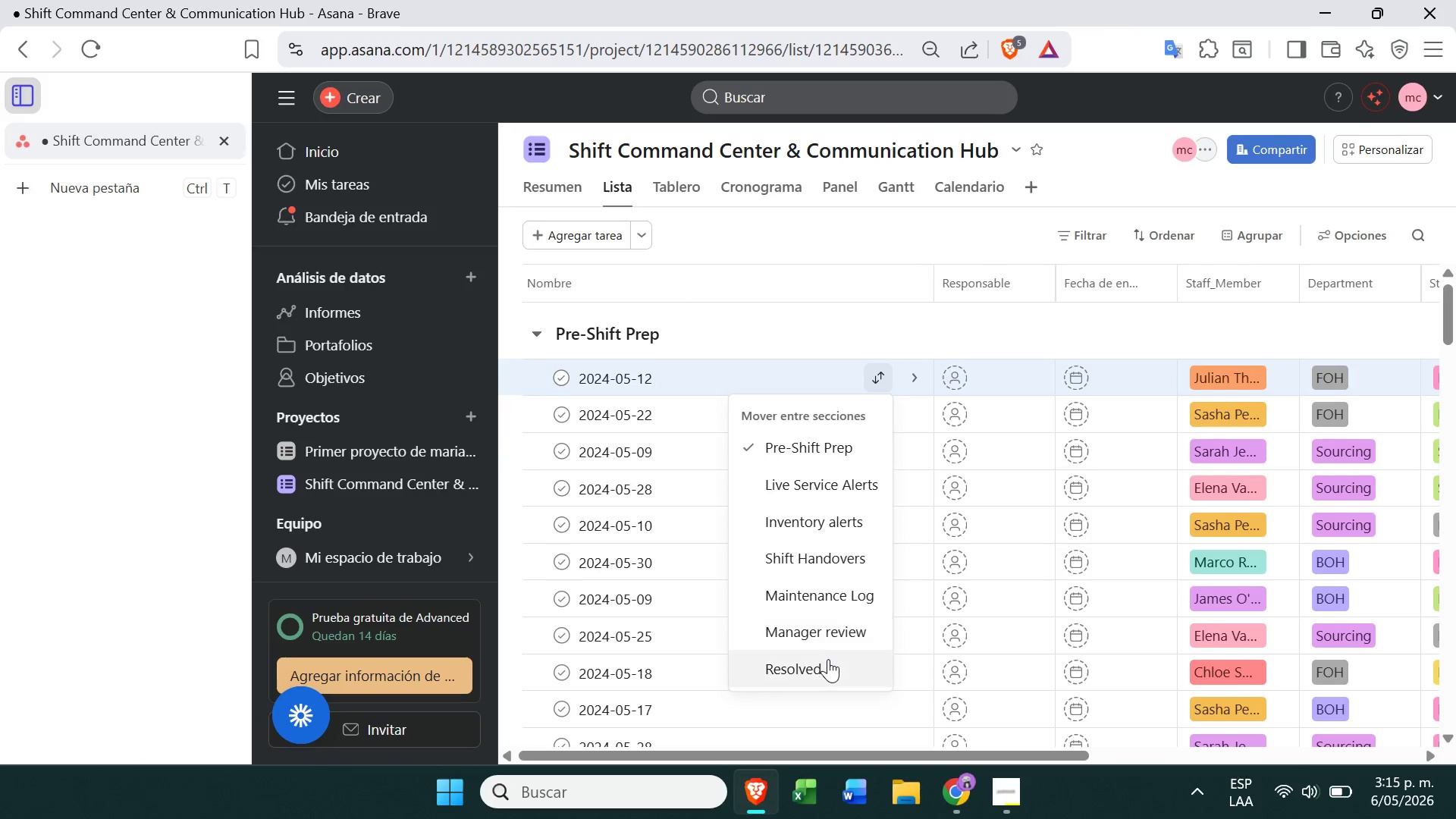 
left_click([827, 657])
 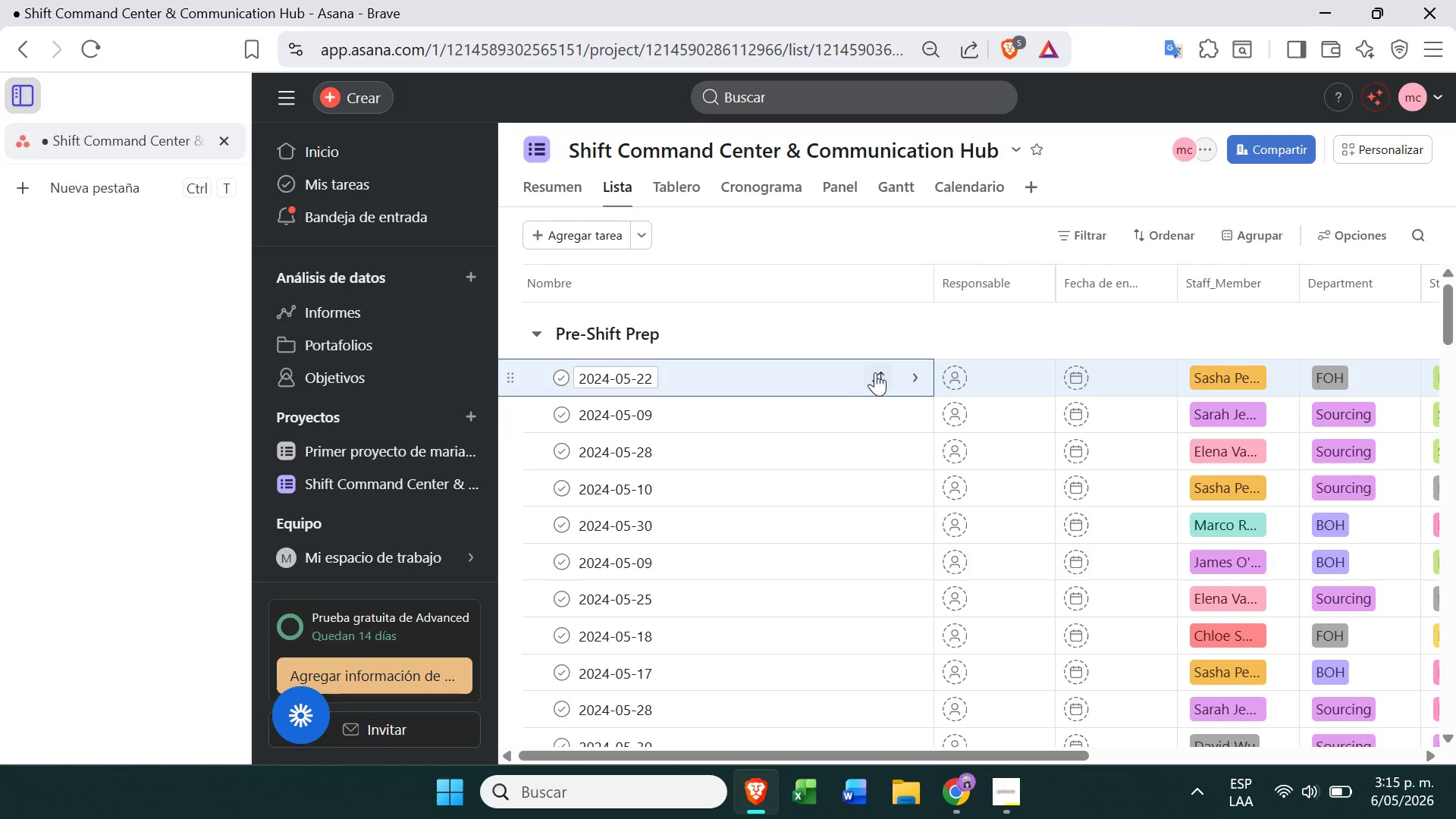 
left_click([879, 373])
 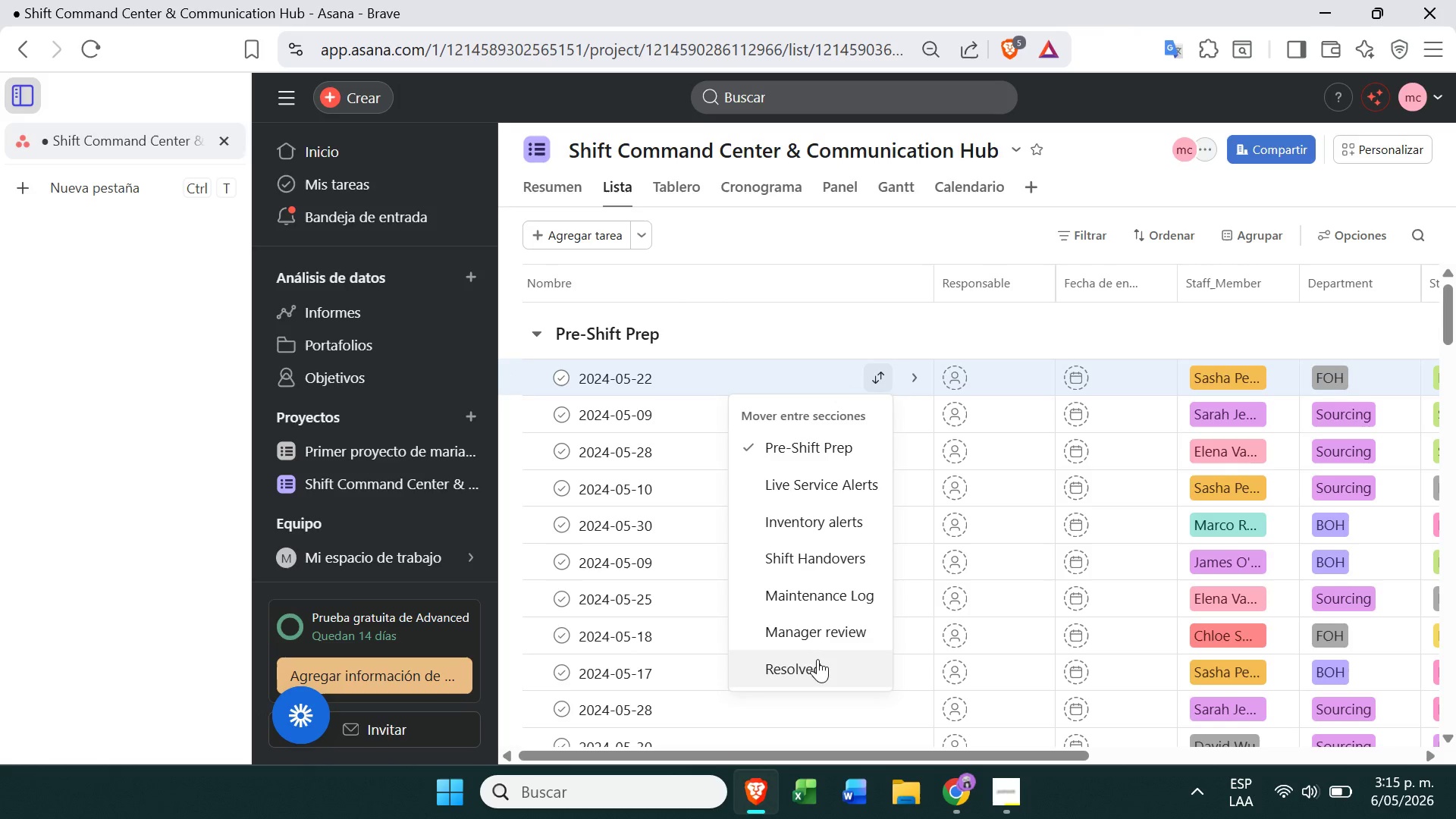 
left_click([817, 661])
 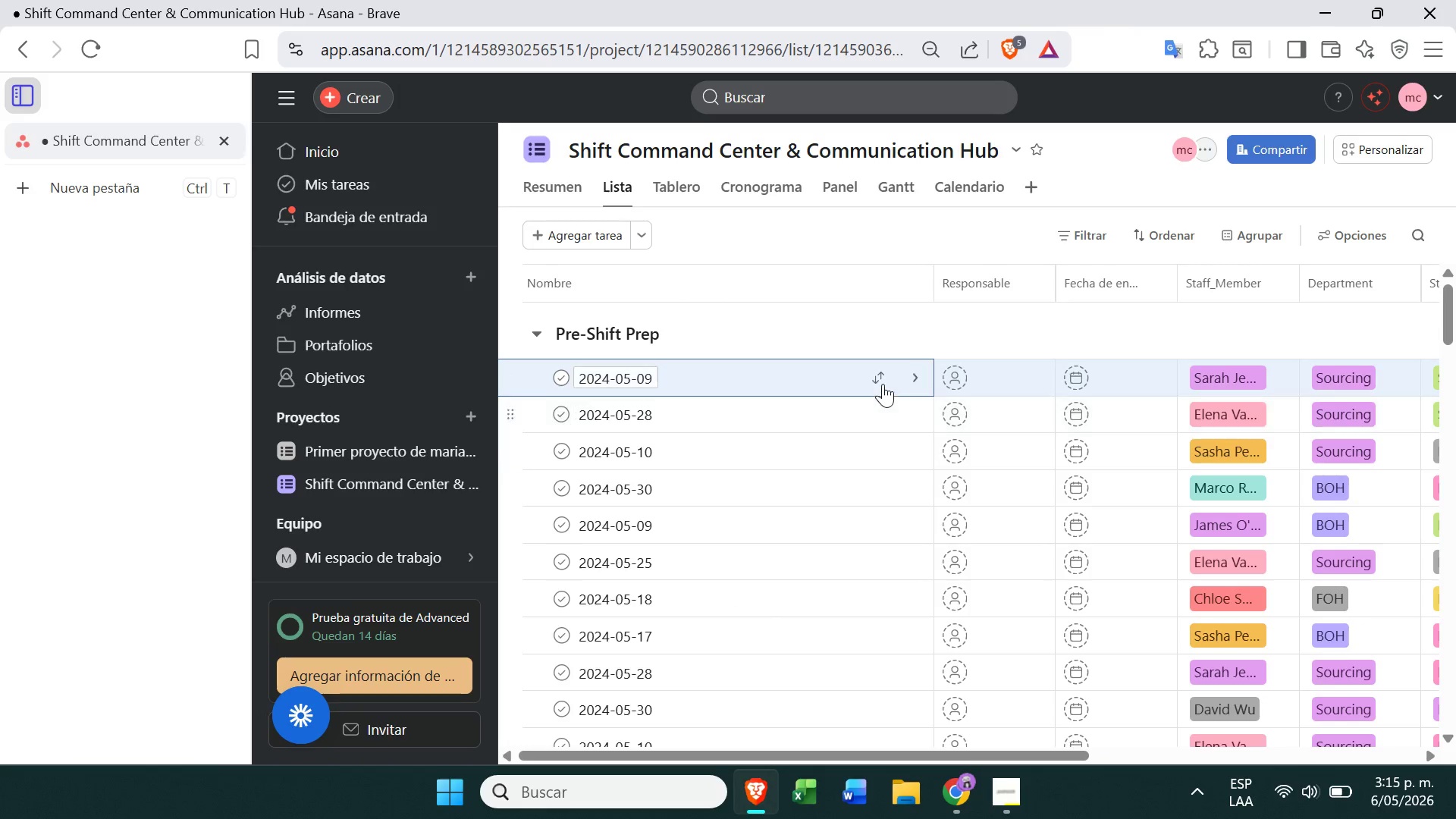 
left_click([882, 378])
 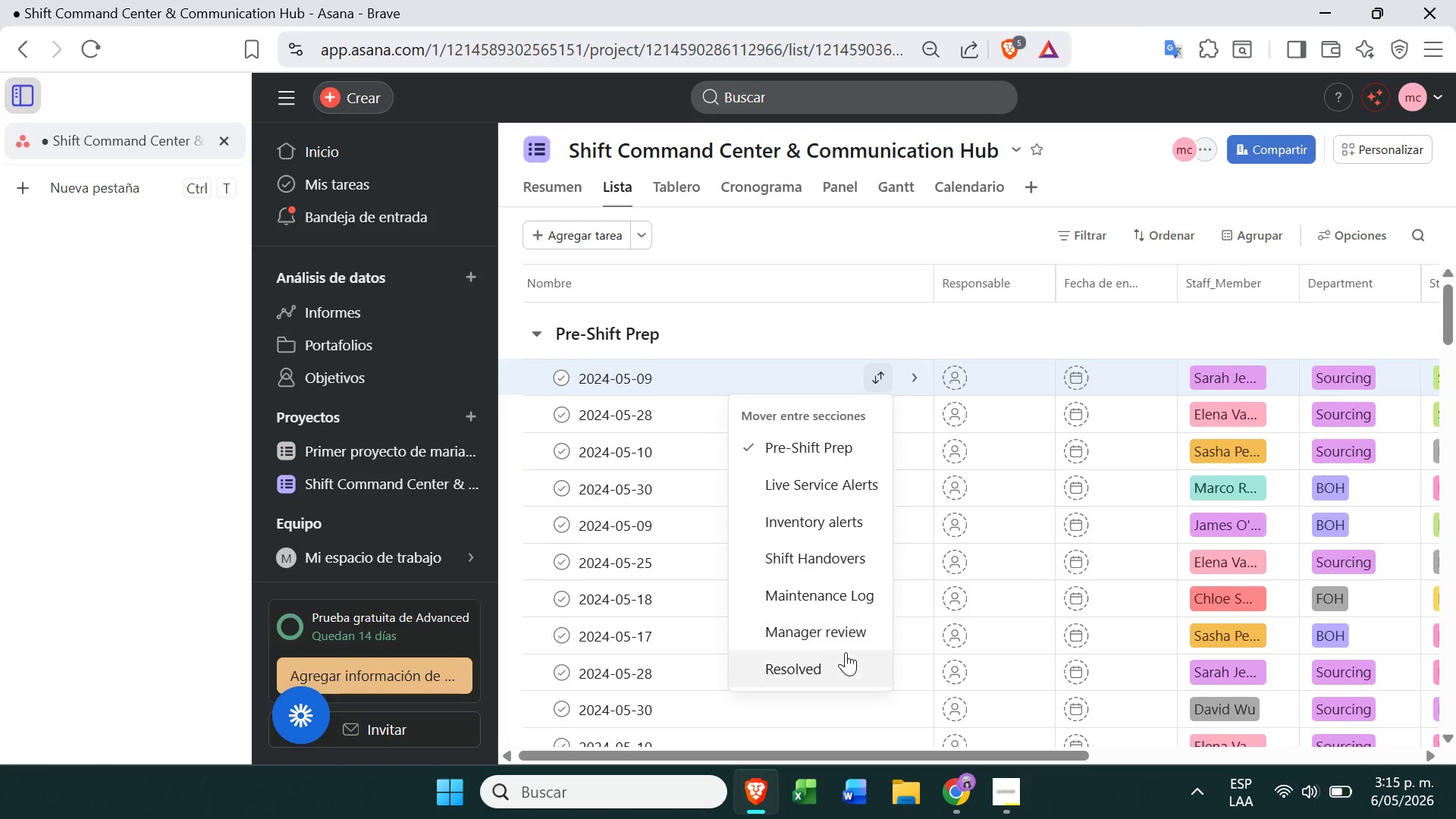 
left_click([843, 657])
 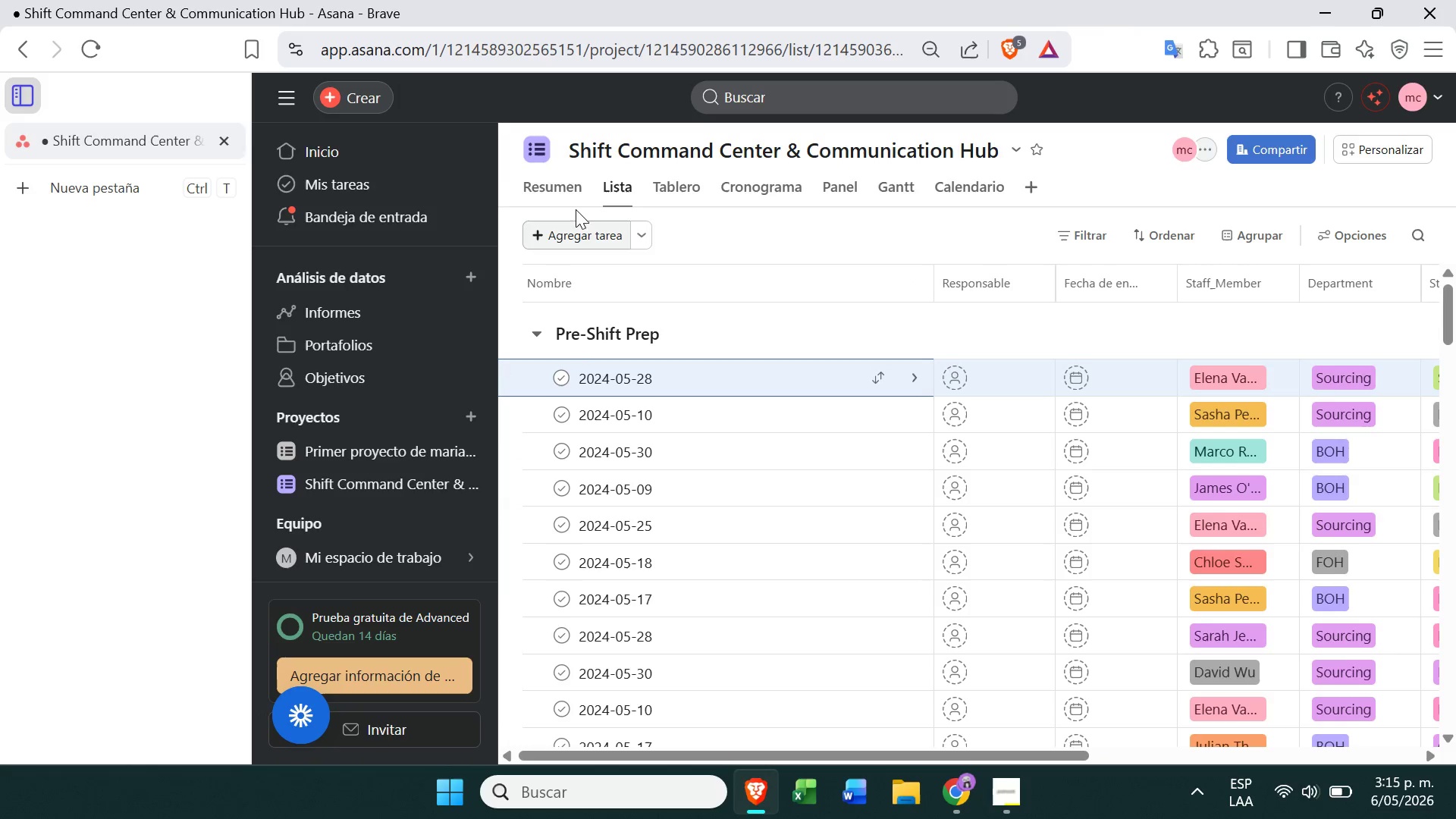 
left_click([678, 190])
 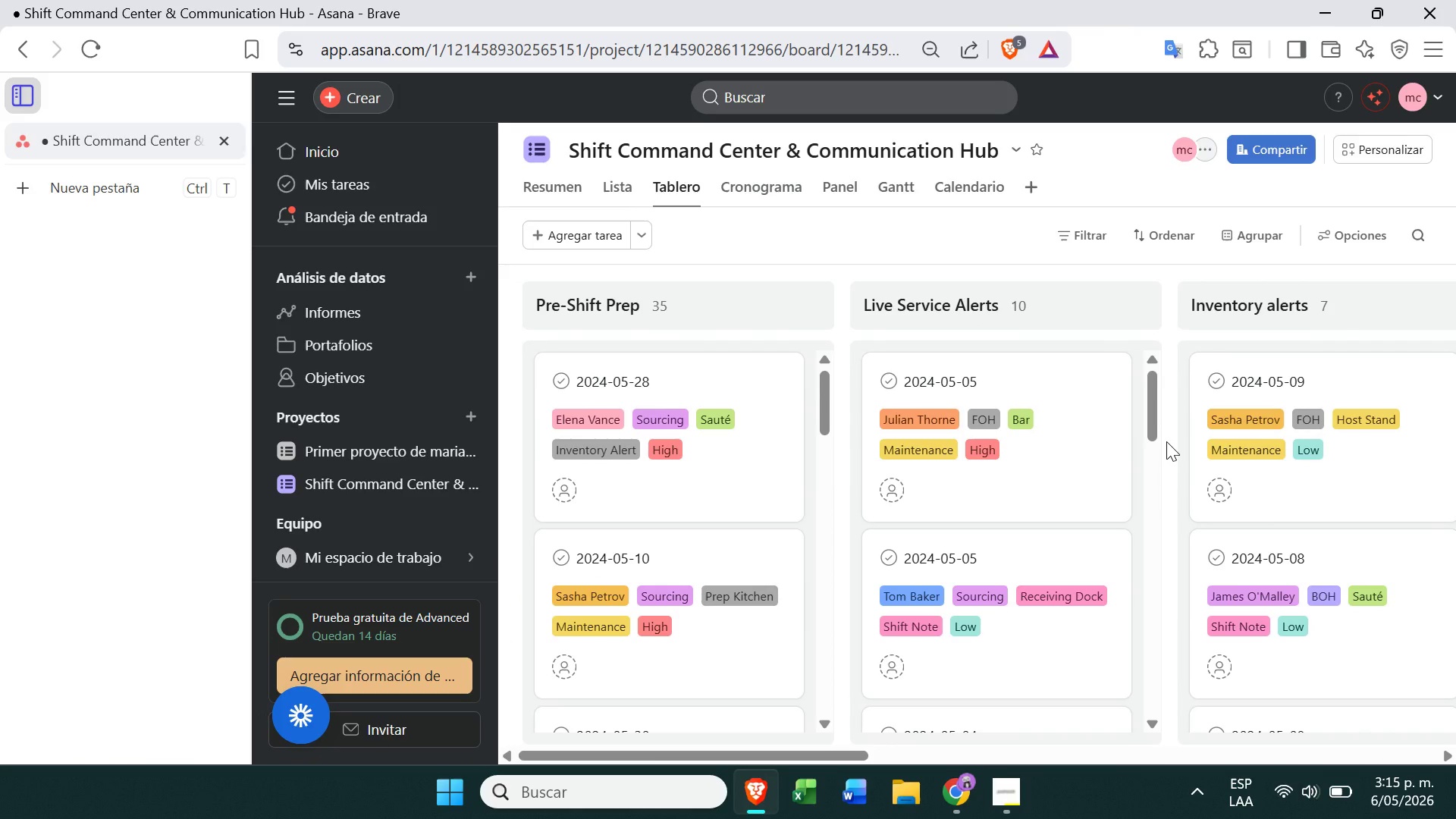 
wait(22.86)
 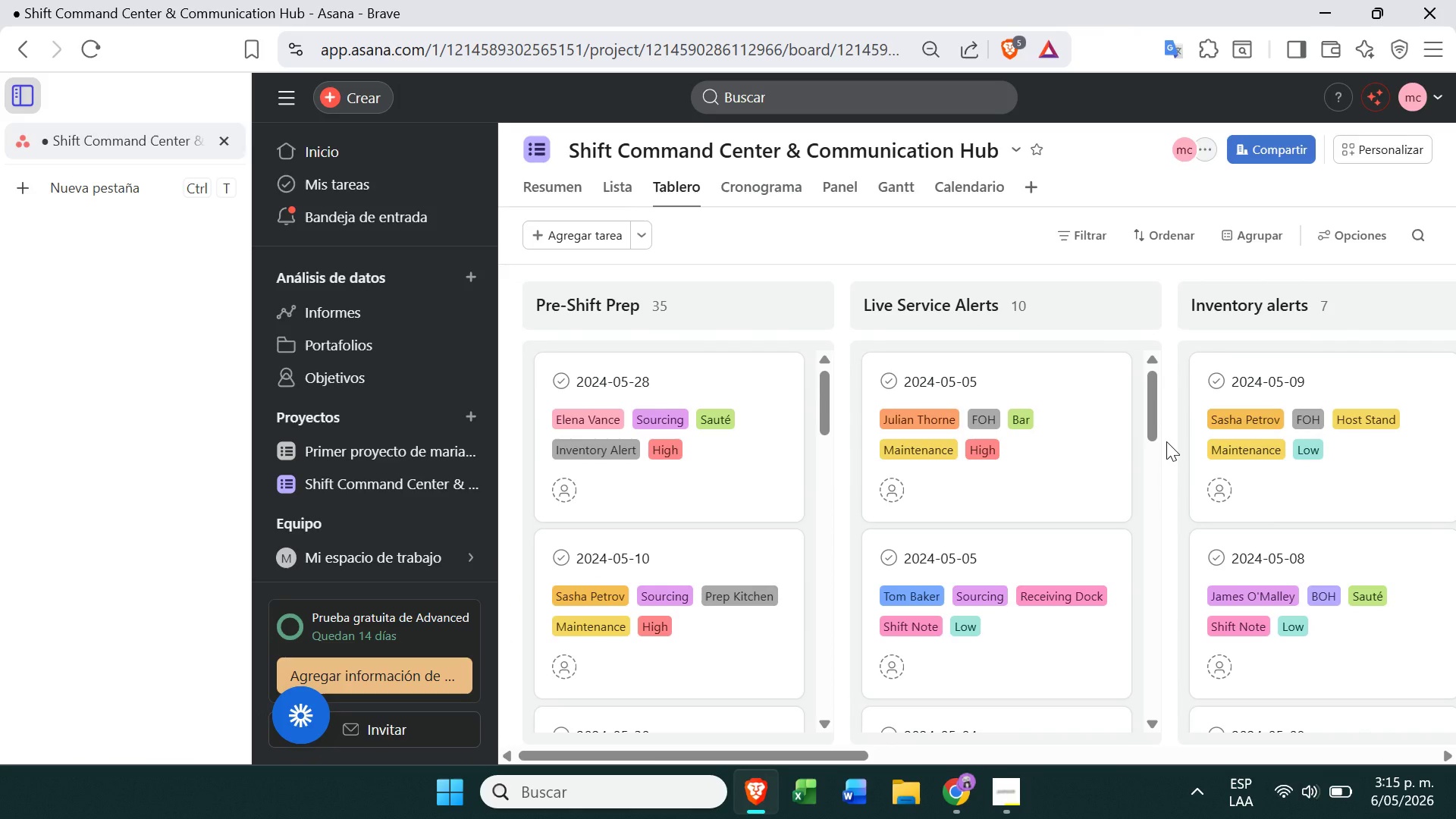 
left_click([1011, 793])